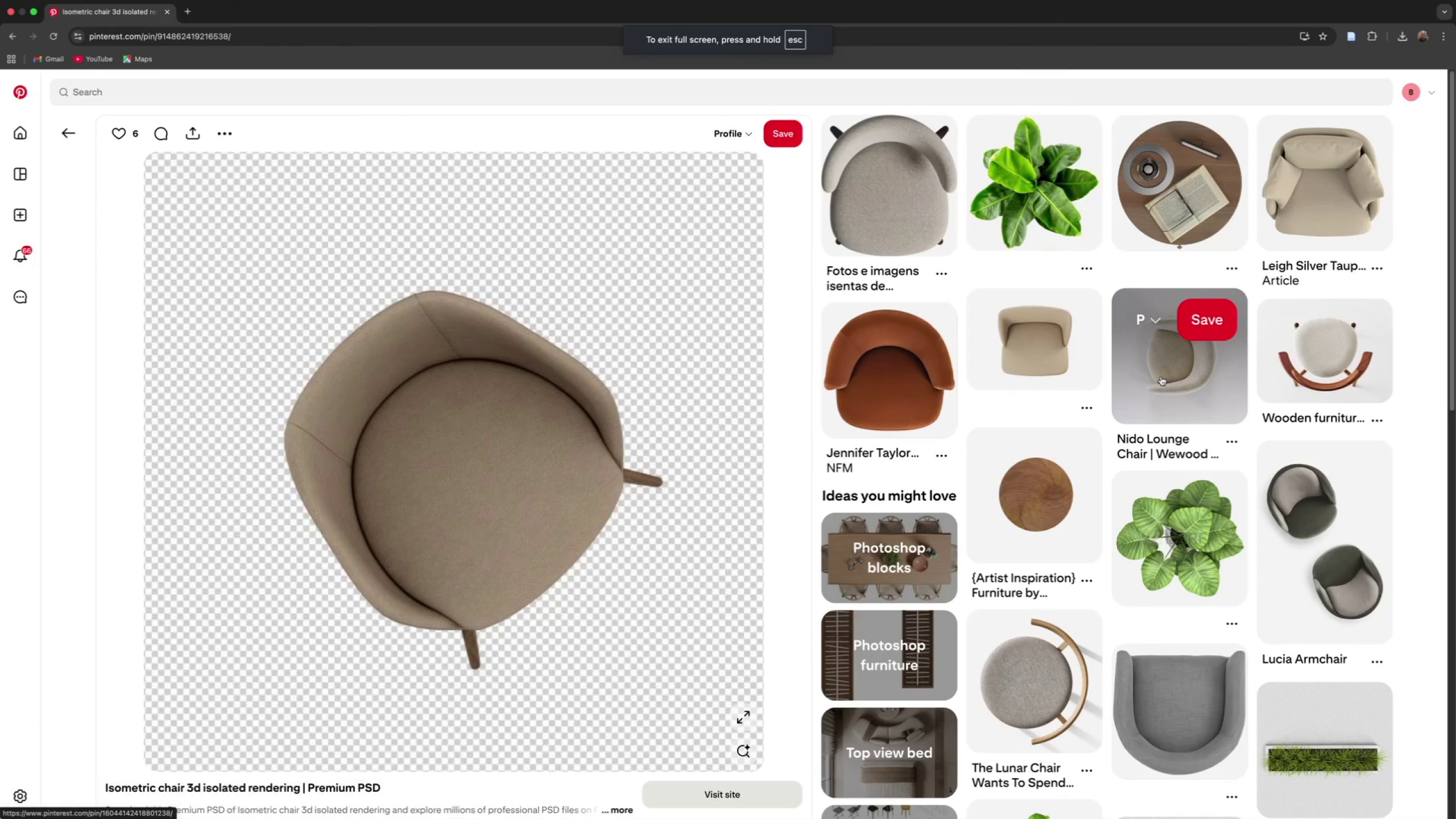 
wait(6.22)
 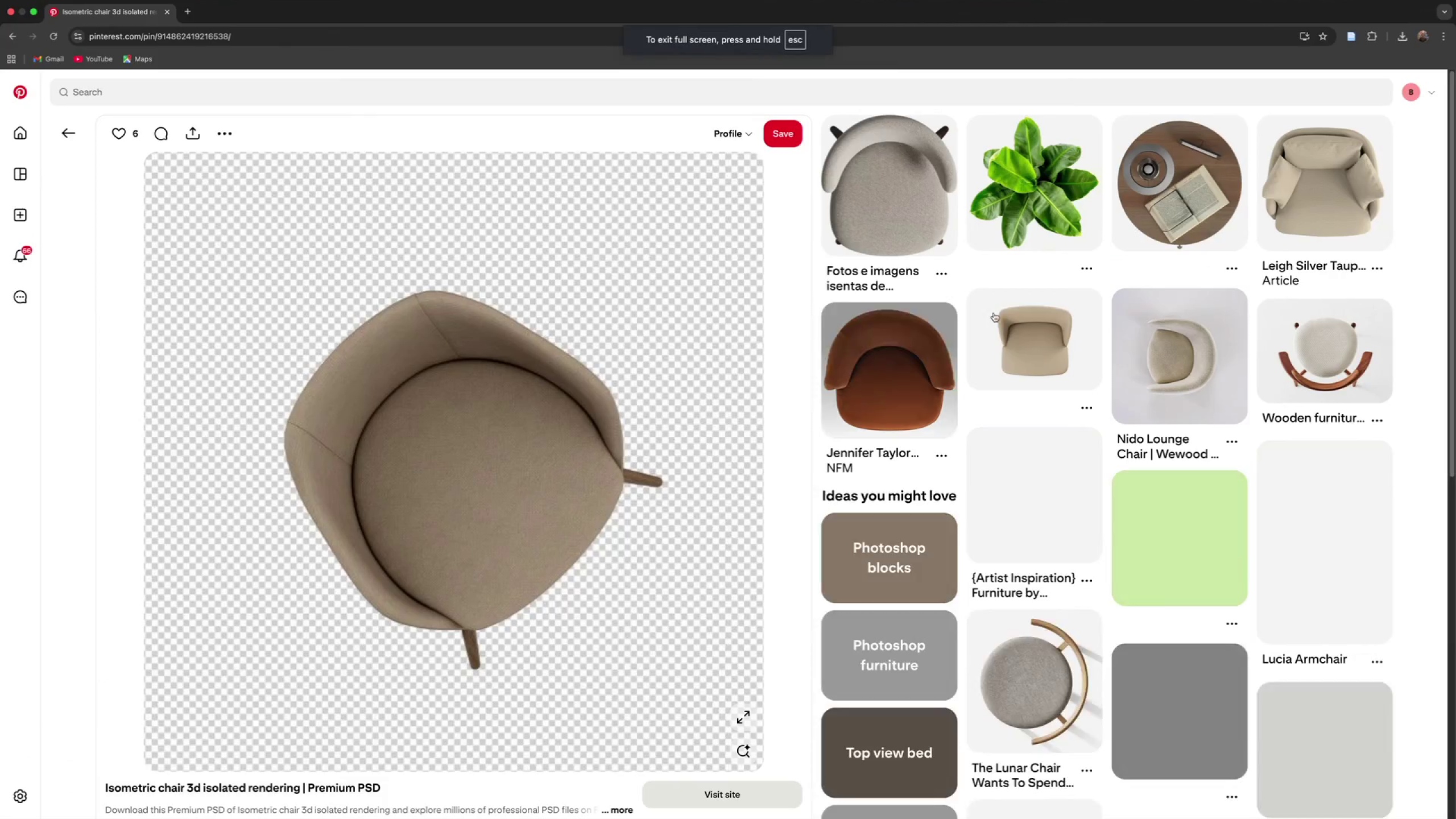 
scroll: coordinate [1048, 475], scroll_direction: down, amount: 18.0
 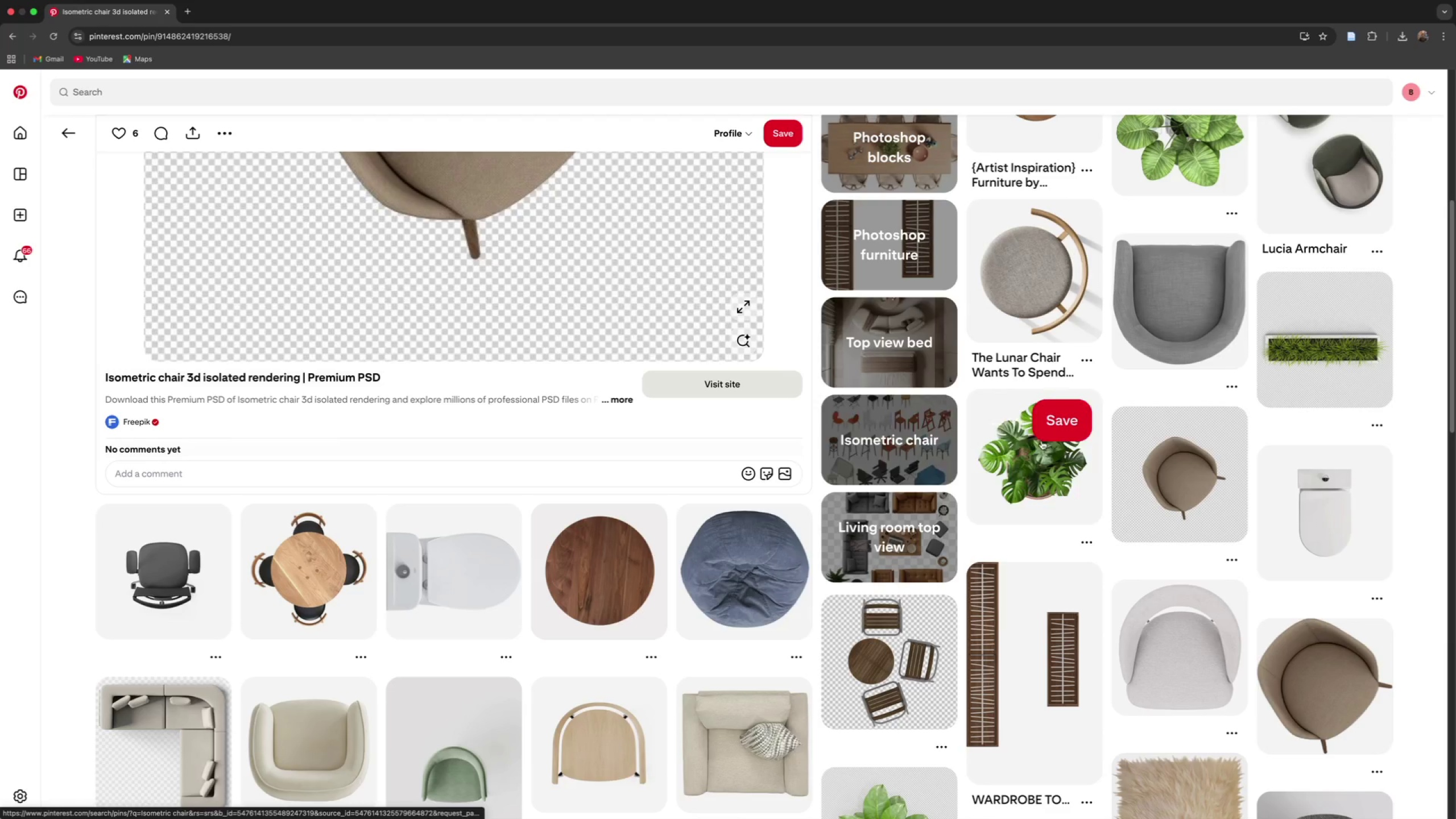 
mouse_move([1002, 308])
 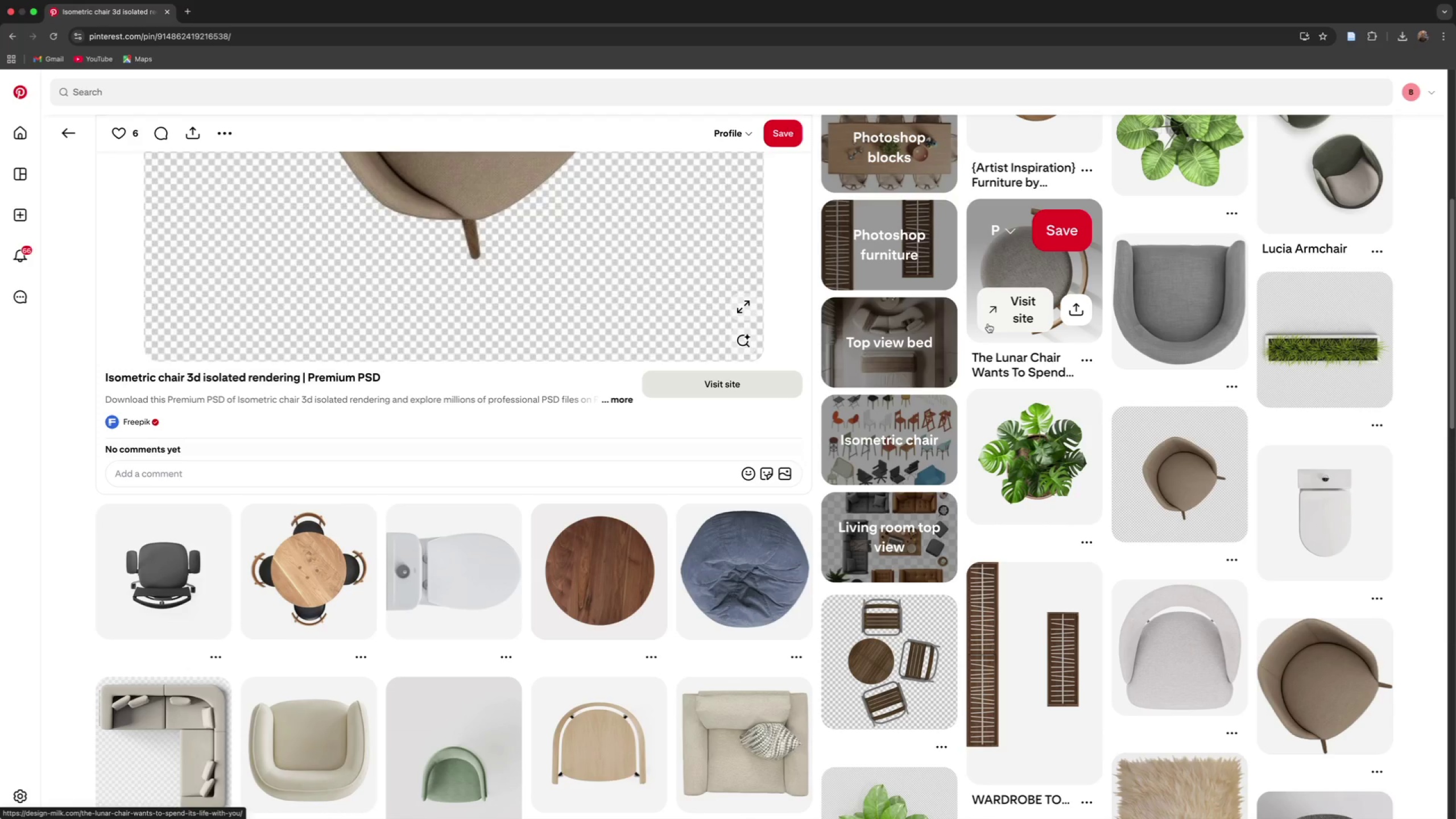 
scroll: coordinate [484, 453], scroll_direction: up, amount: 16.0
 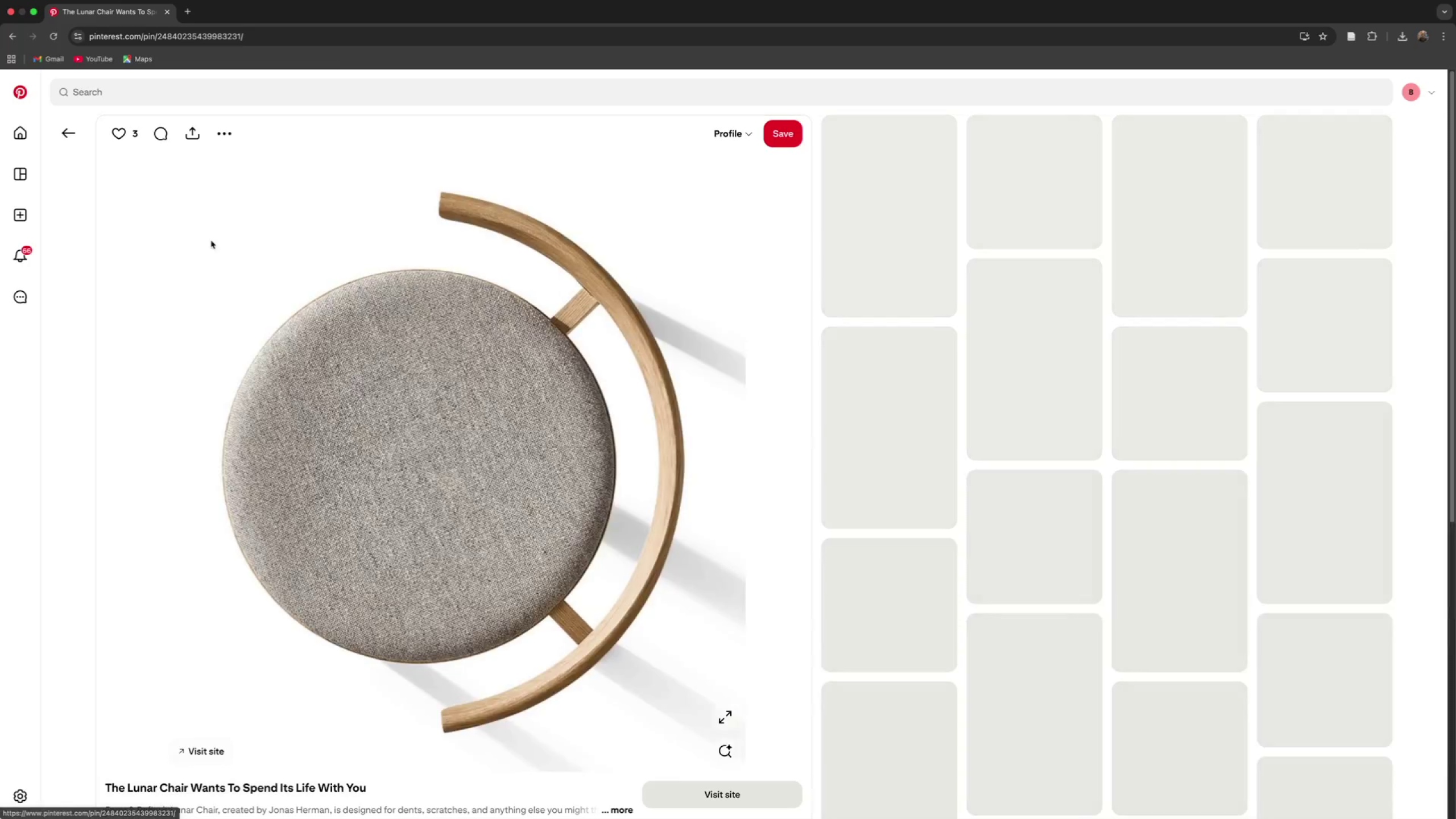 
wait(7.31)
 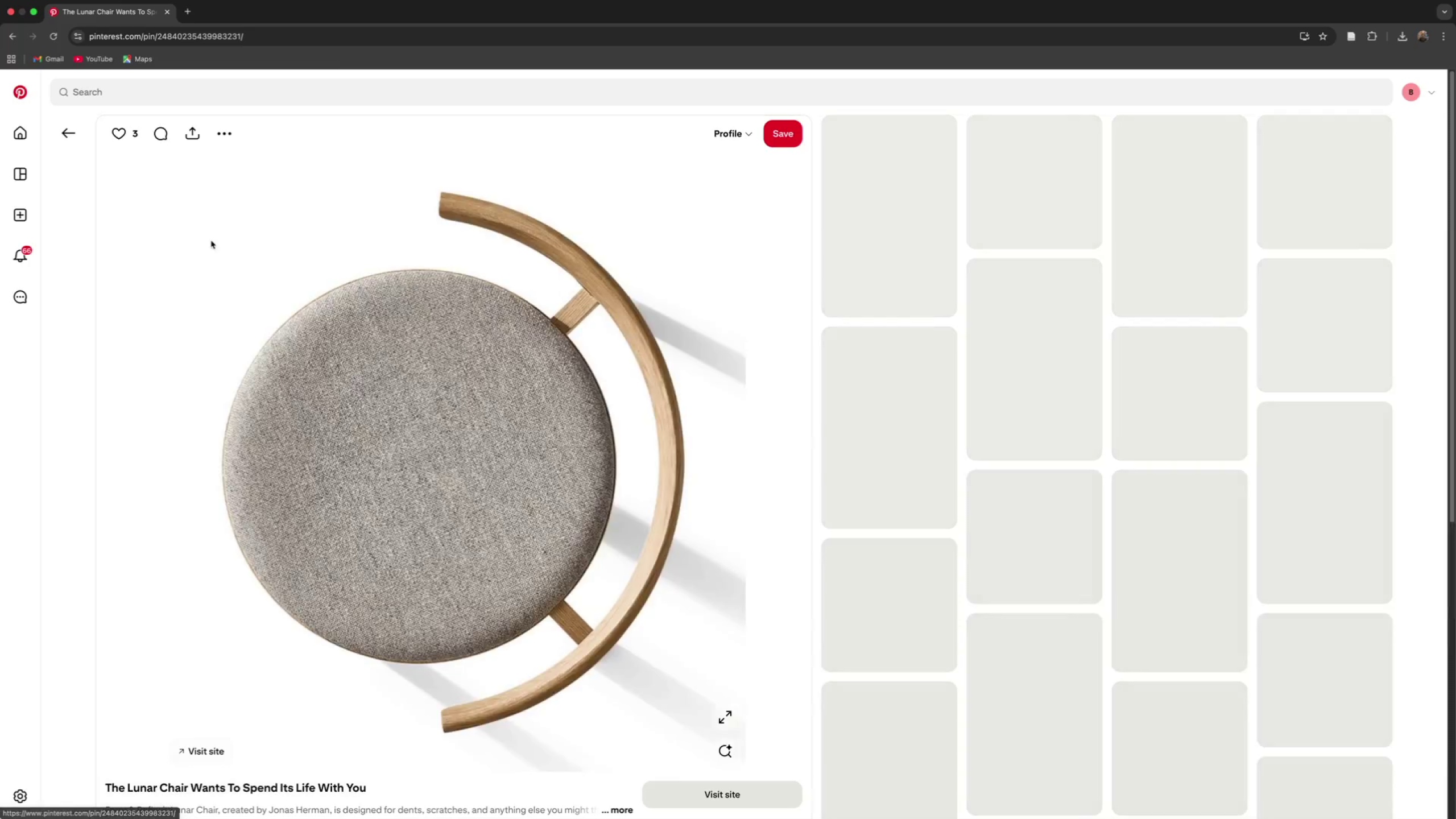 
left_click([228, 135])
 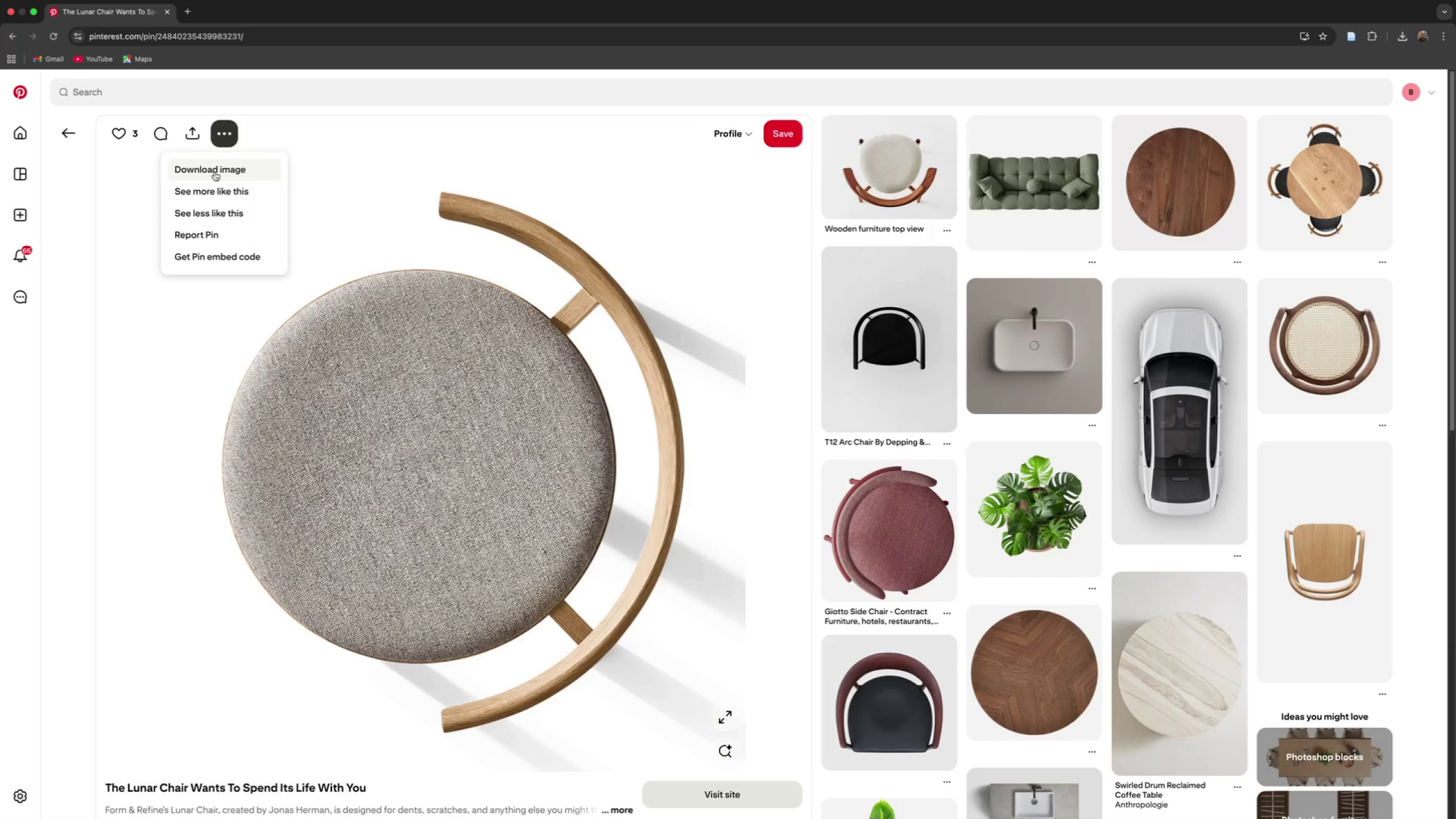 
left_click([214, 172])
 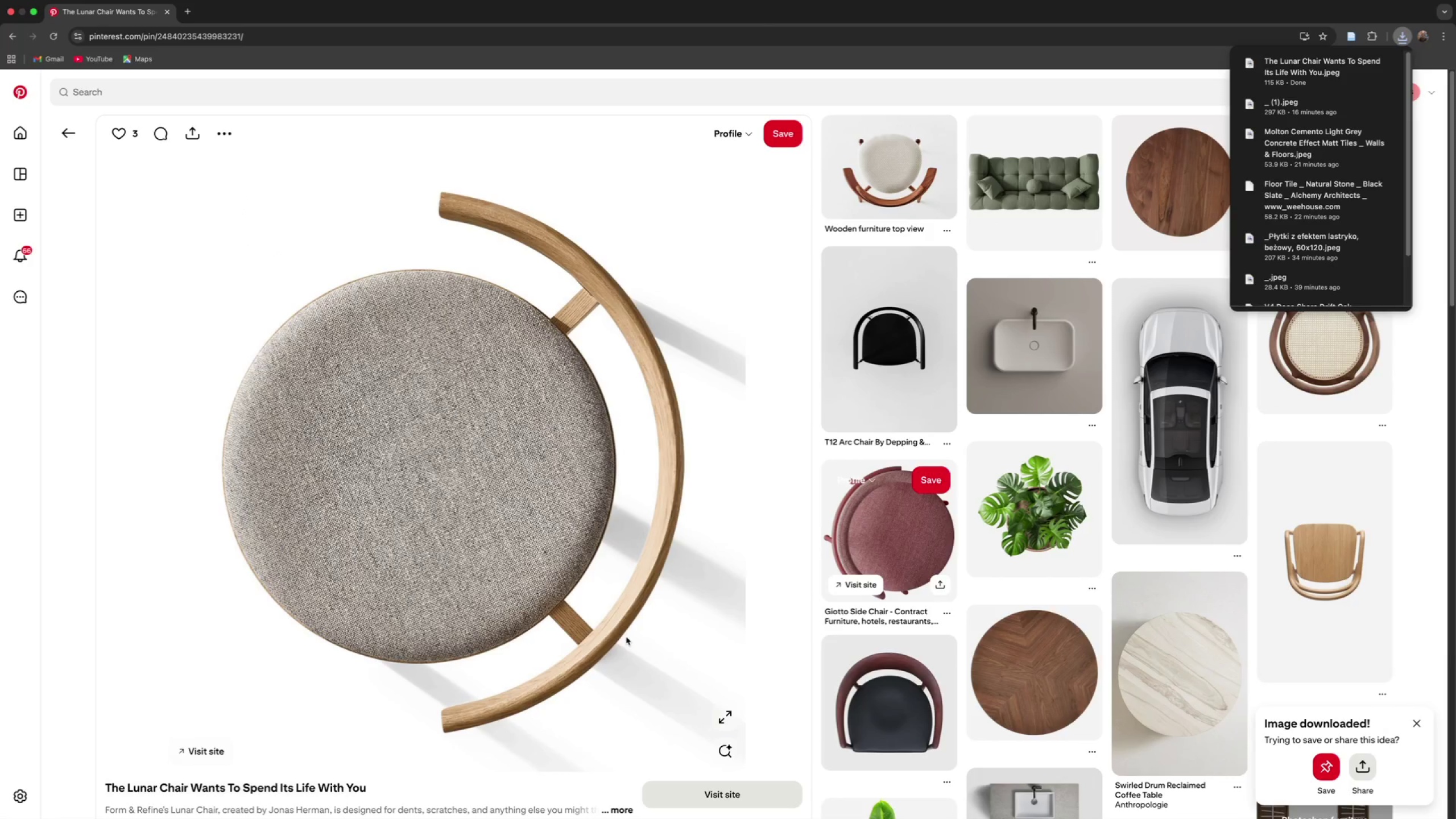 
wait(6.9)
 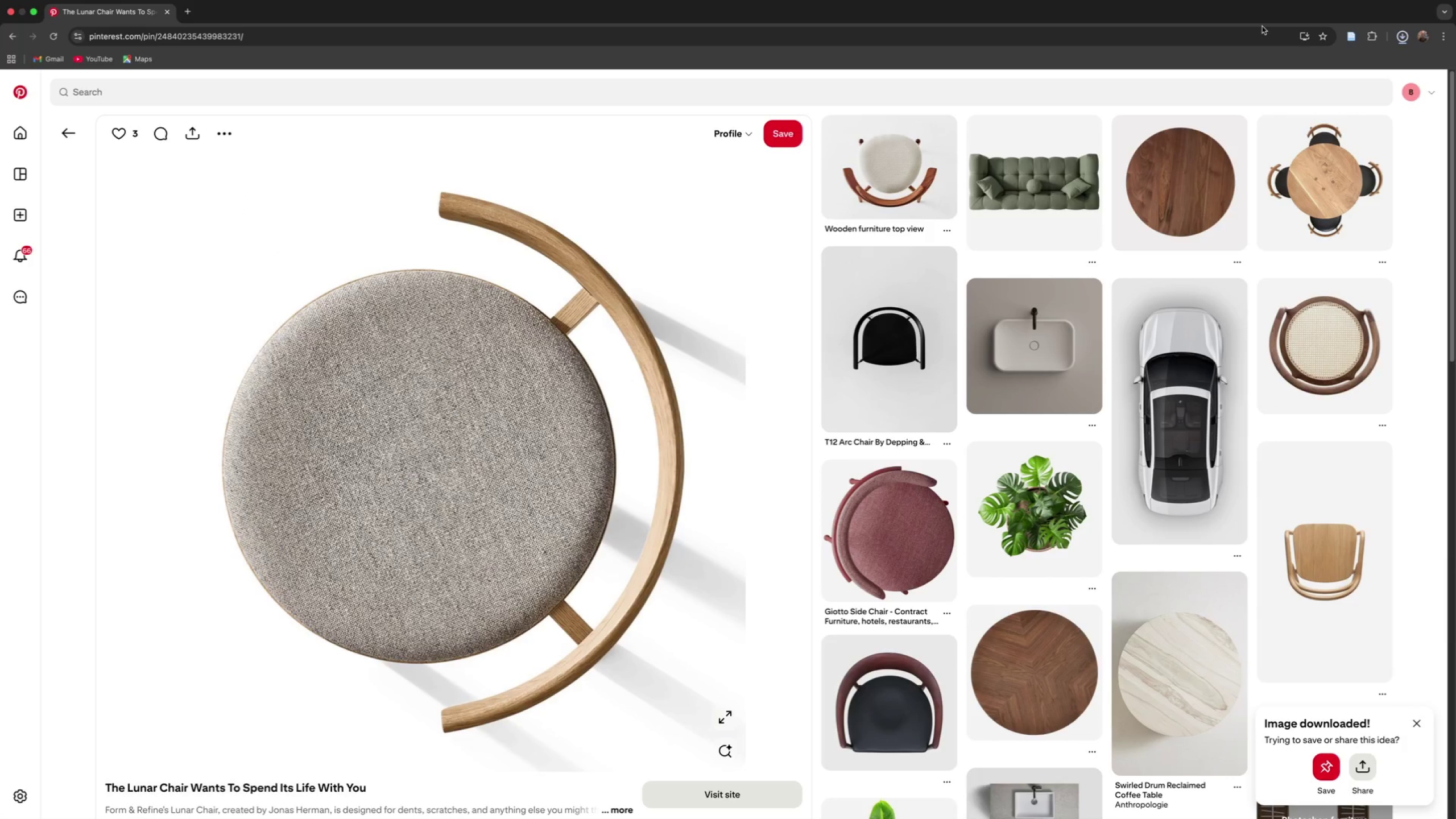 
left_click([33, 26])
 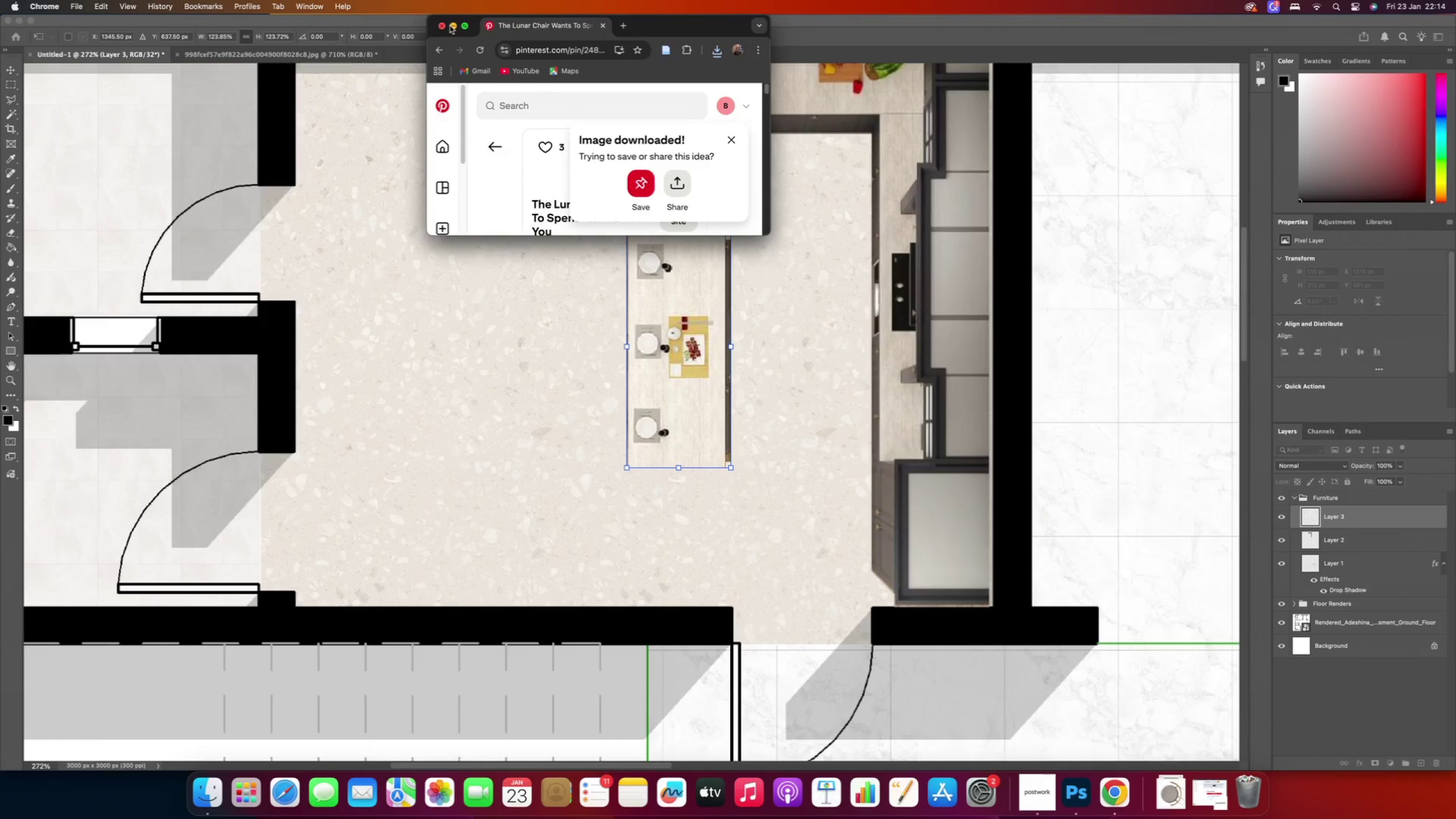 
left_click([453, 27])
 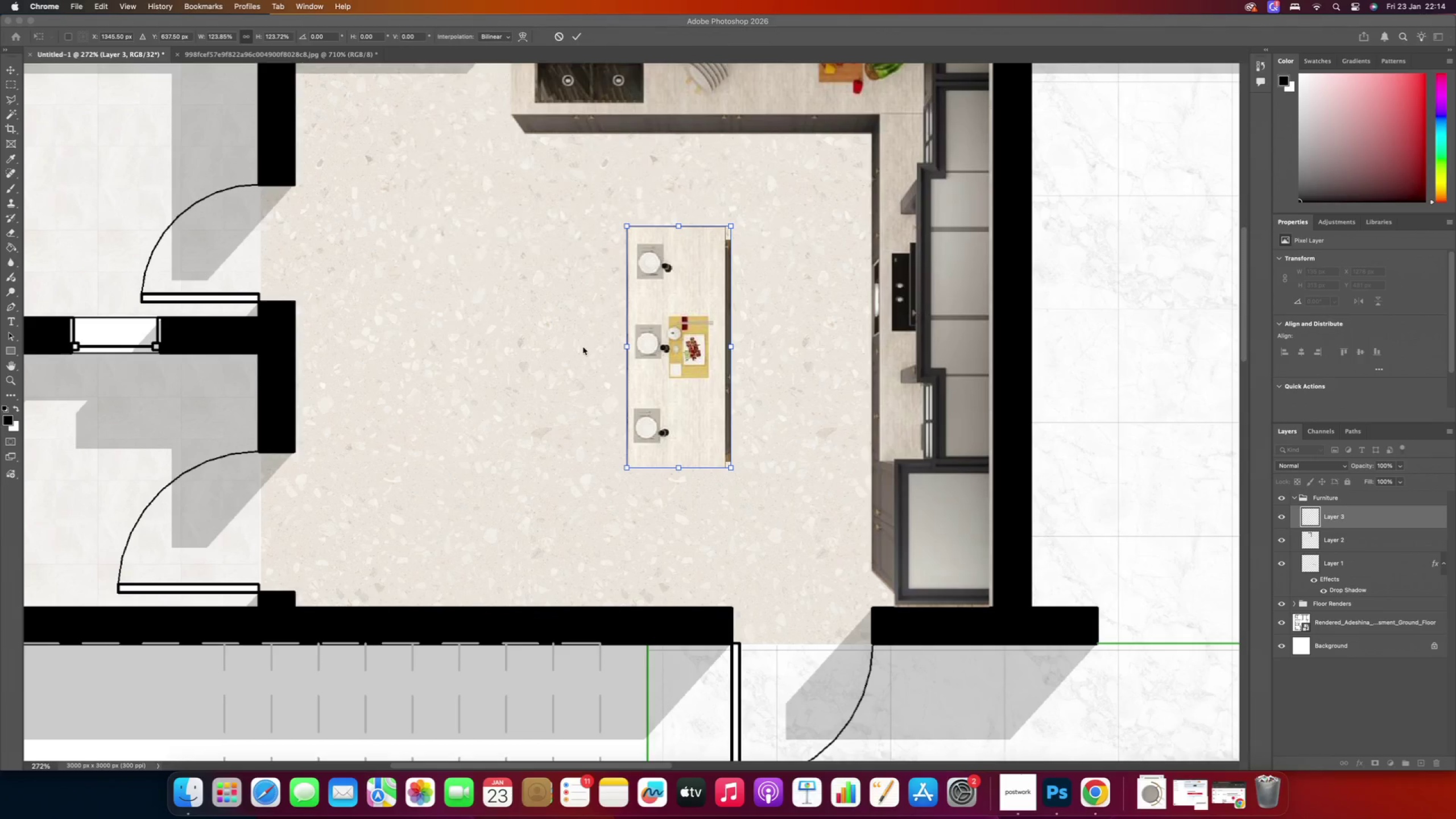 
hold_key(key=AltRight, duration=0.54)
scroll: coordinate [580, 342], scroll_direction: down, amount: 8.0
 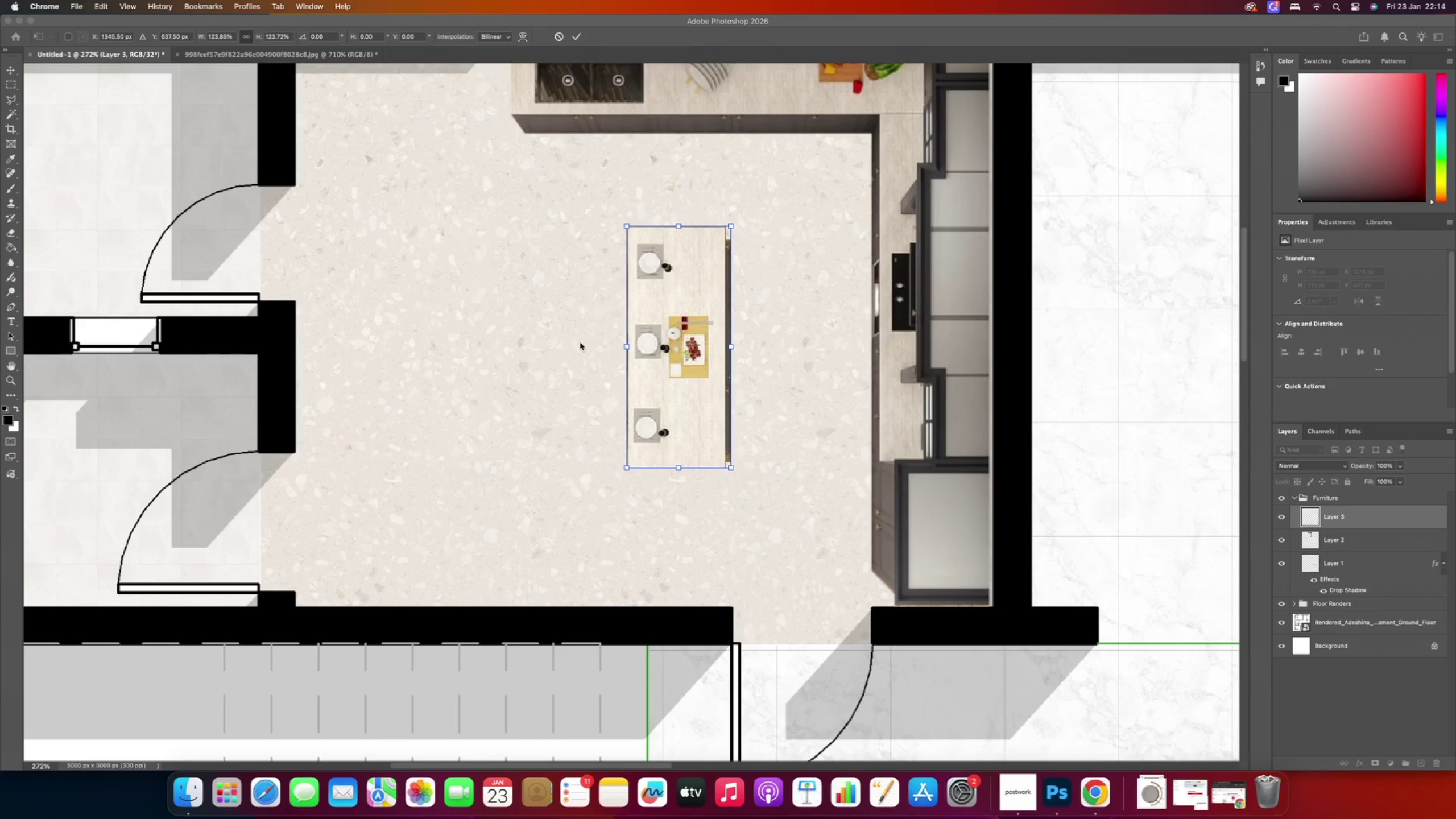 
hold_key(key=AltRight, duration=0.49)
scroll: coordinate [581, 342], scroll_direction: down, amount: 3.0
 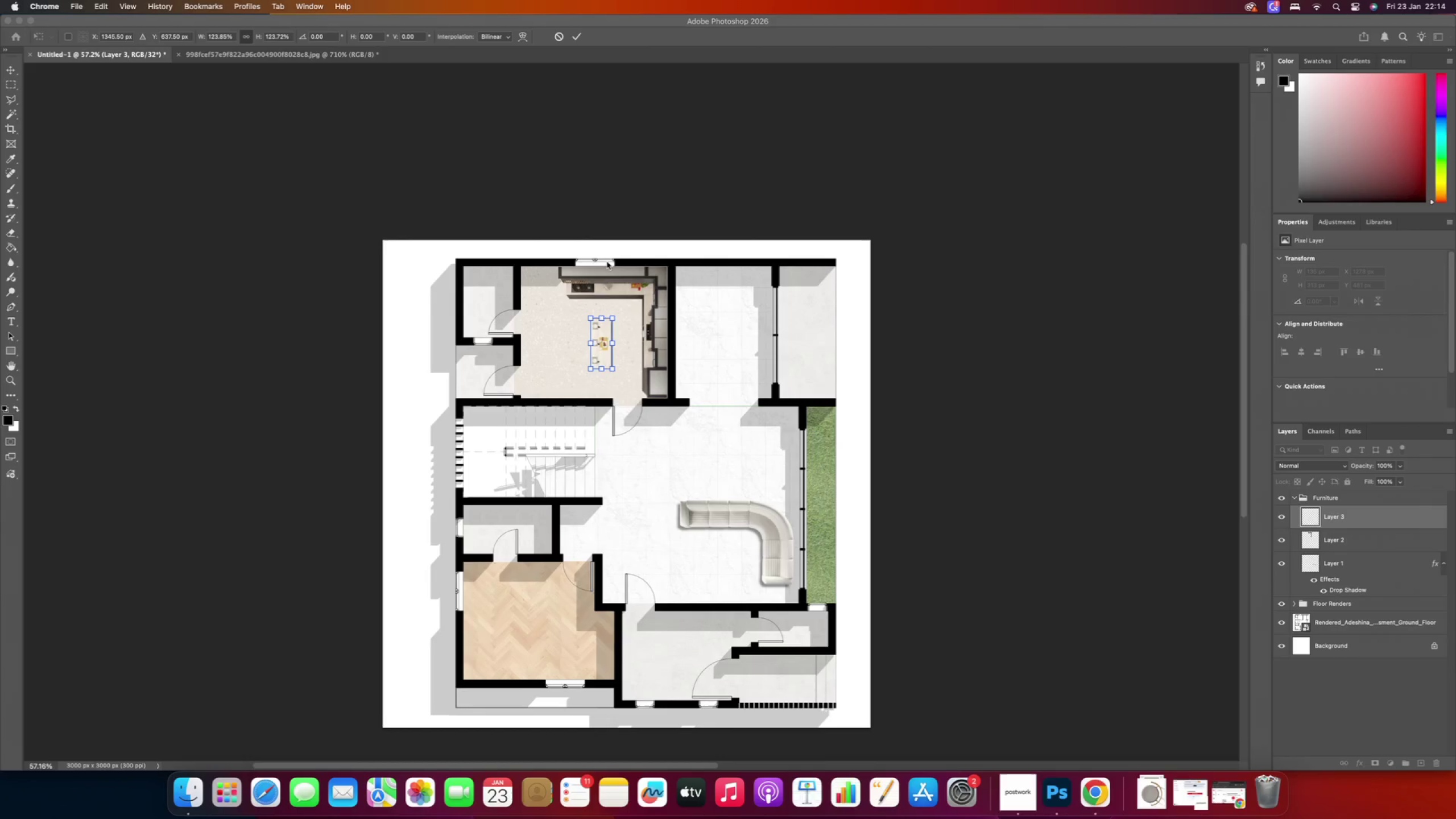 
left_click([547, 191])
 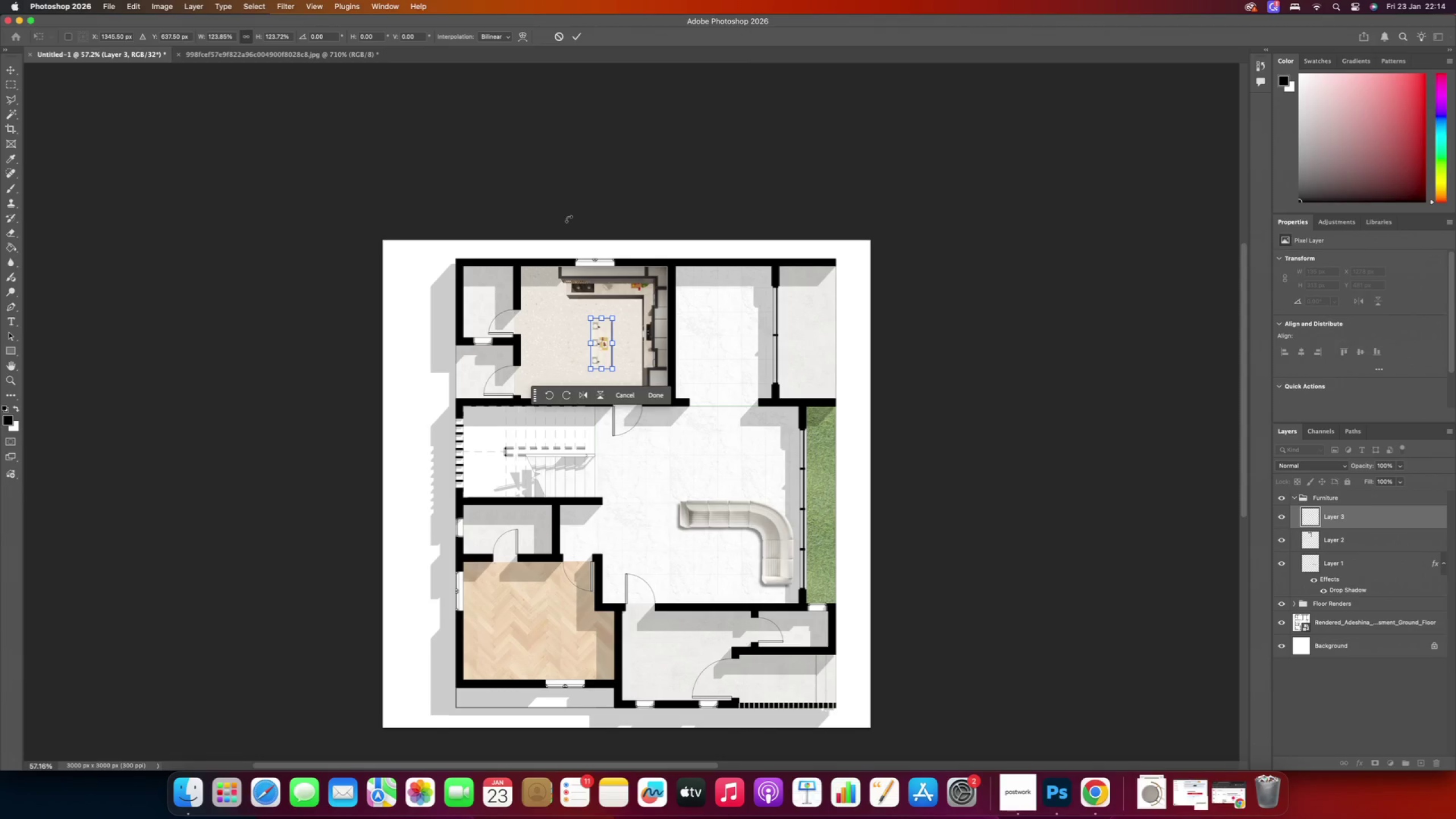 
wait(7.7)
 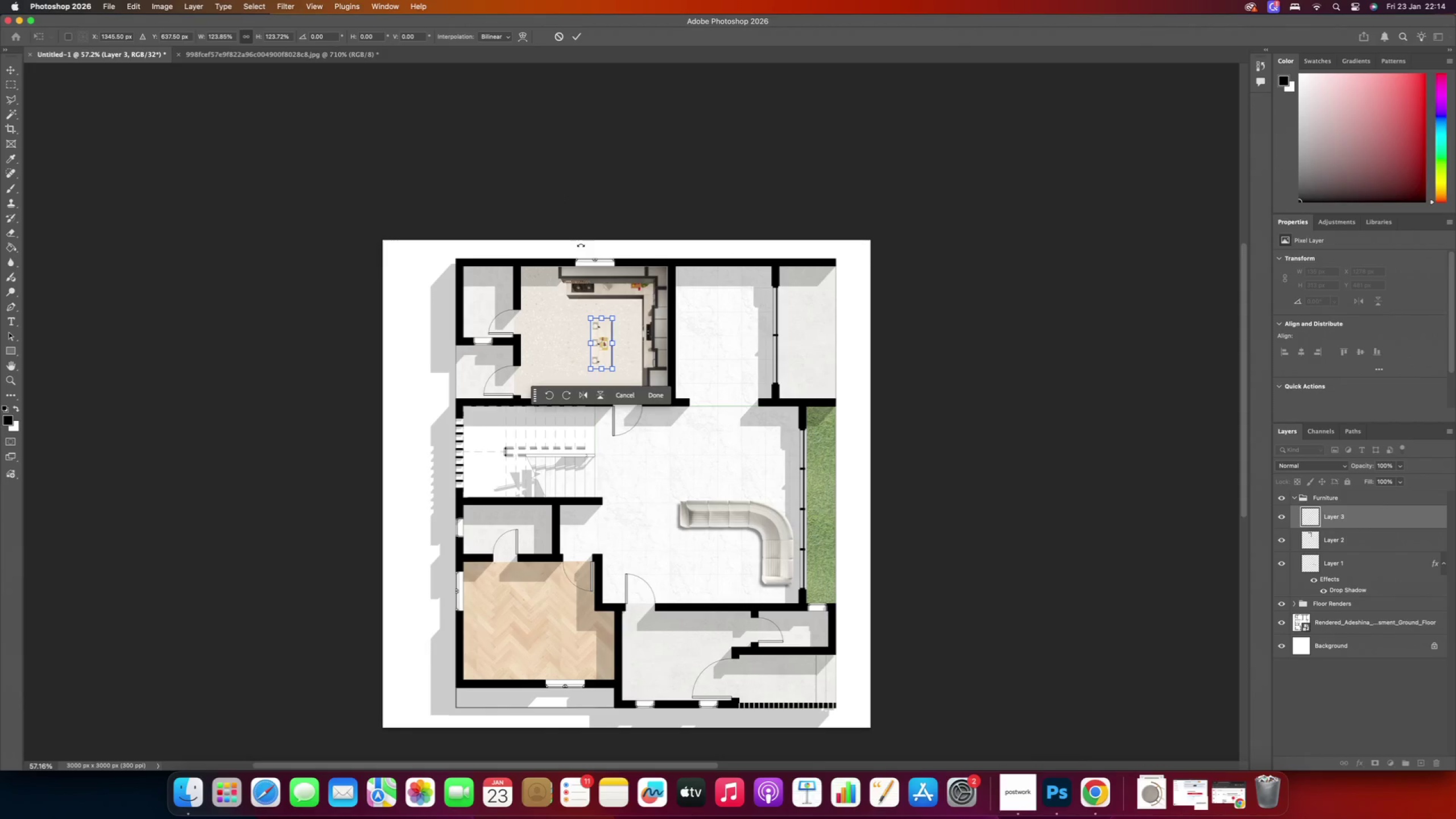 
hold_key(key=AltRight, duration=0.71)
scroll: coordinate [593, 360], scroll_direction: up, amount: 9.0
 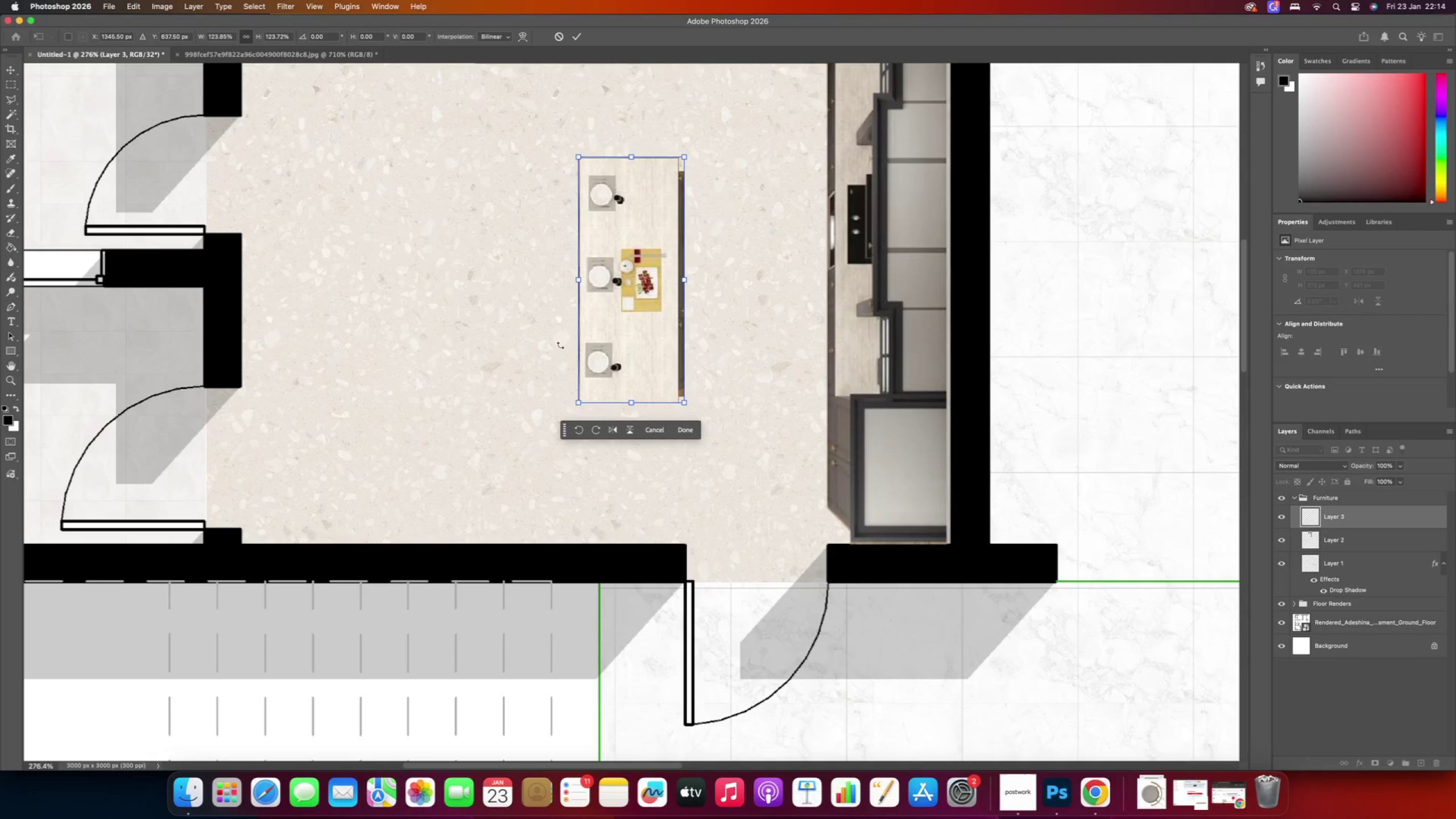 
key(Alt+AltRight)
 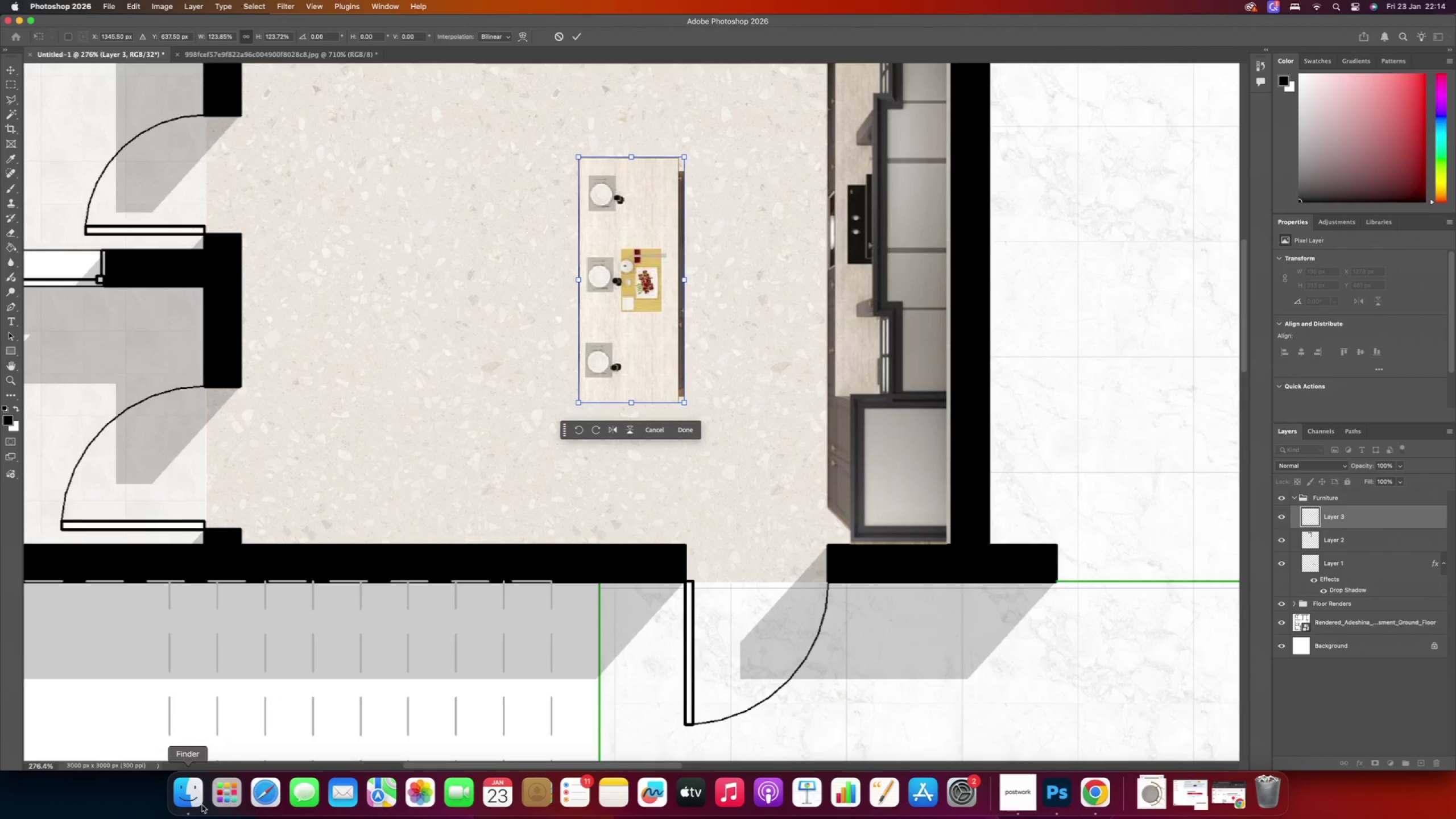 
left_click([191, 797])
 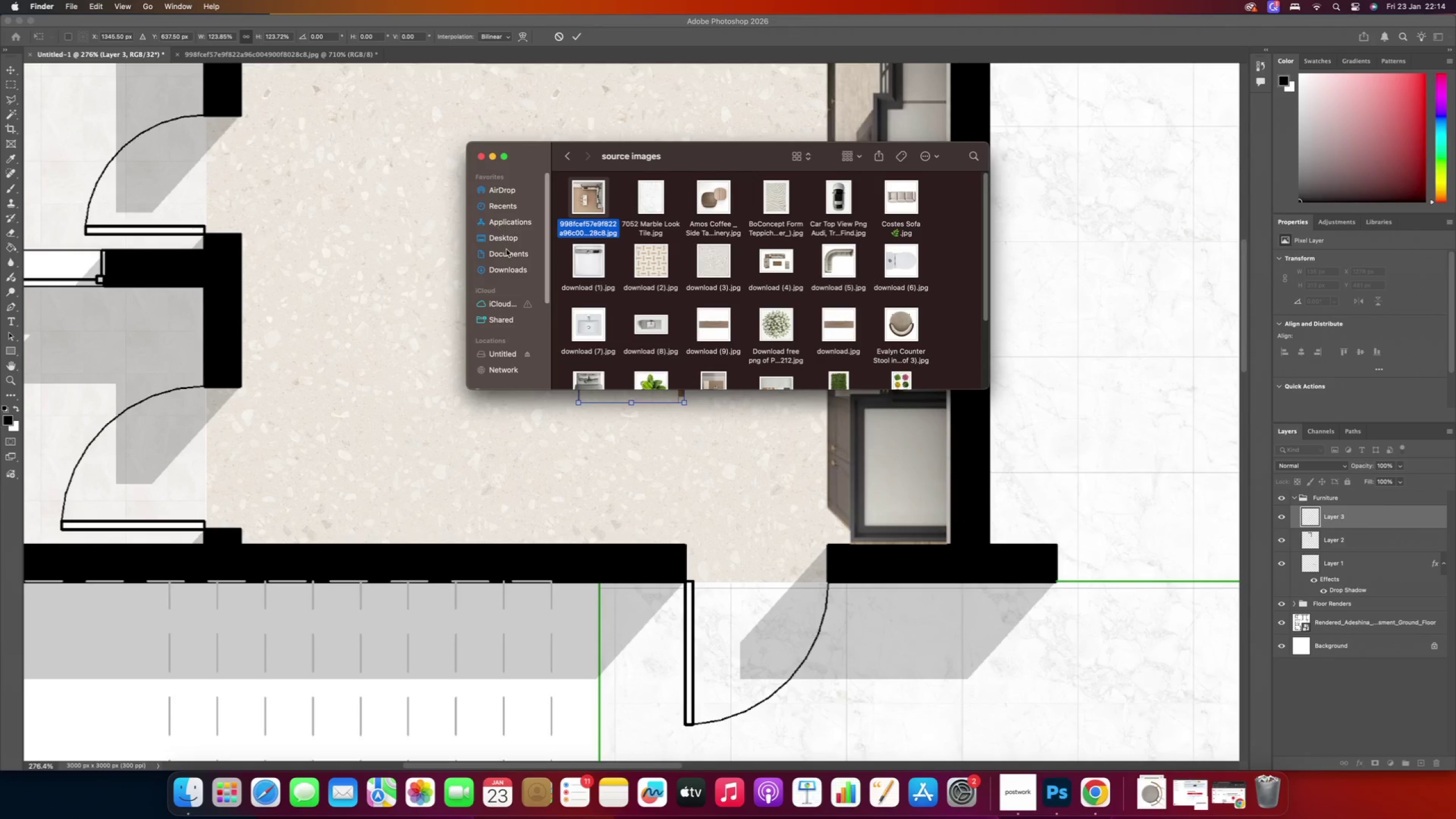 
left_click([510, 273])
 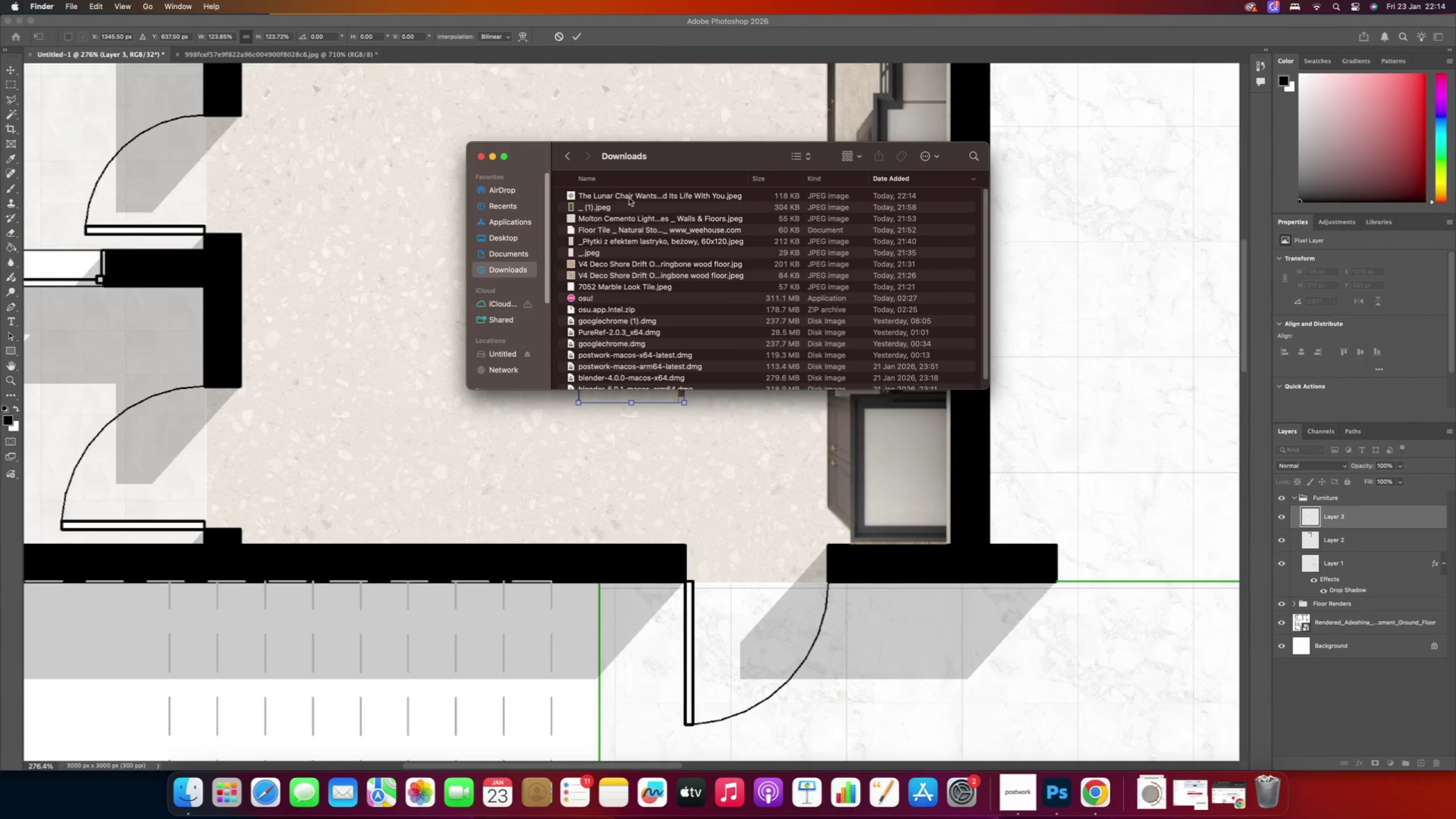 
left_click([631, 197])
 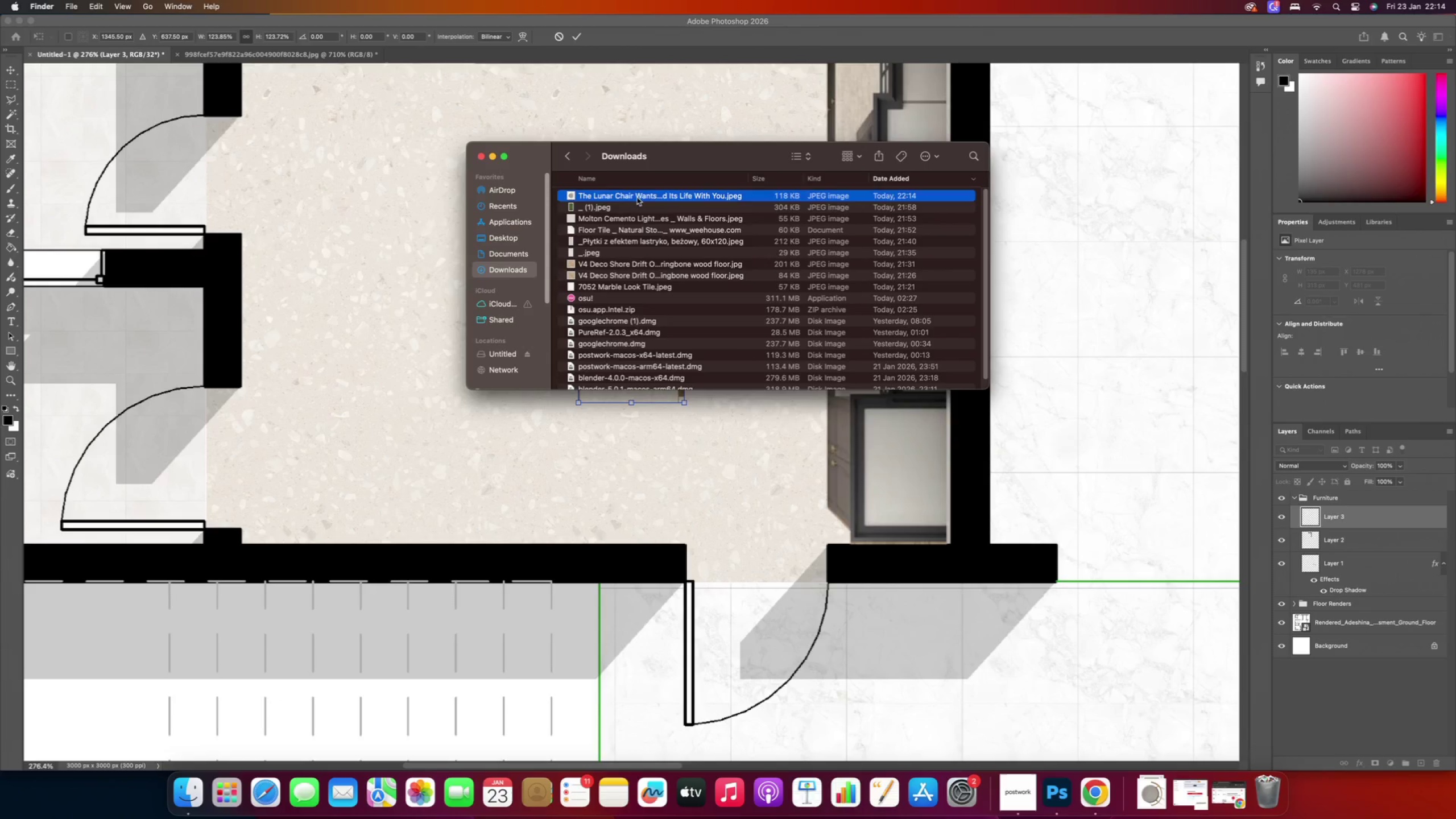 
right_click([637, 197])
 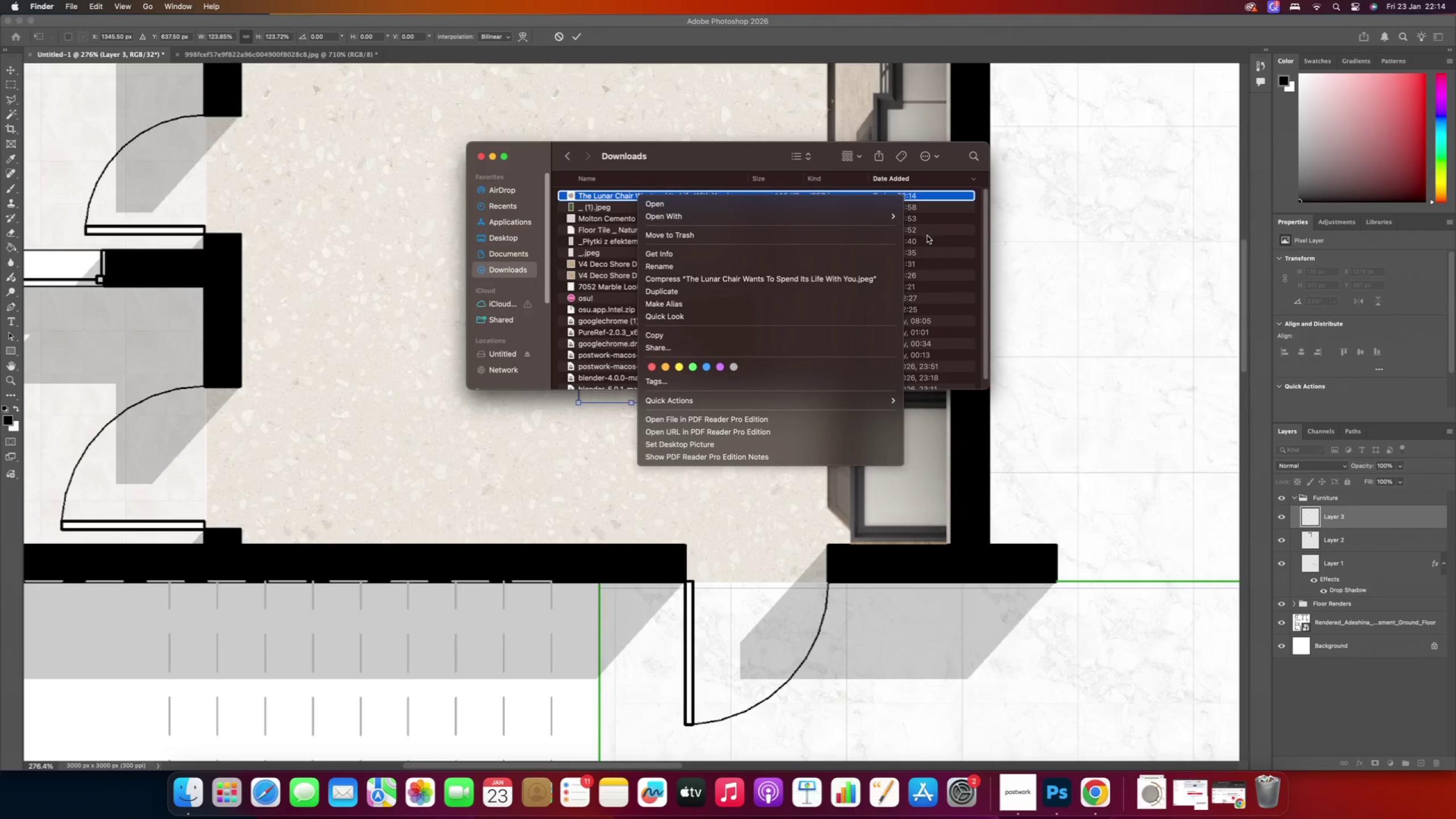 
left_click([933, 234])
 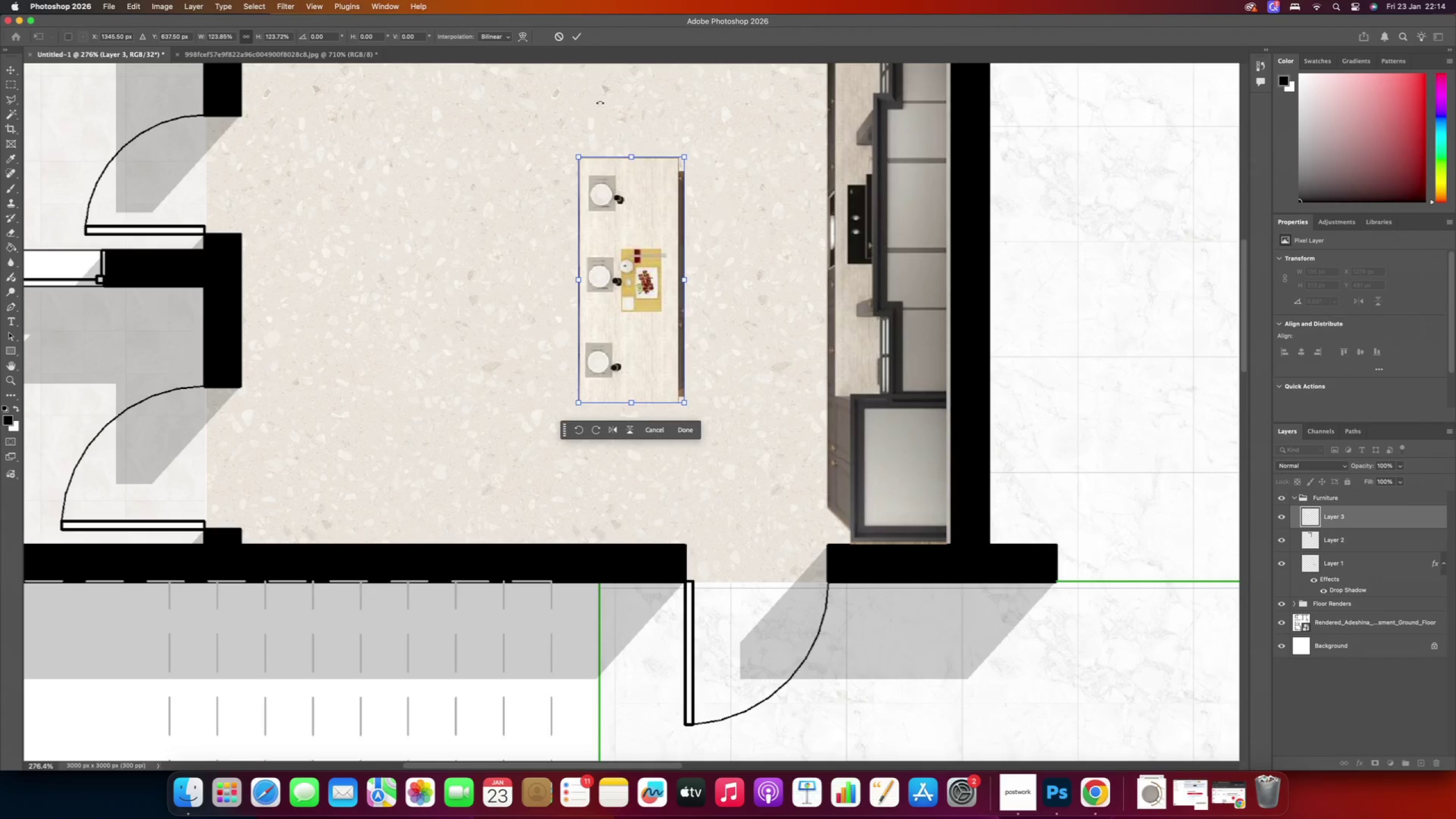 
left_click([576, 38])
 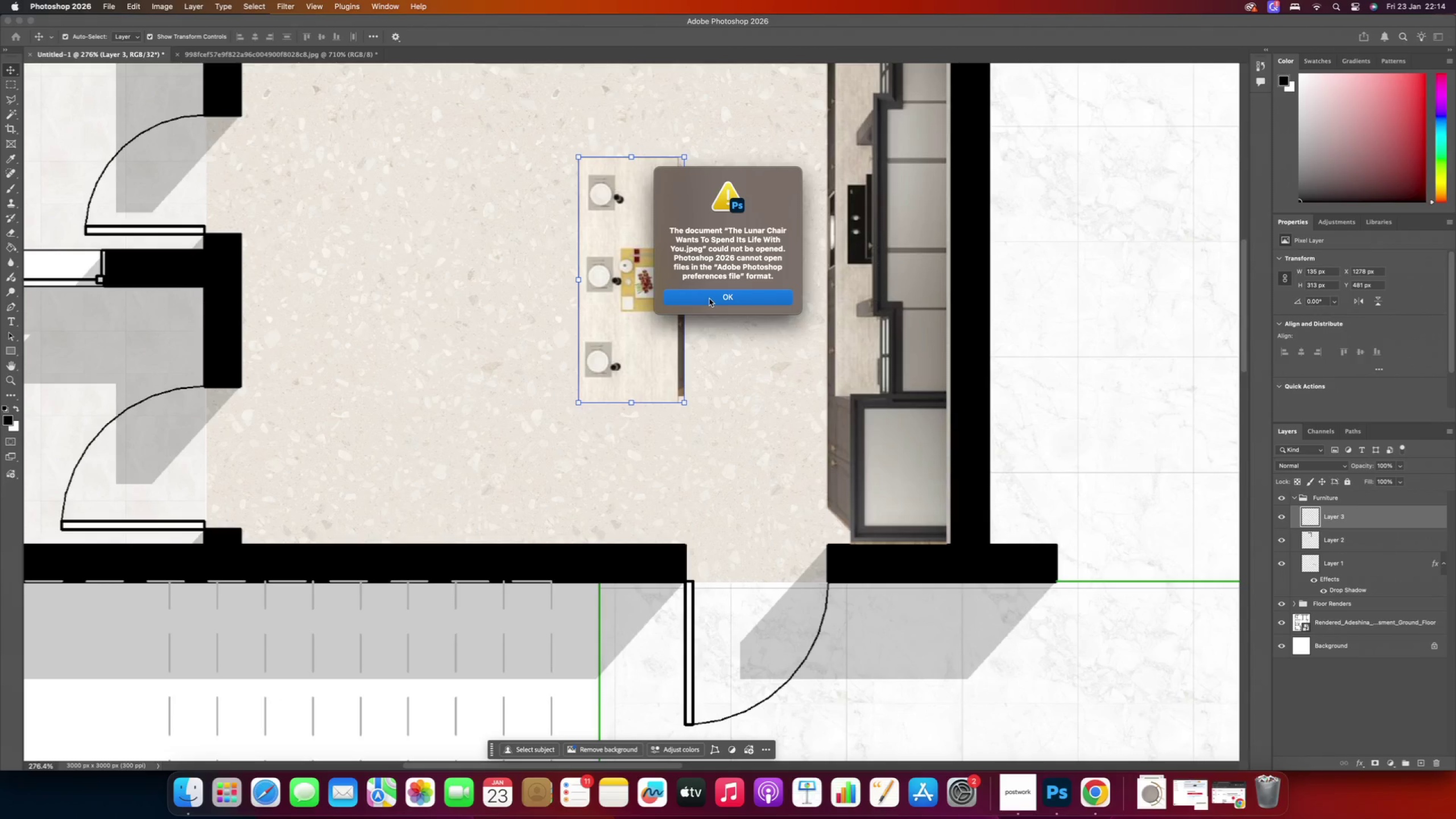 
left_click([715, 296])
 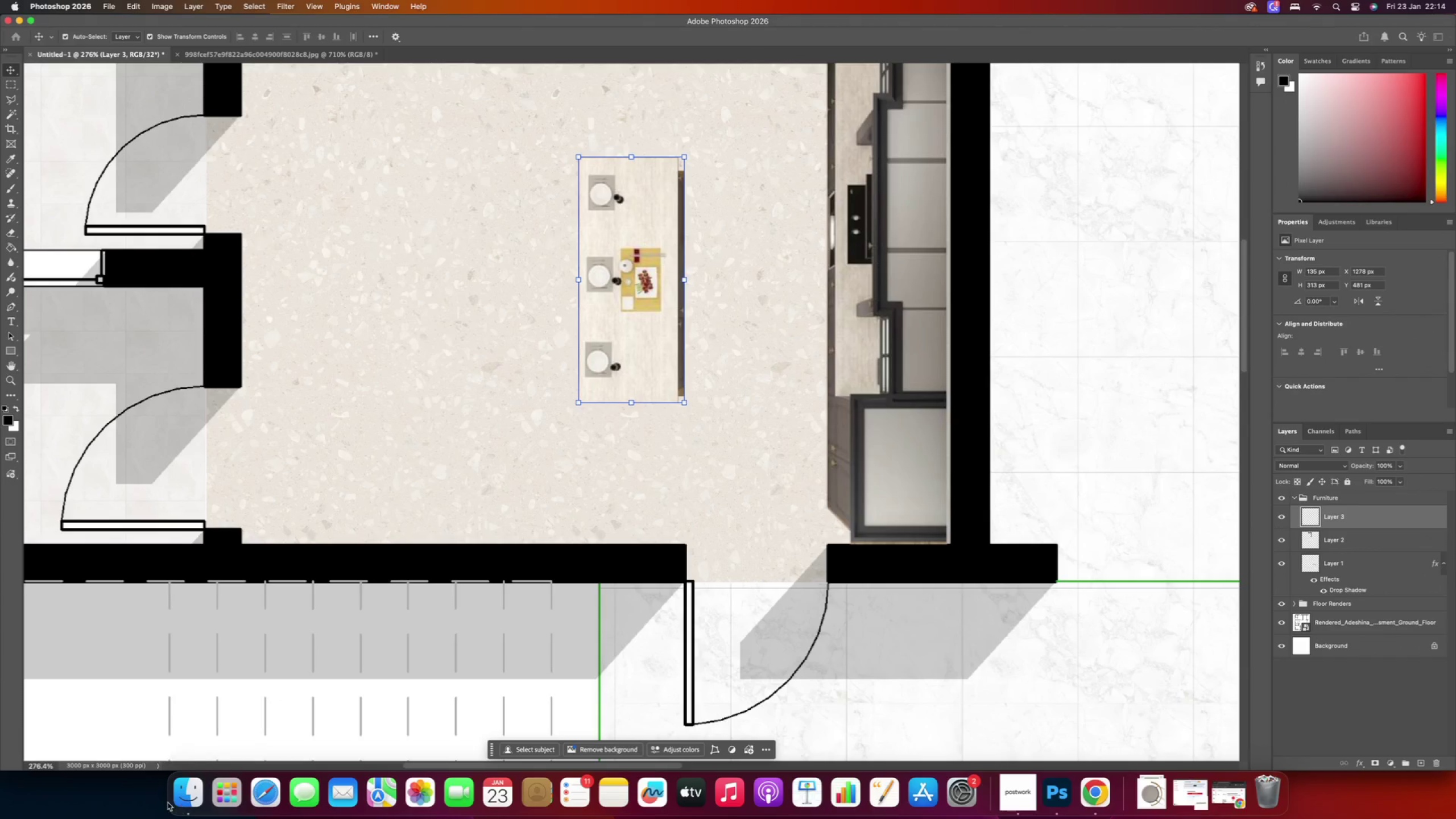 
left_click([182, 796])
 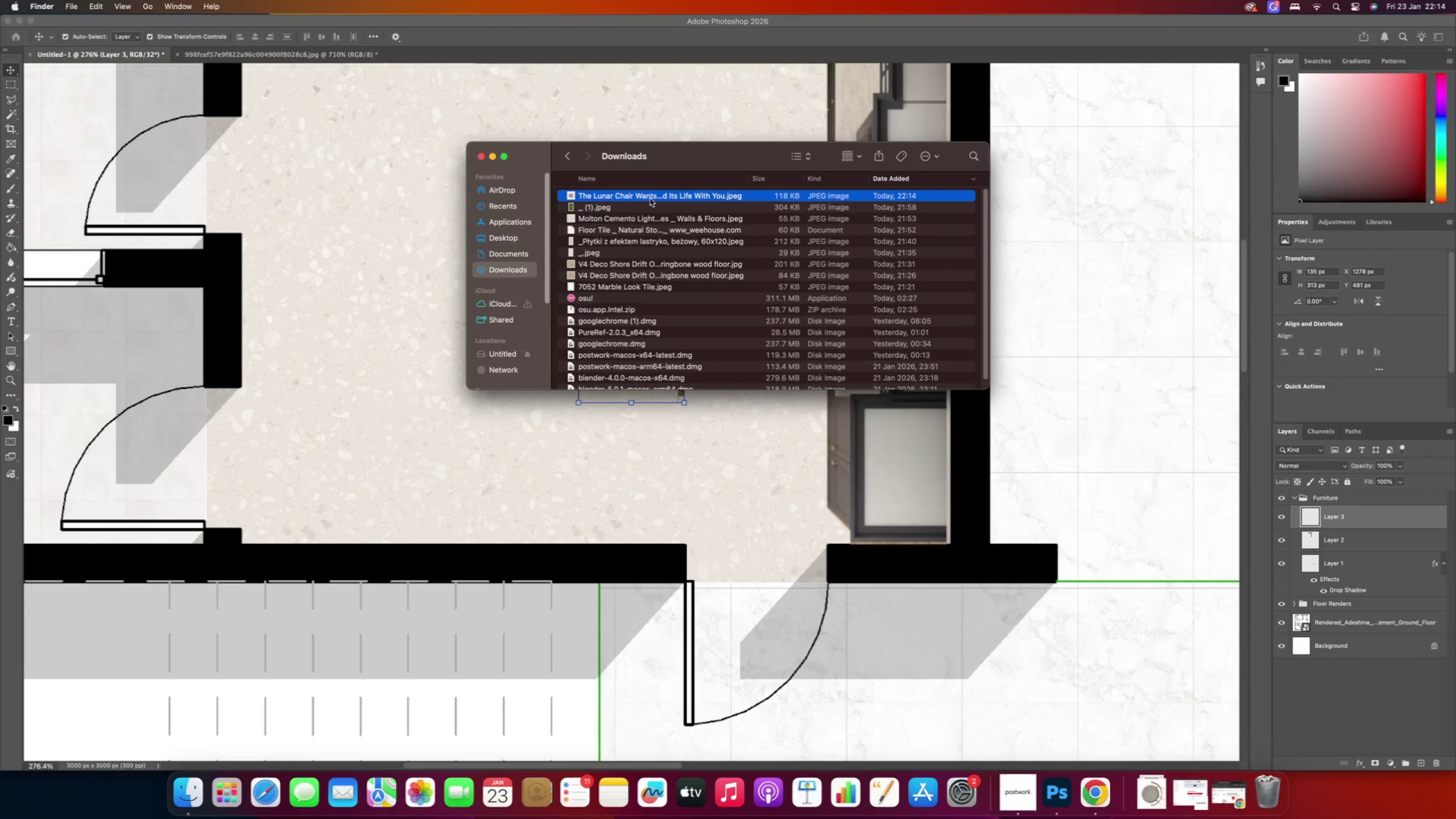 
right_click([650, 197])
 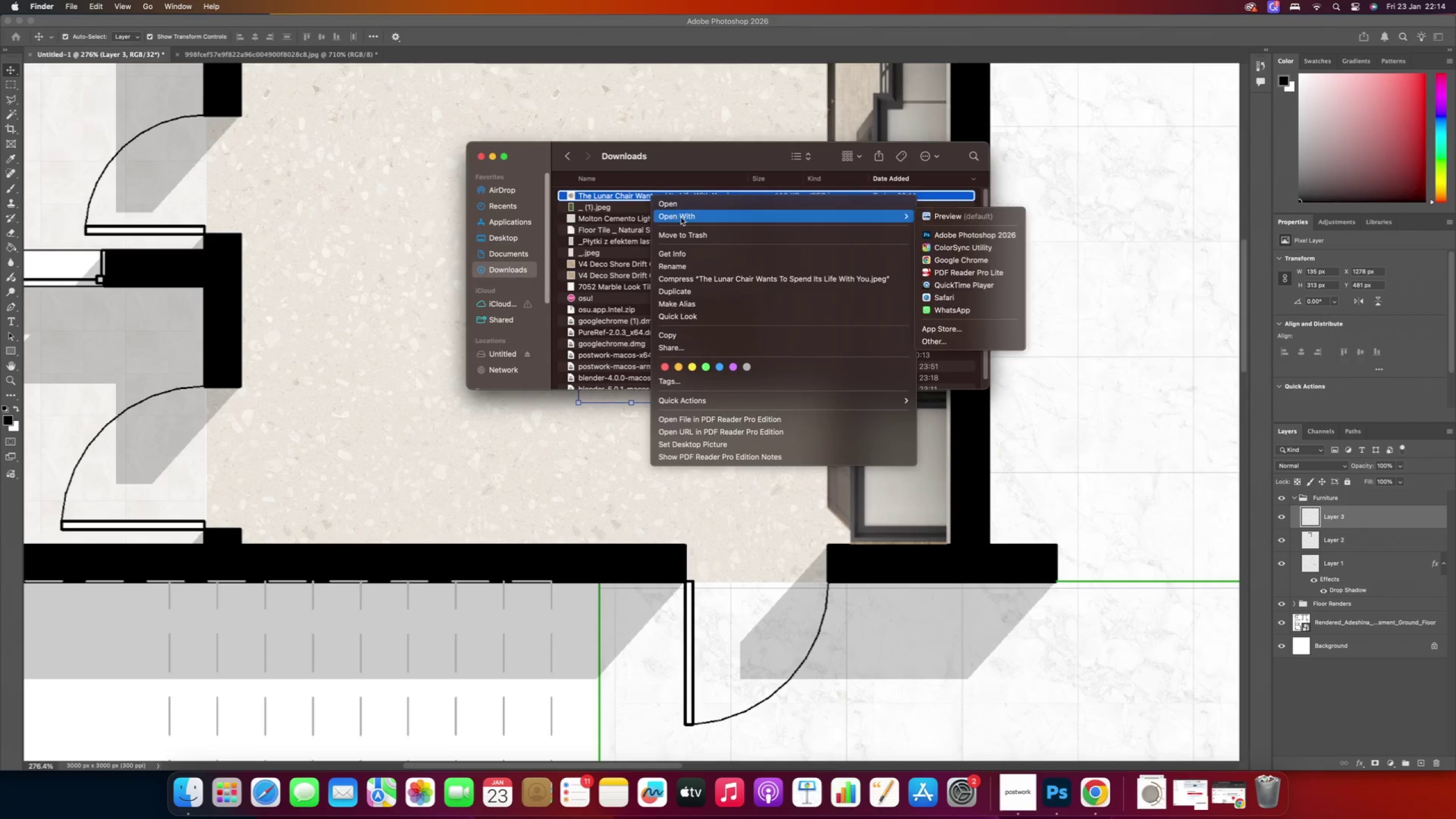 
left_click([681, 217])
 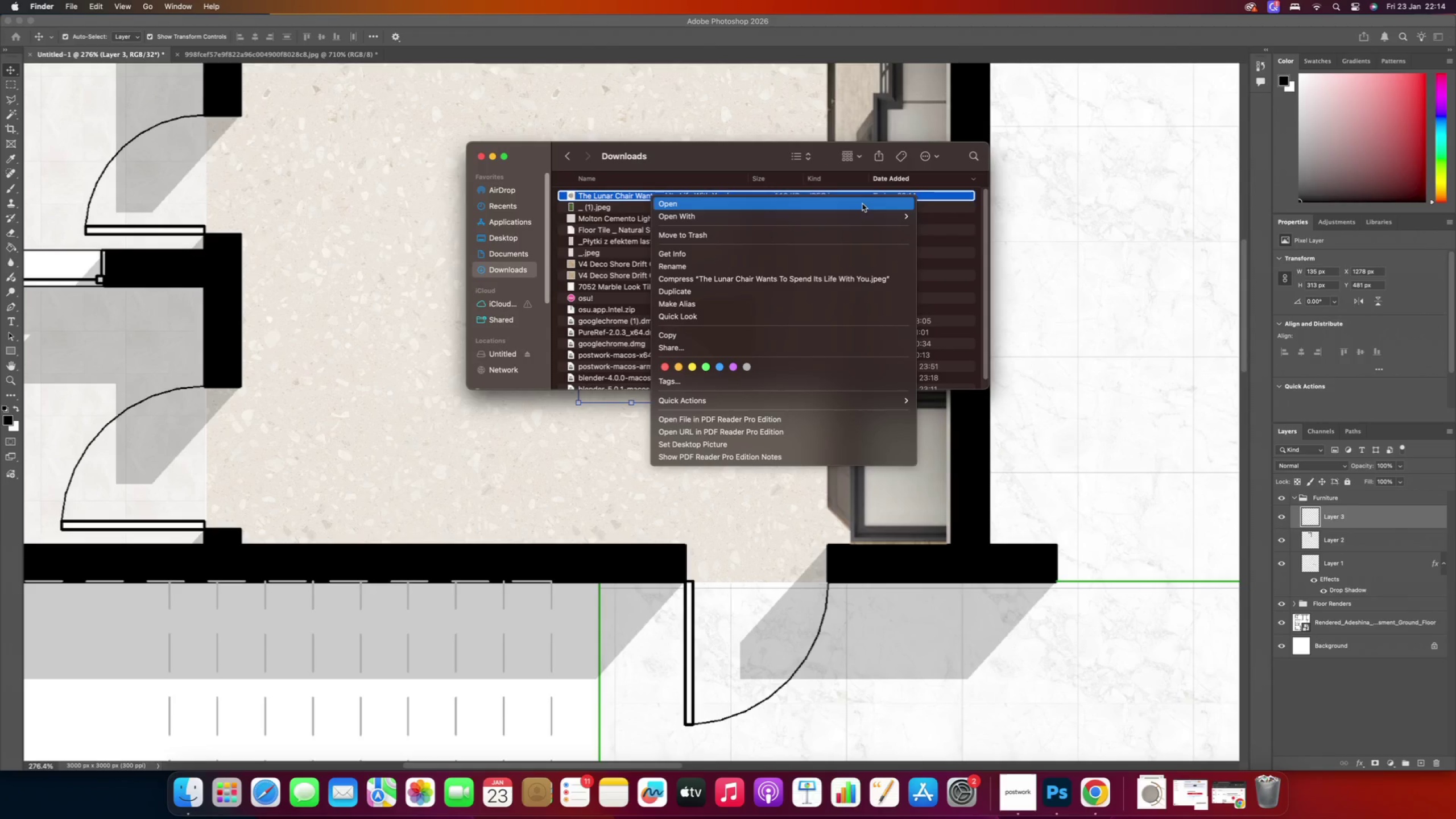 
left_click([862, 204])
 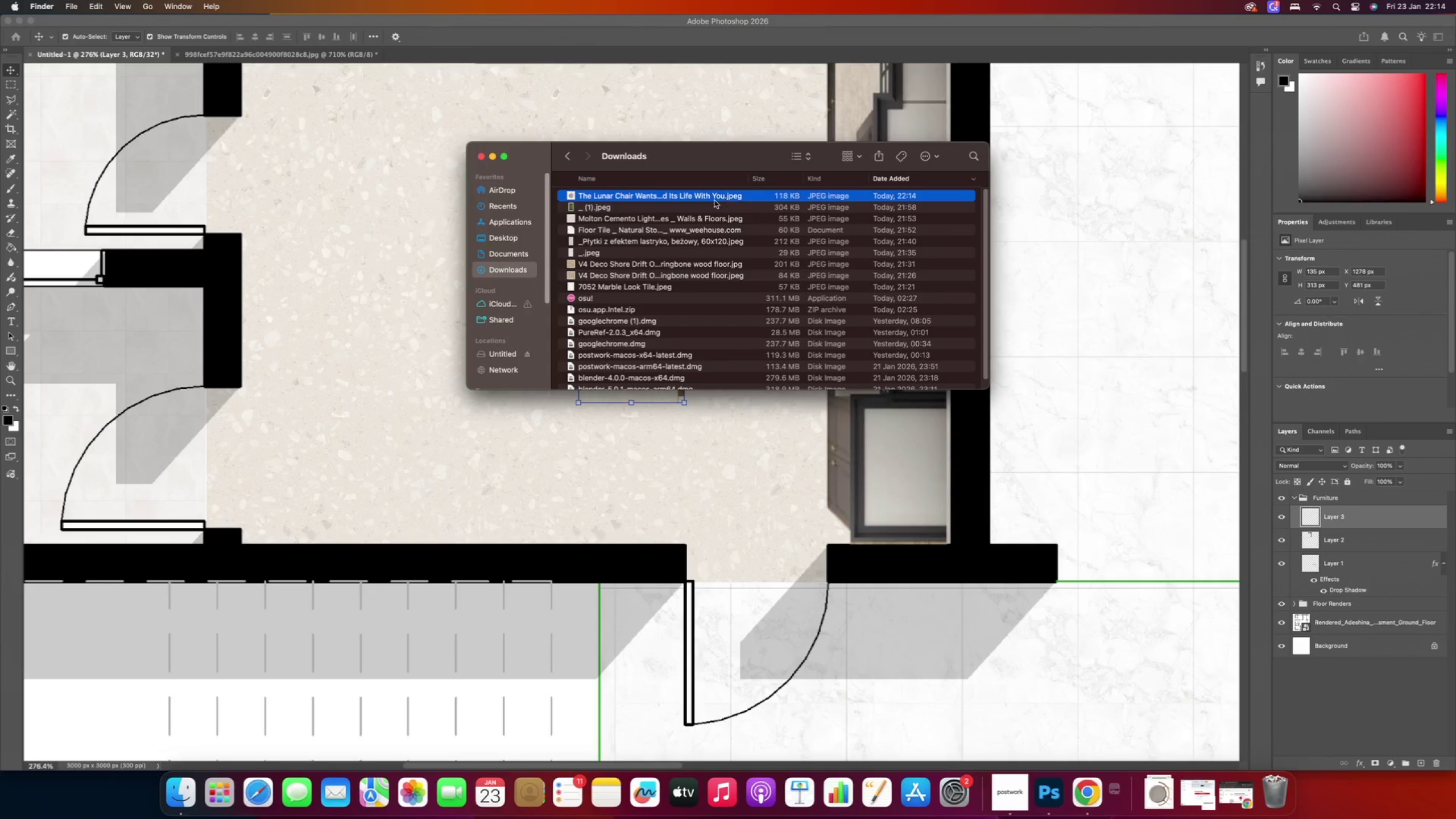 
right_click([714, 200])
 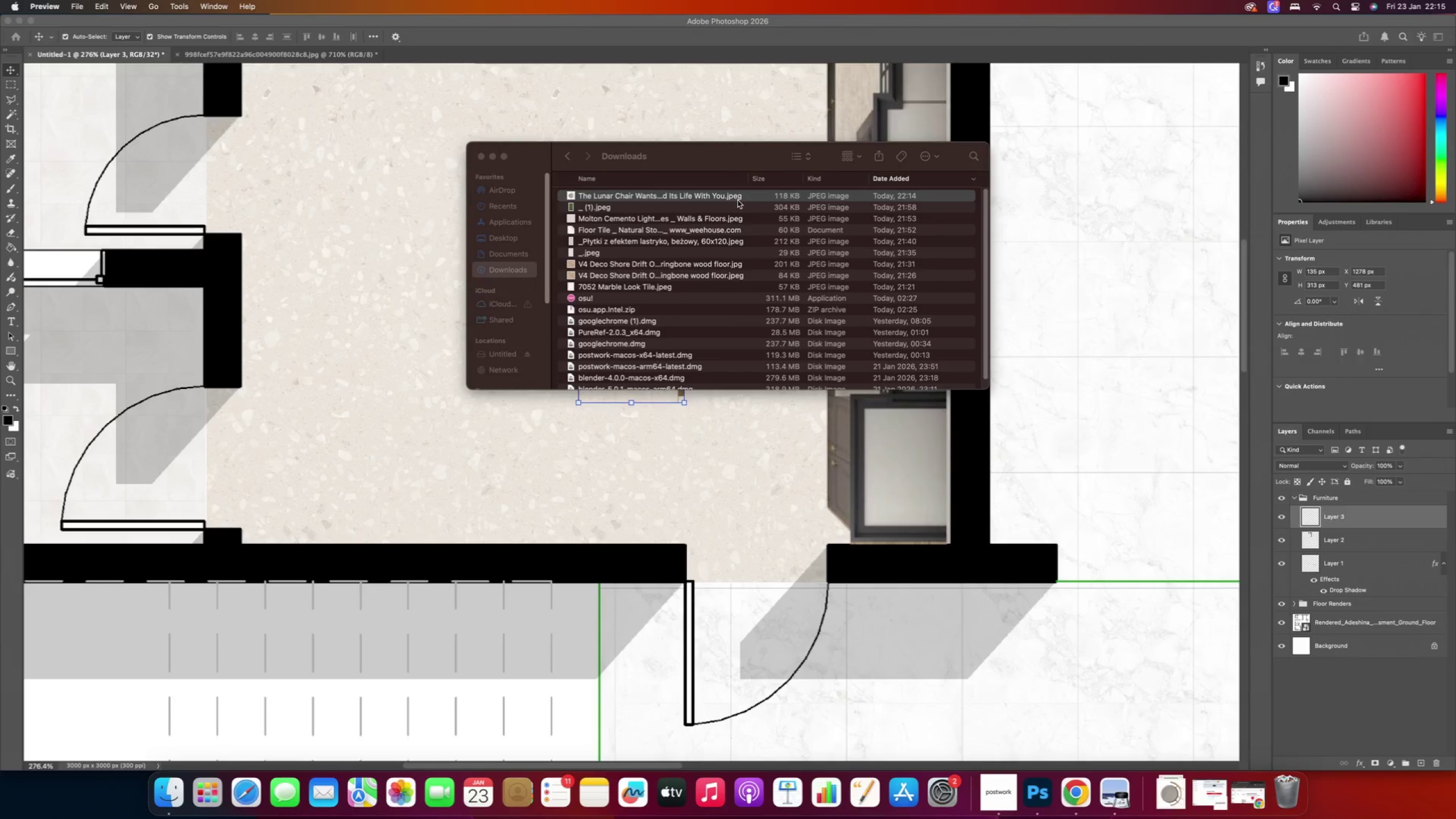 
right_click([737, 198])
 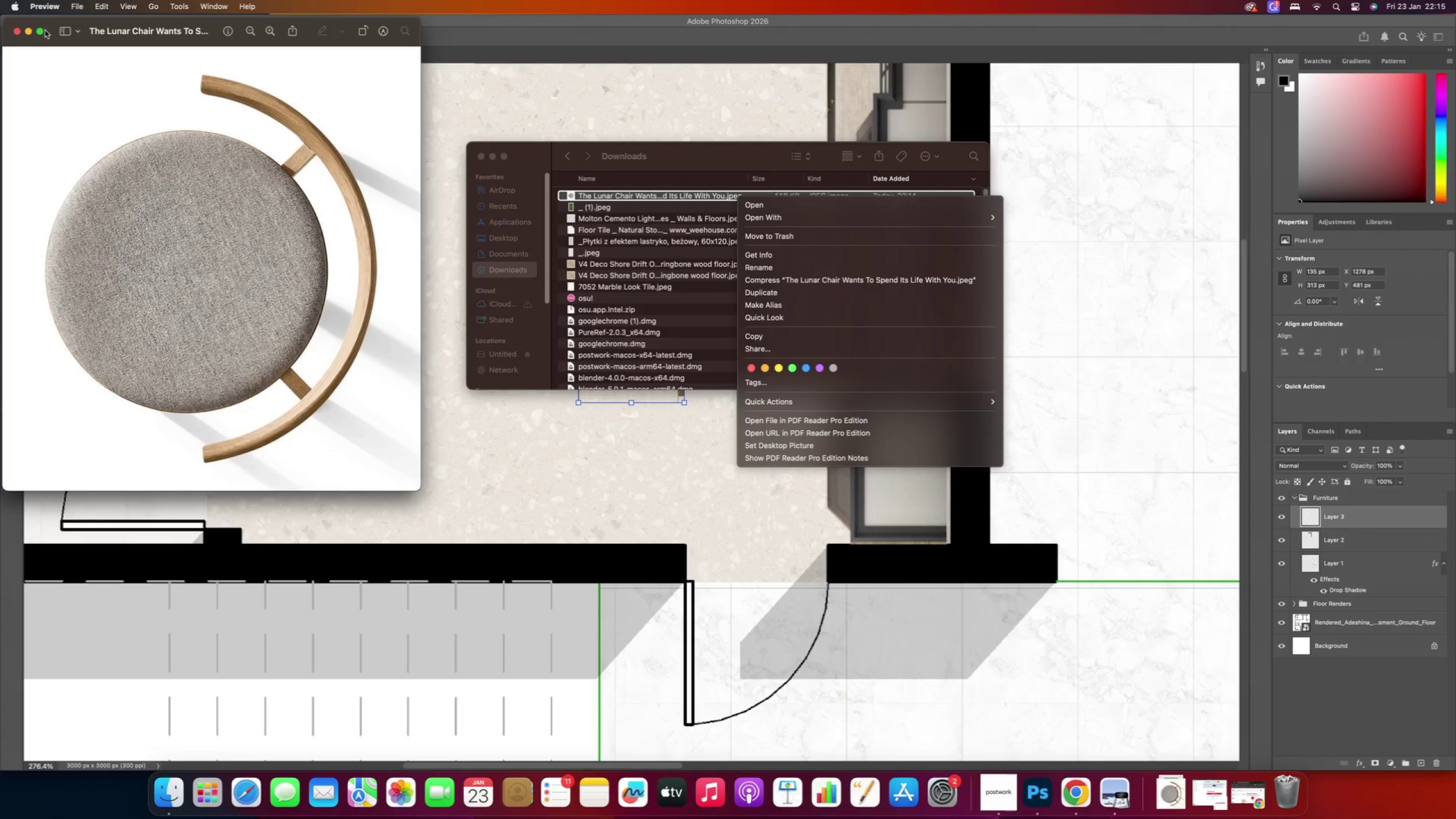 
left_click([14, 30])
 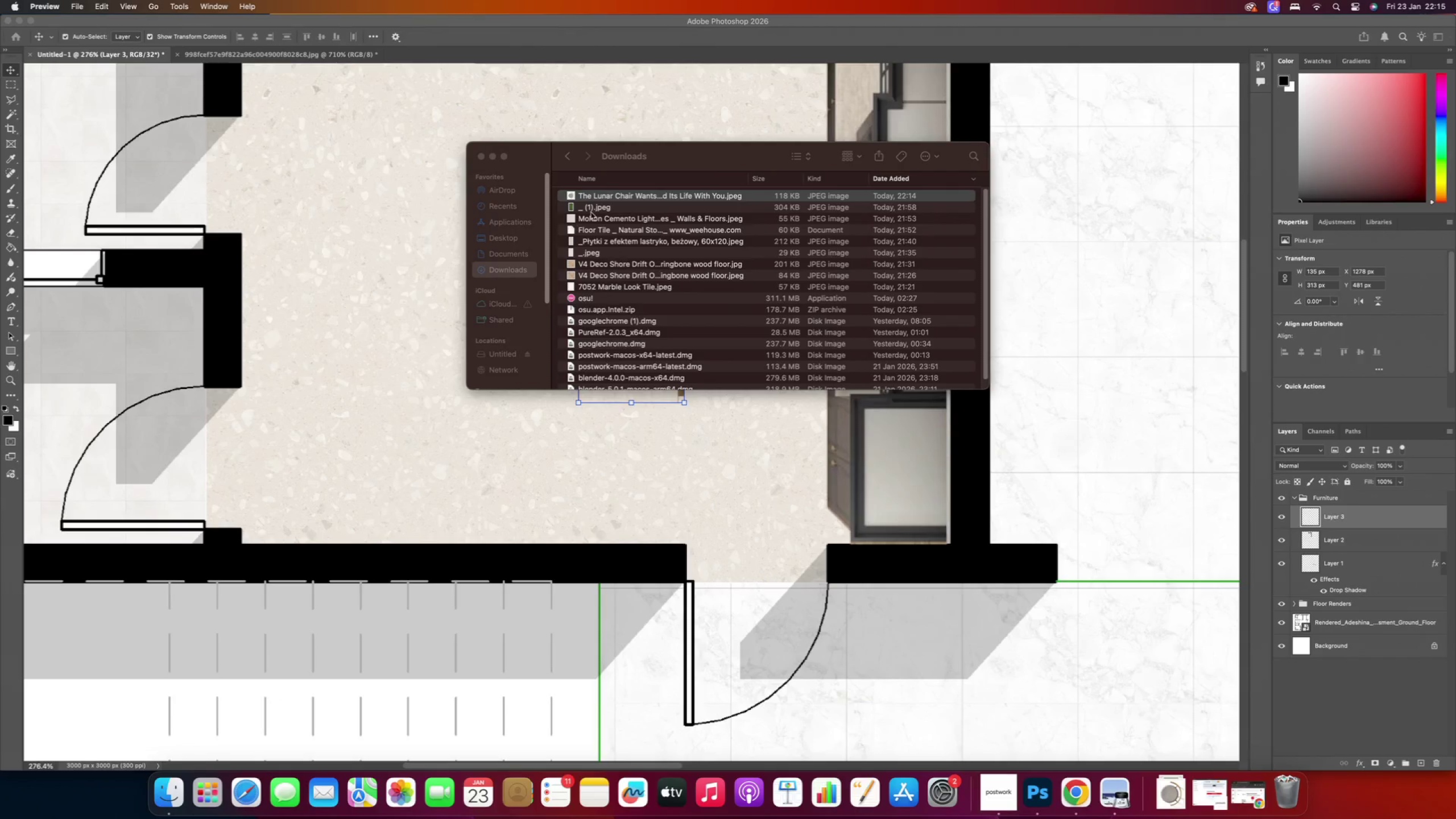 
left_click([603, 195])
 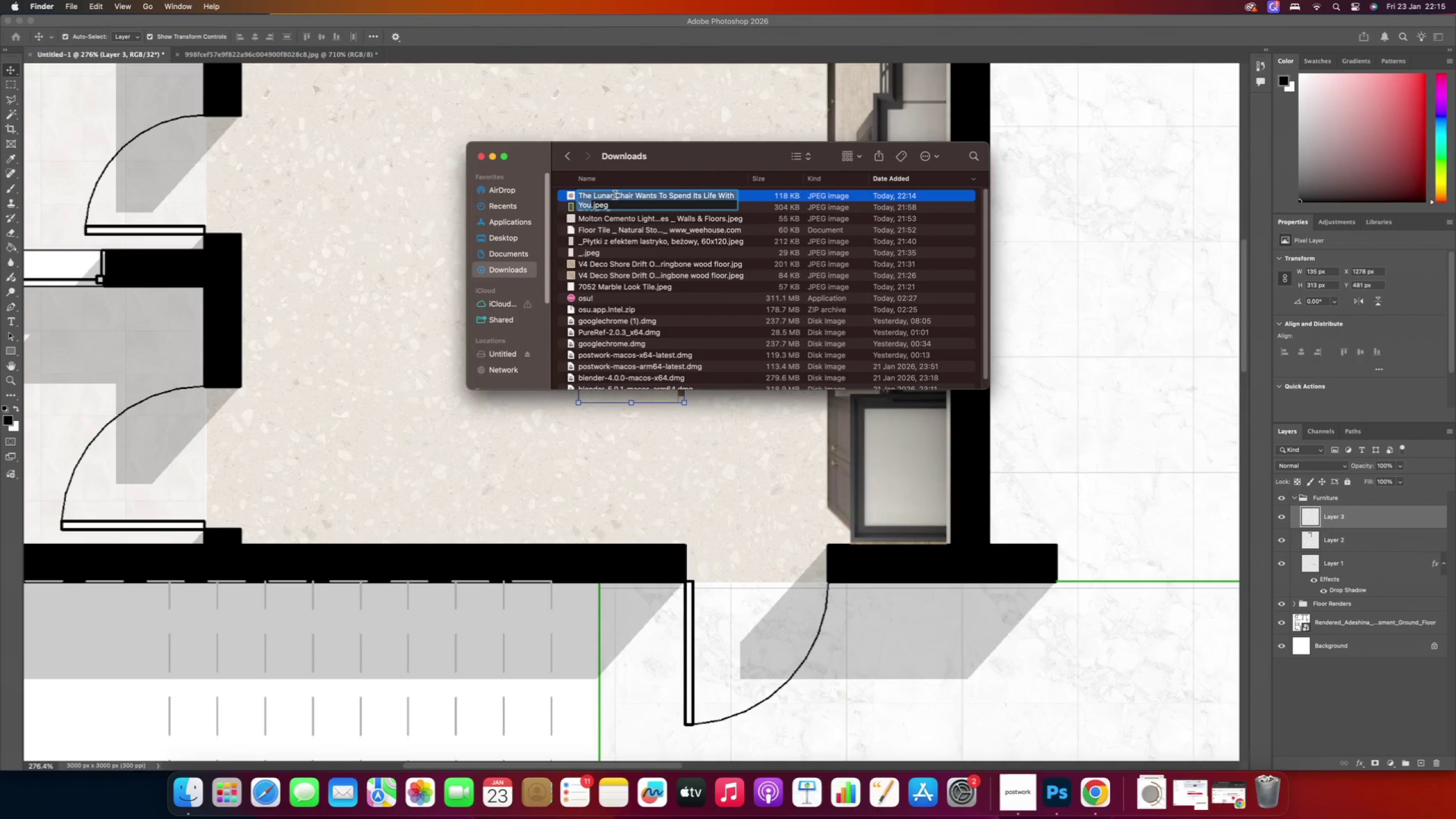 
right_click([615, 195])
 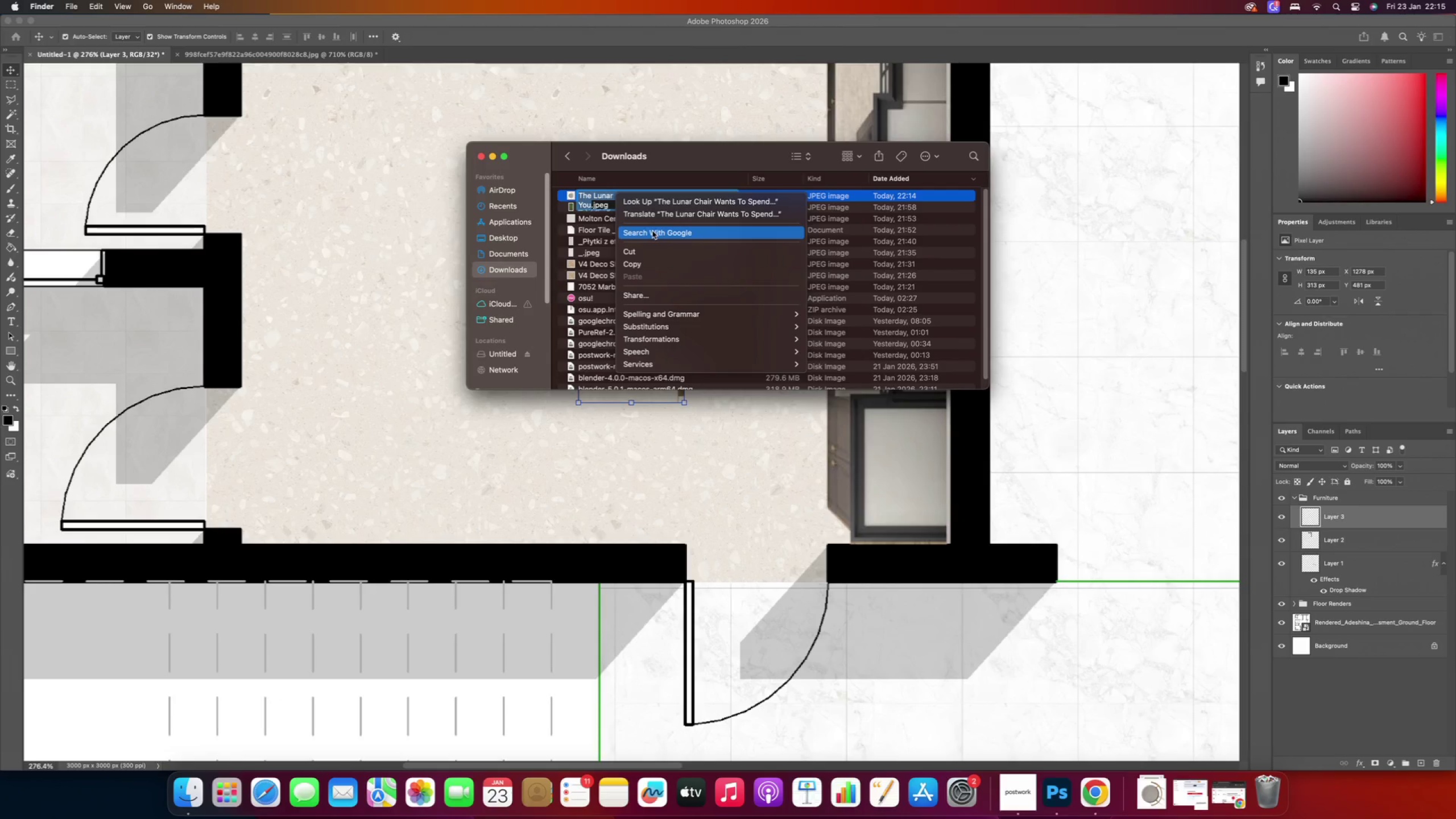 
left_click([599, 287])
 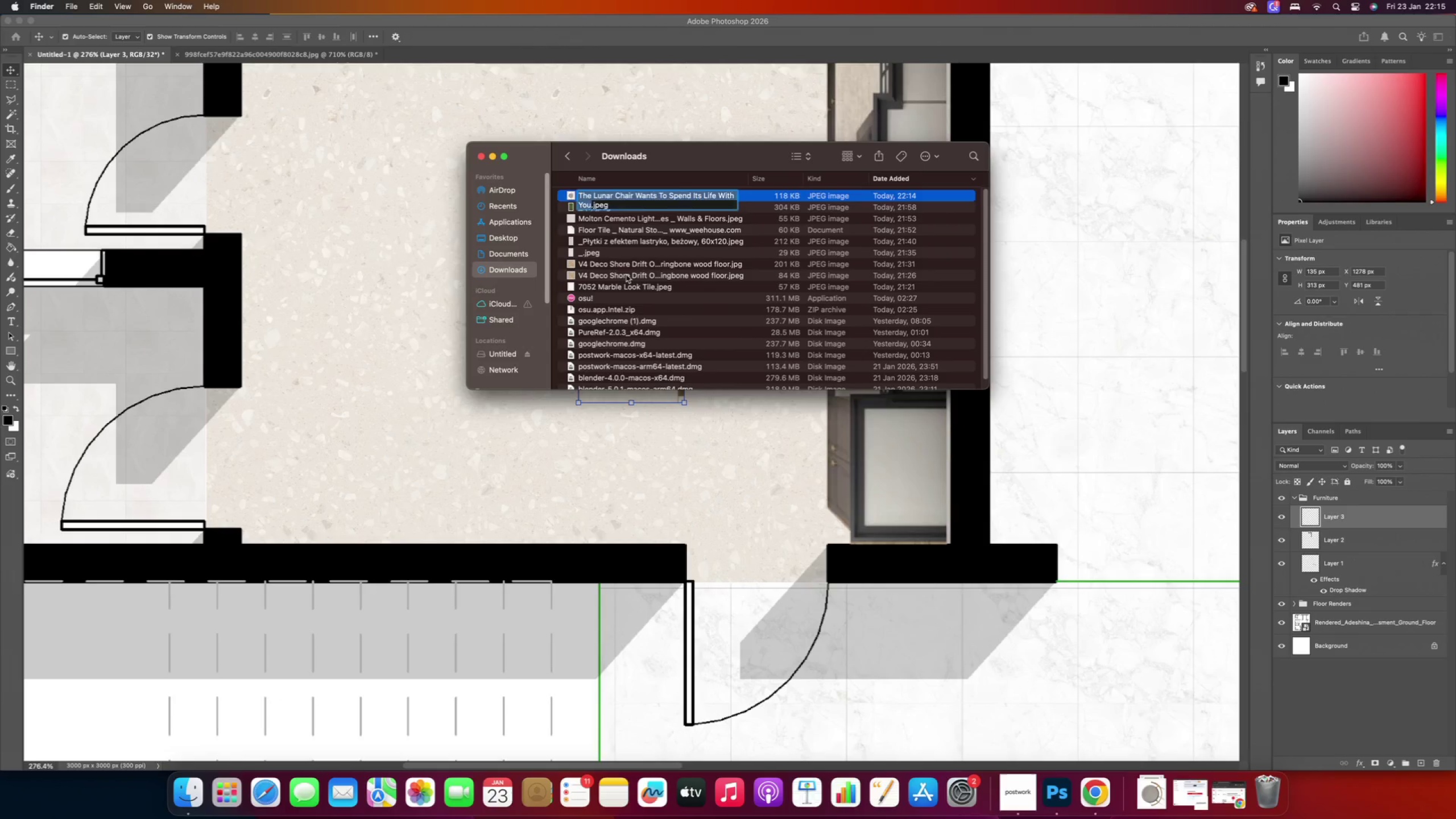 
left_click([626, 276])
 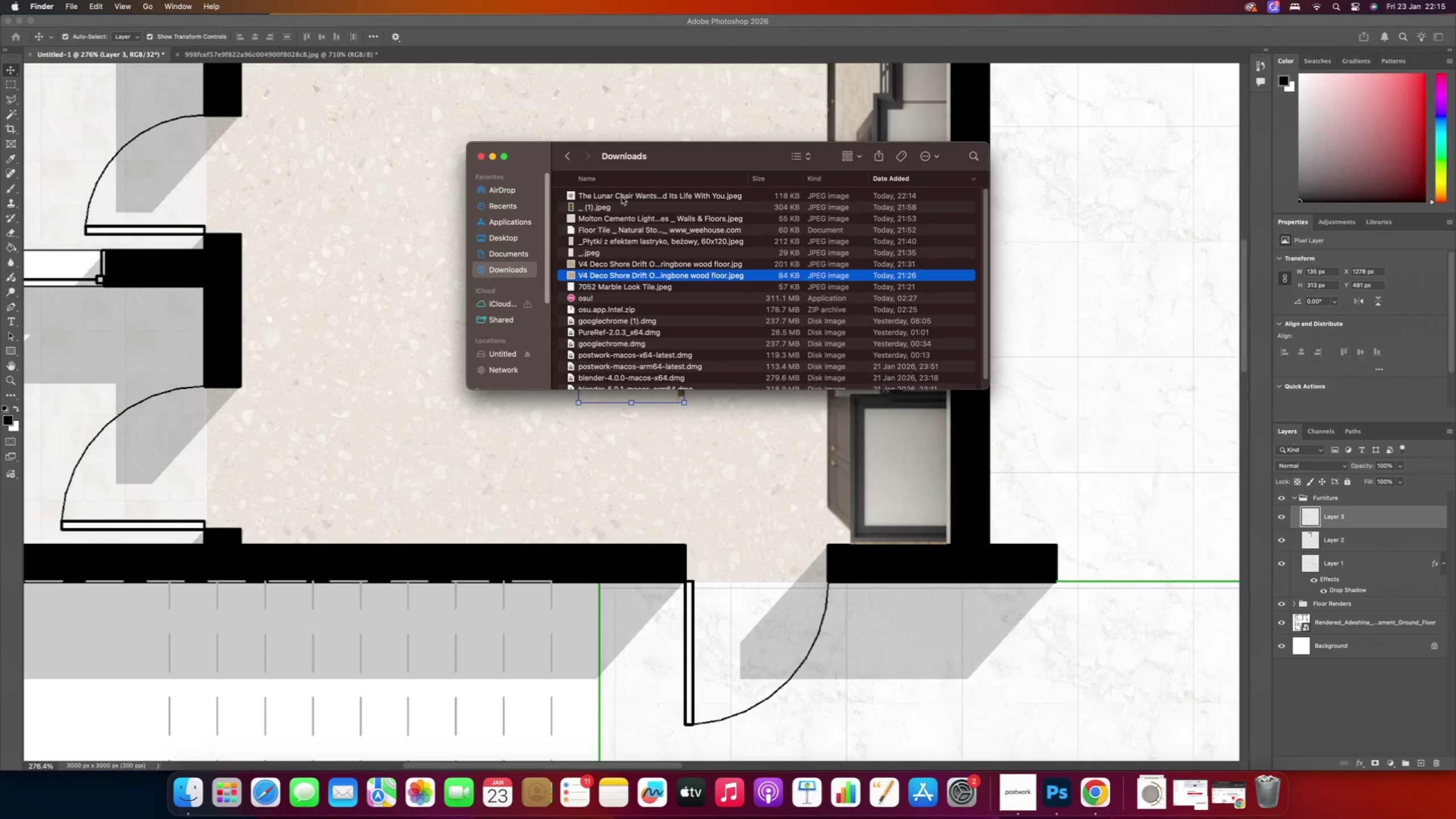 
left_click([622, 197])
 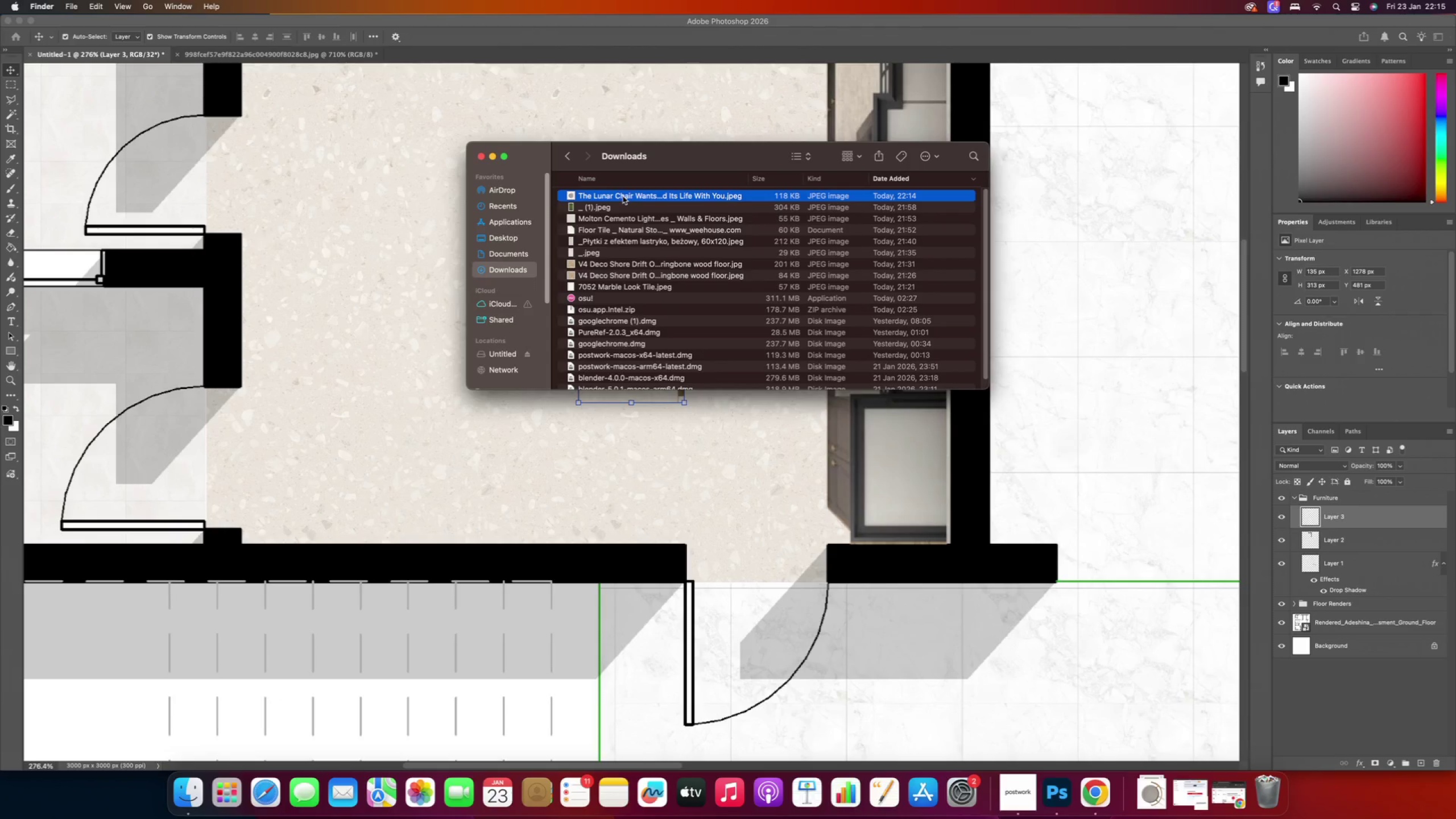 
right_click([623, 196])
 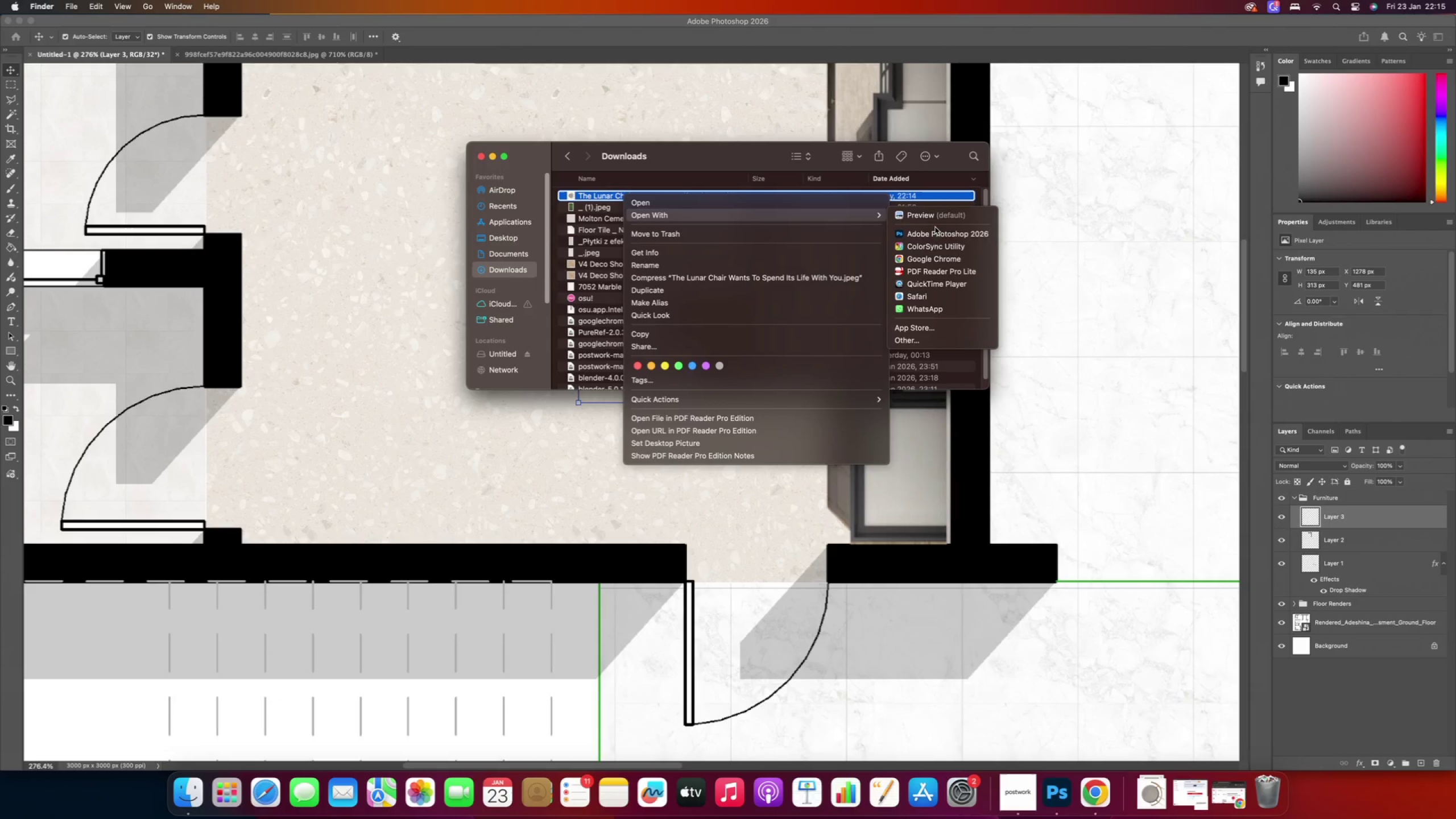 
left_click([934, 233])
 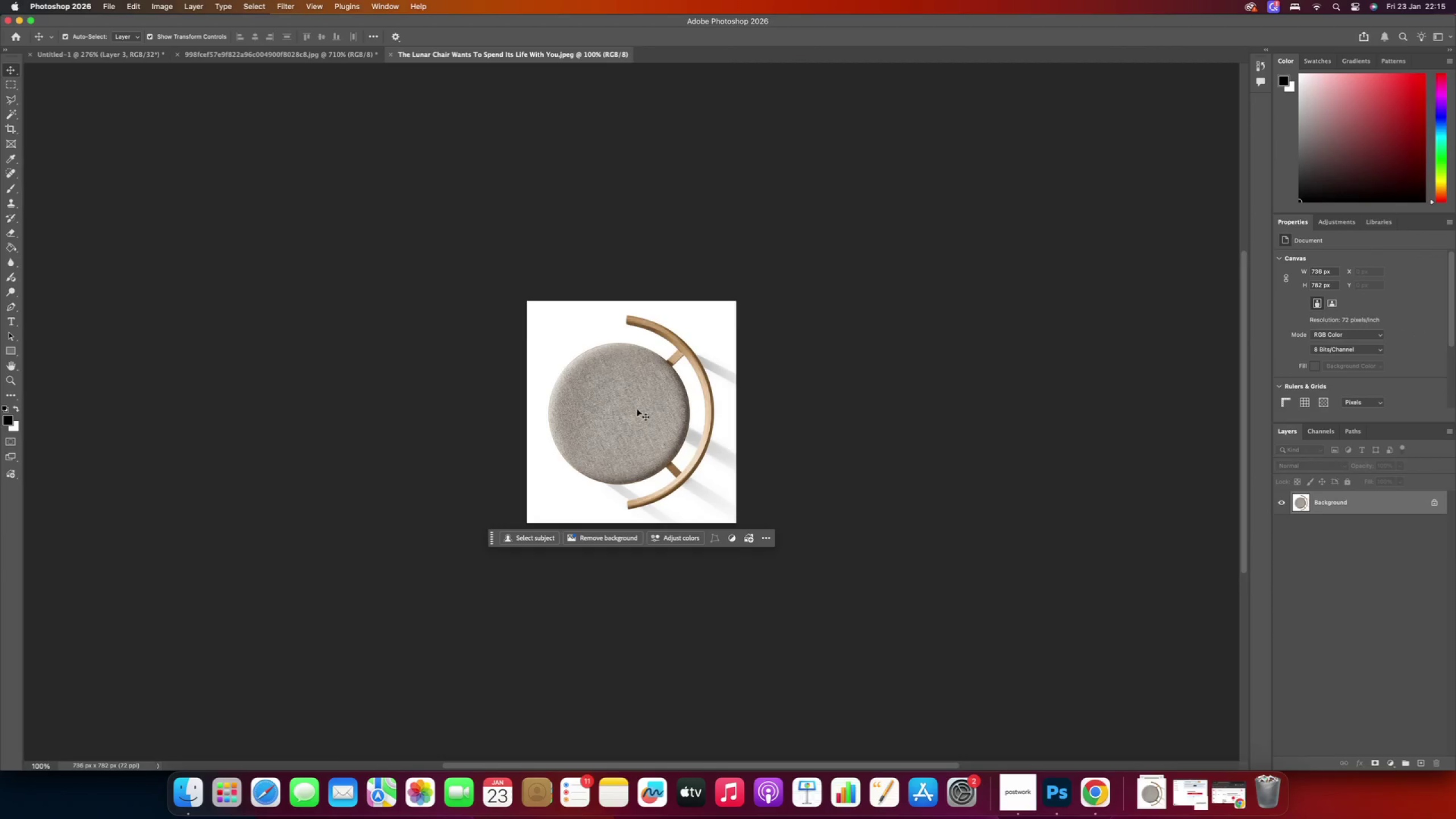 
hold_key(key=AltRight, duration=0.65)
scroll: coordinate [590, 415], scroll_direction: up, amount: 3.0
 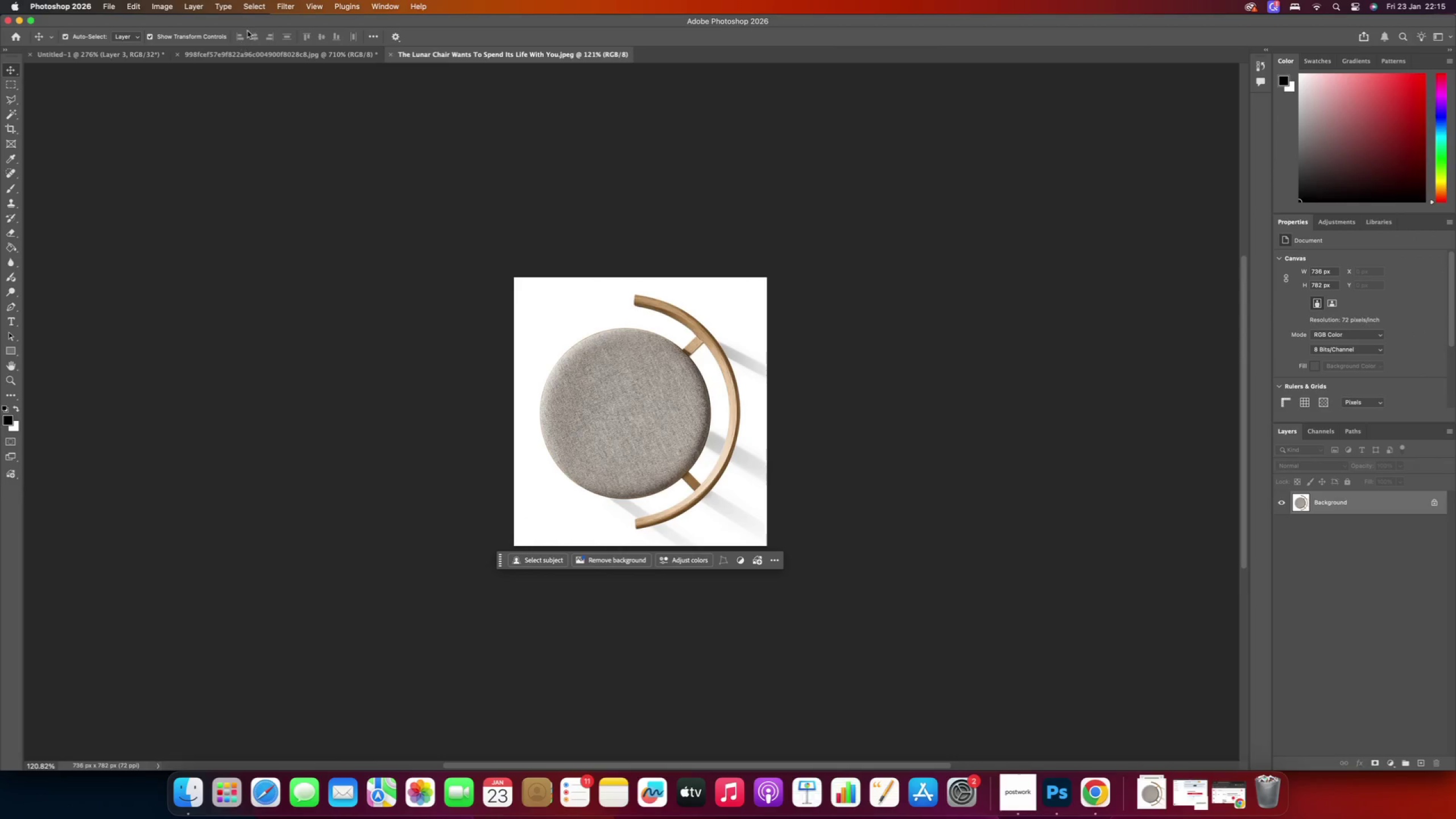 
left_click([251, 9])
 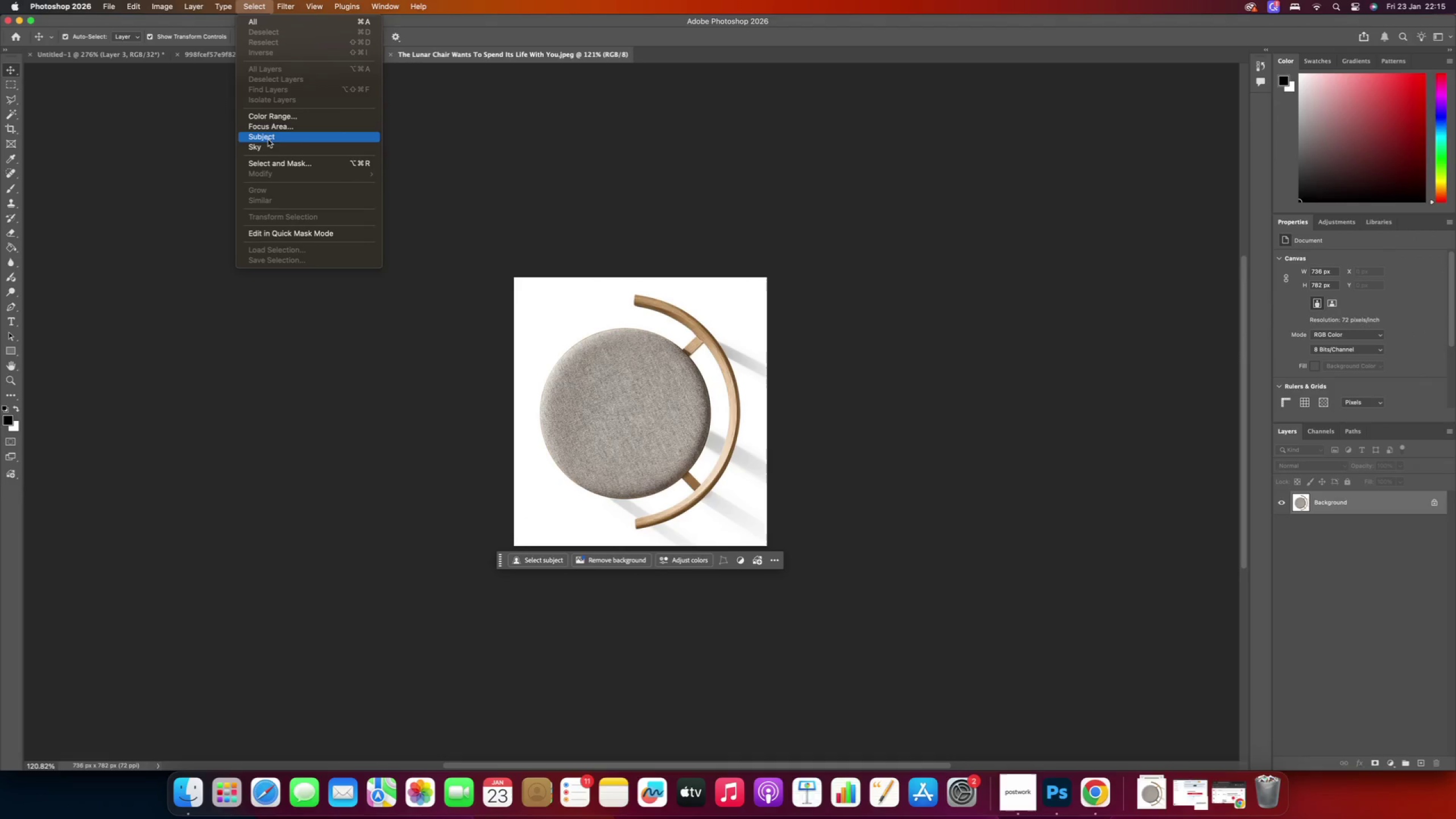 
left_click([268, 138])
 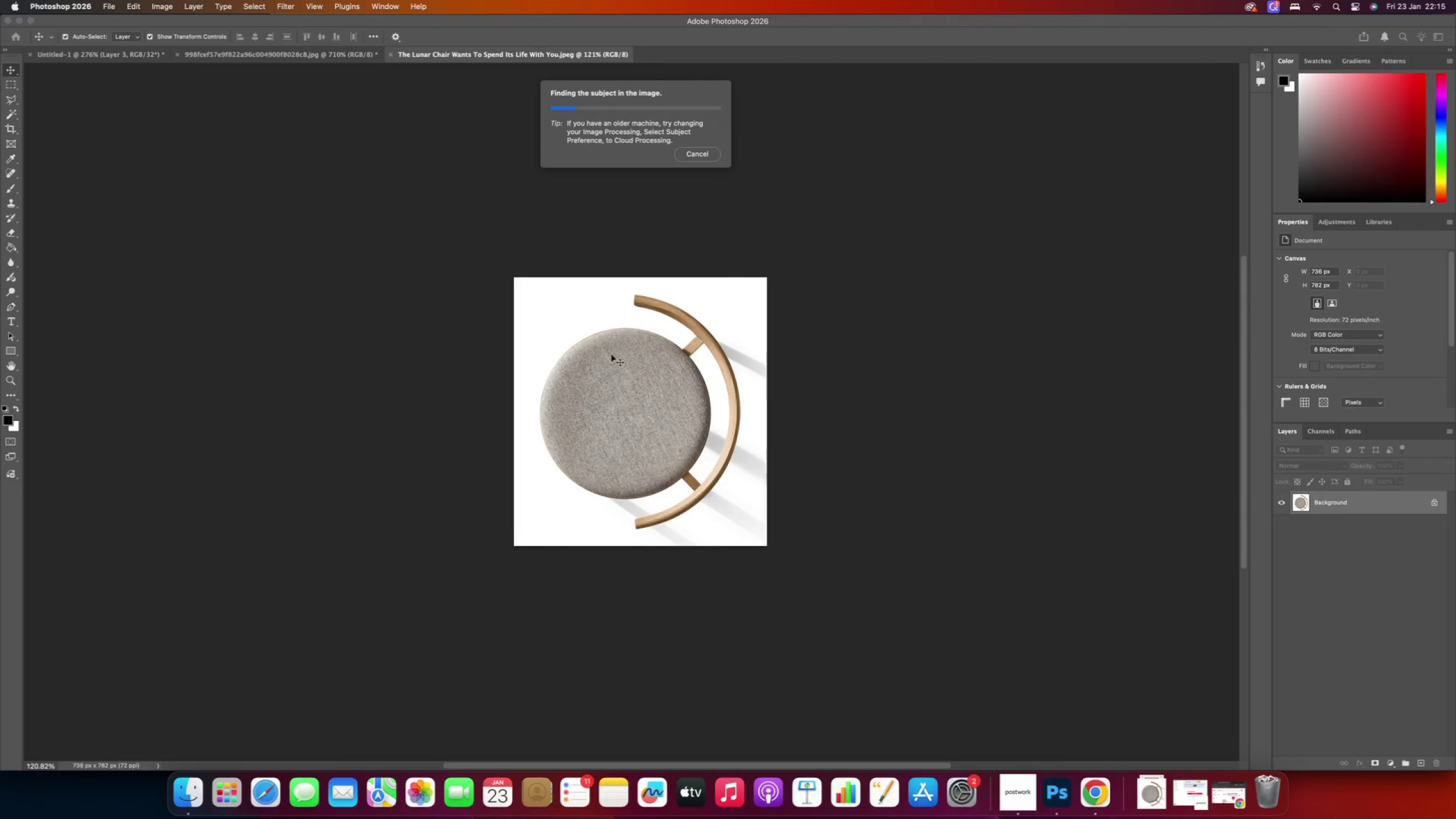 
wait(8.14)
 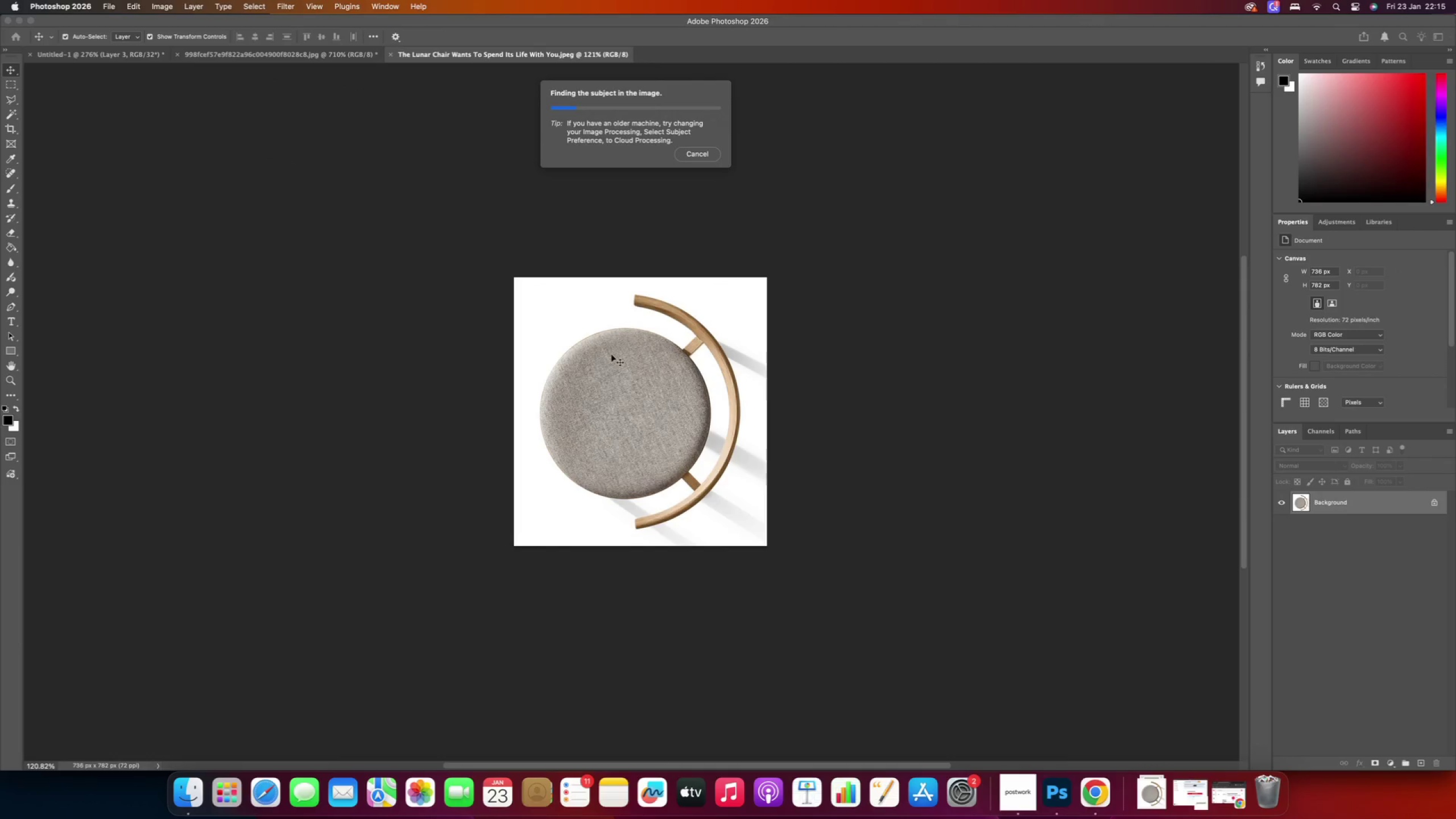 
key(Meta+CommandLeft)
 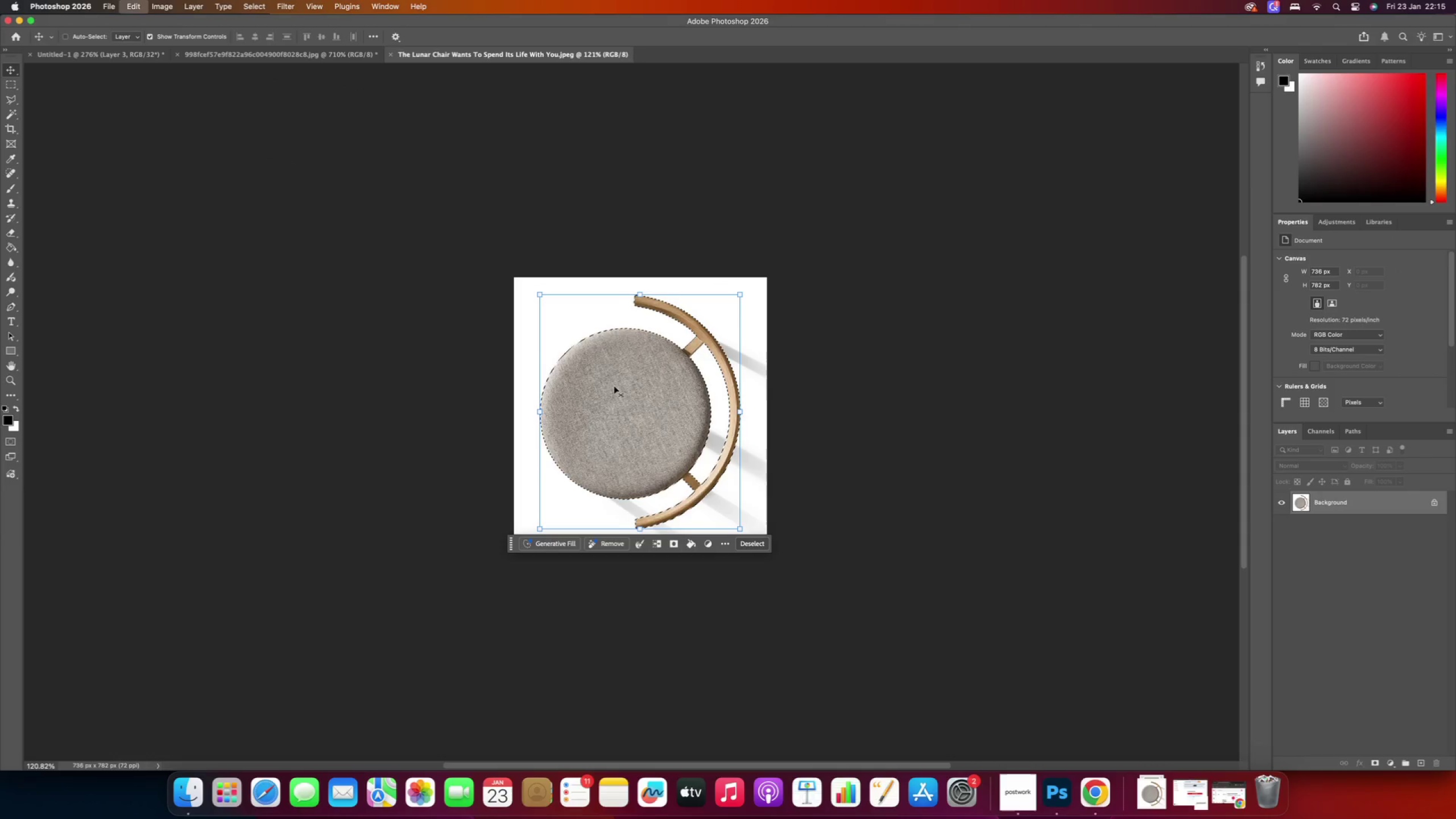 
key(Meta+C)
 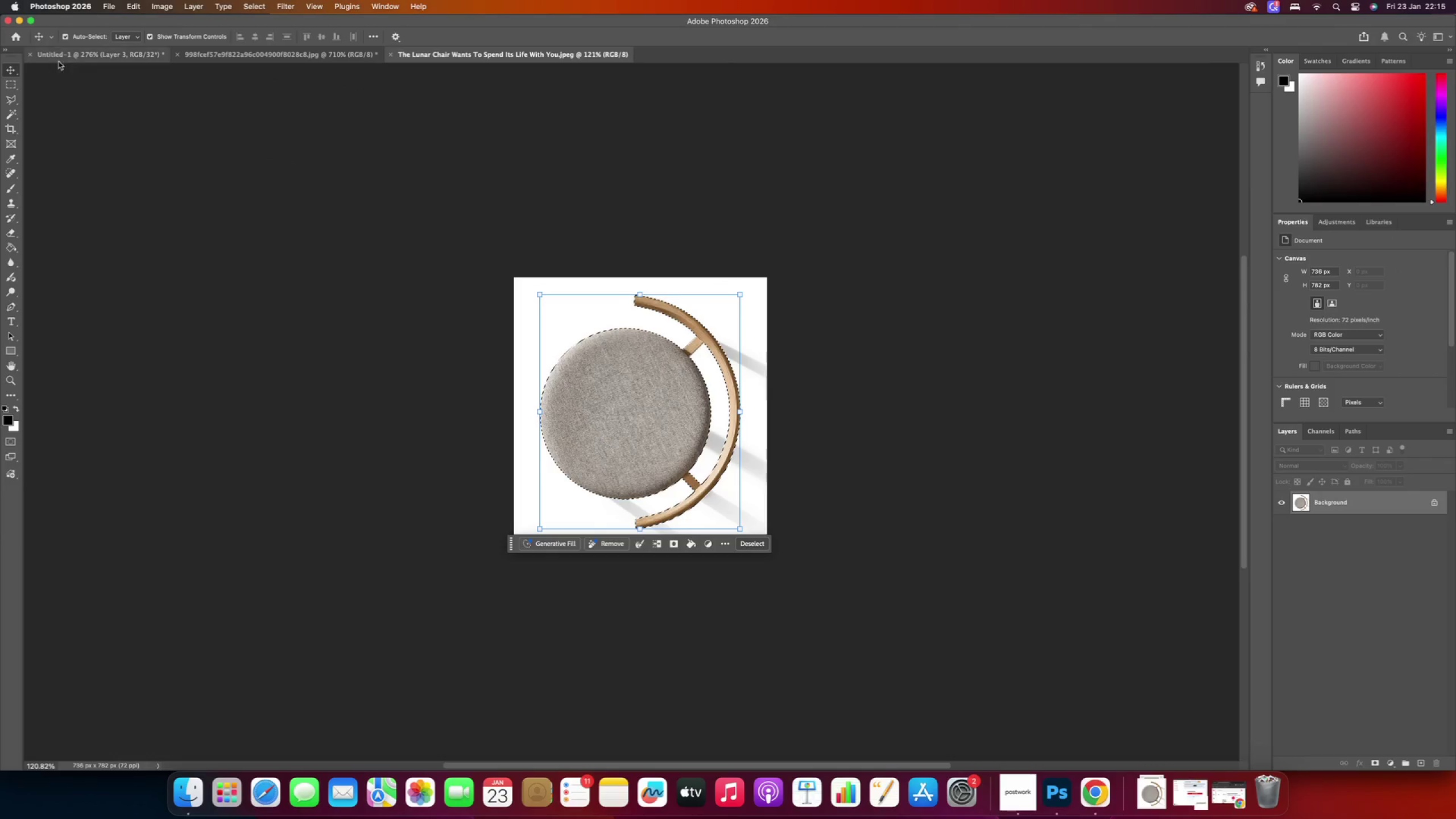 
left_click([62, 53])
 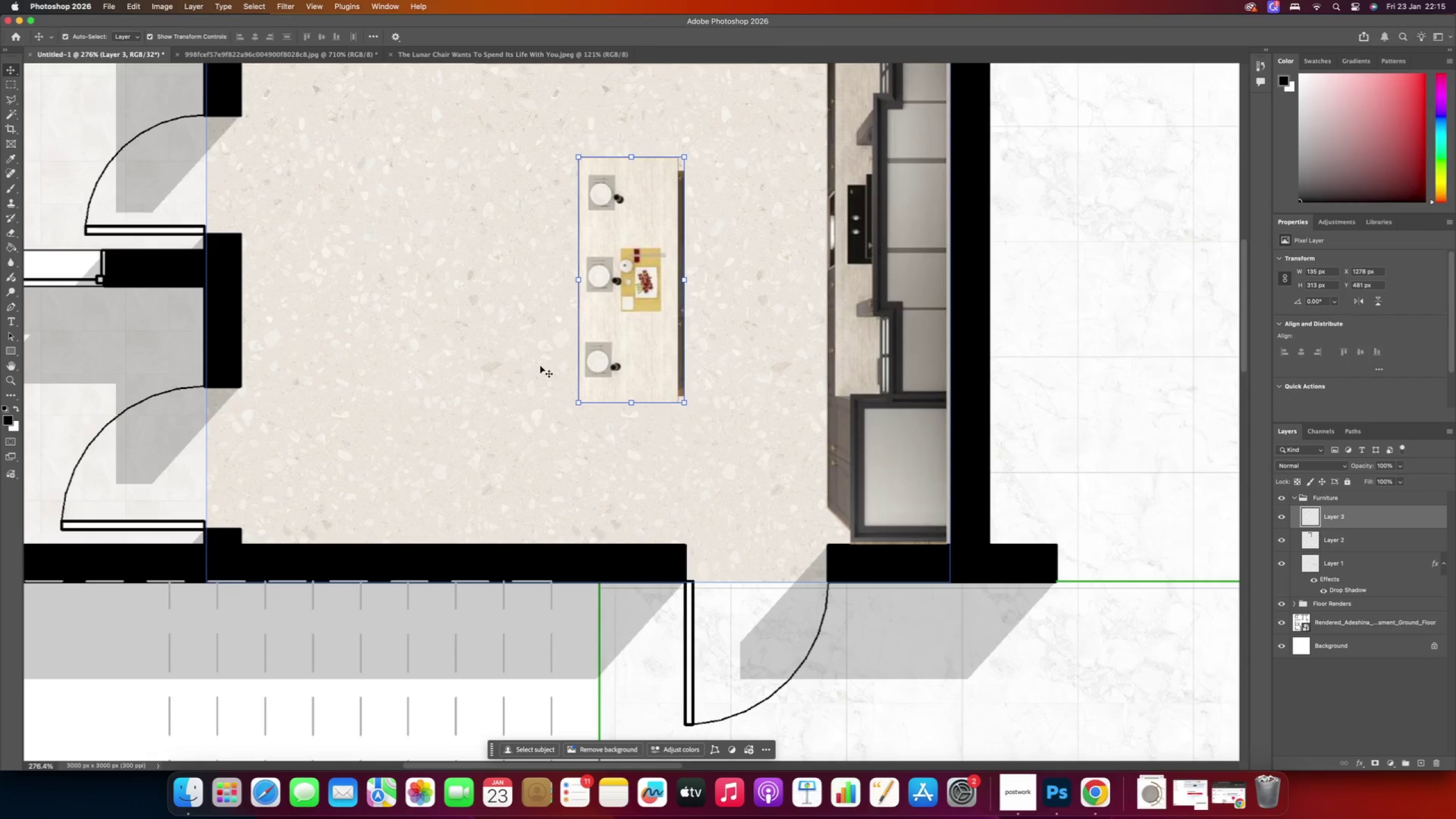 
key(Meta+CommandLeft)
 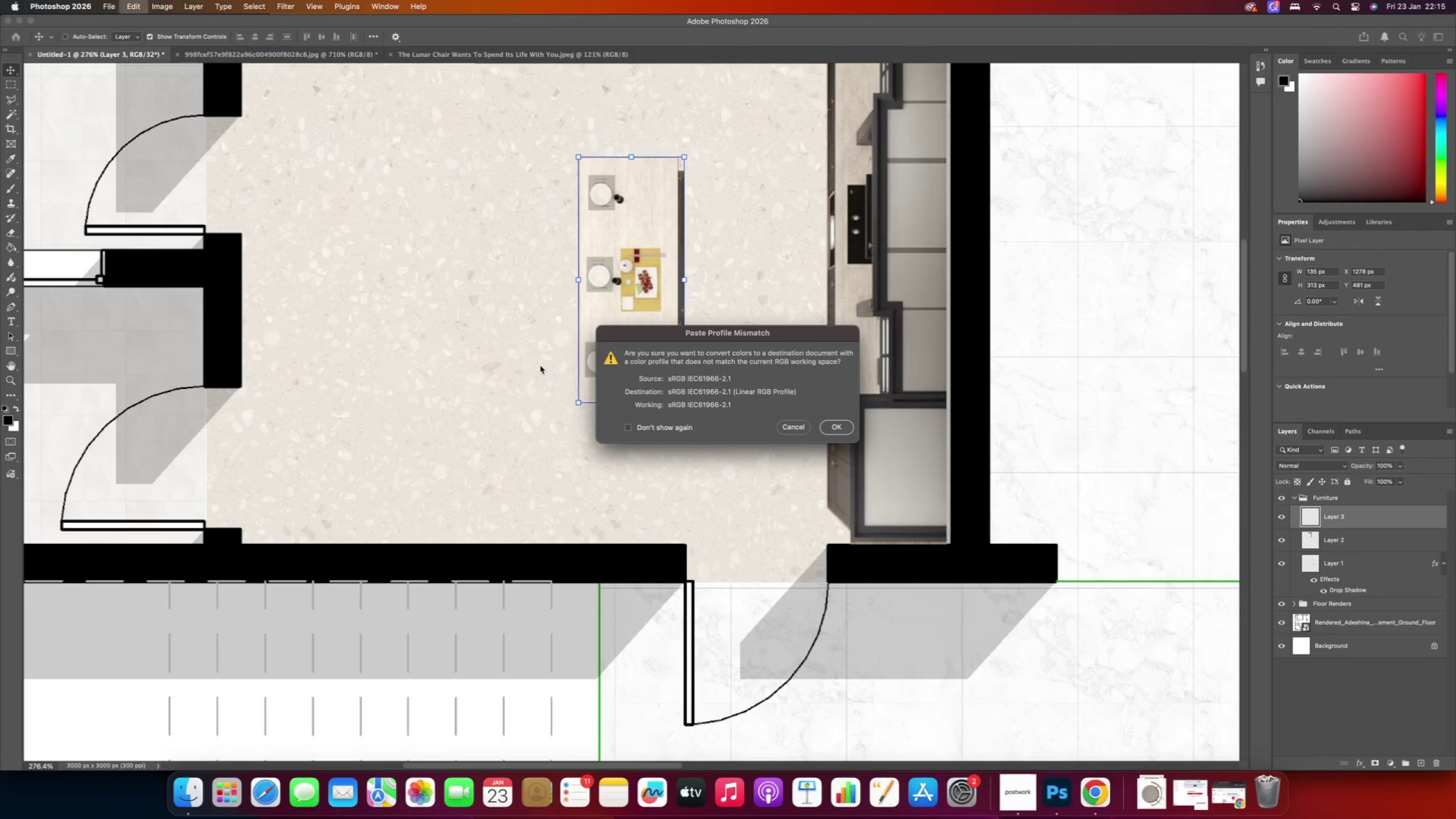 
key(Meta+V)
 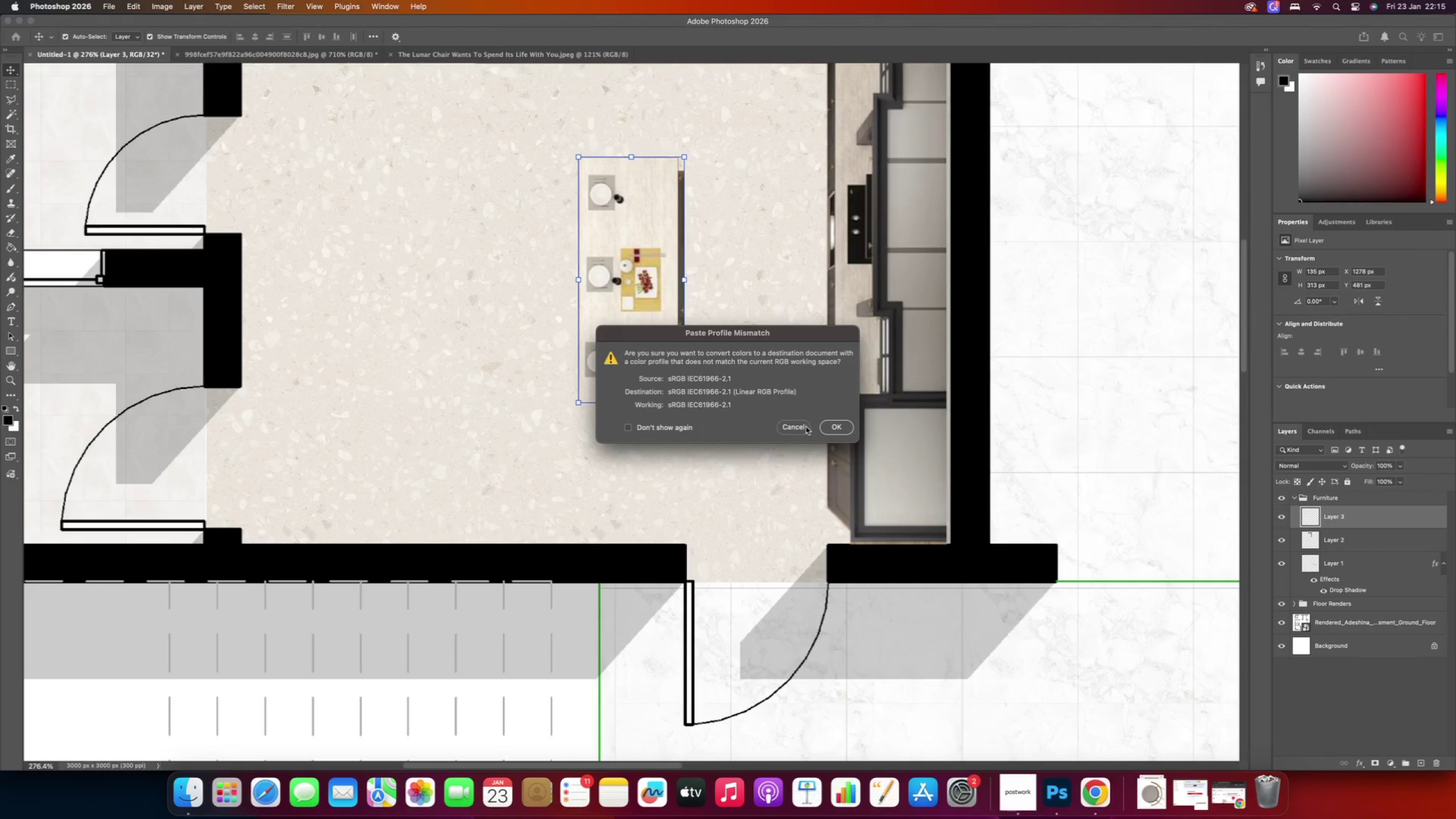 
left_click([791, 430])
 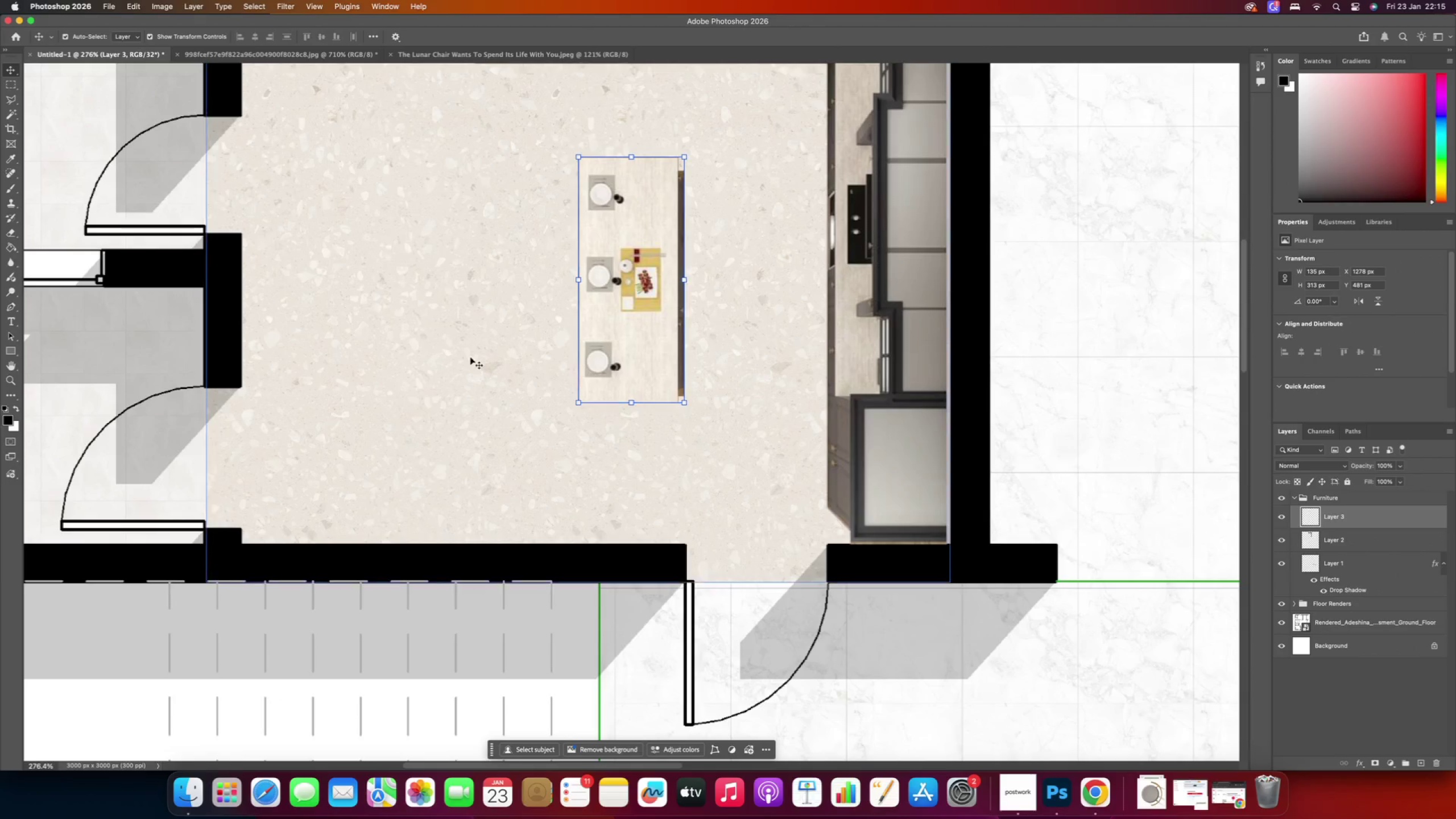 
left_click([462, 354])
 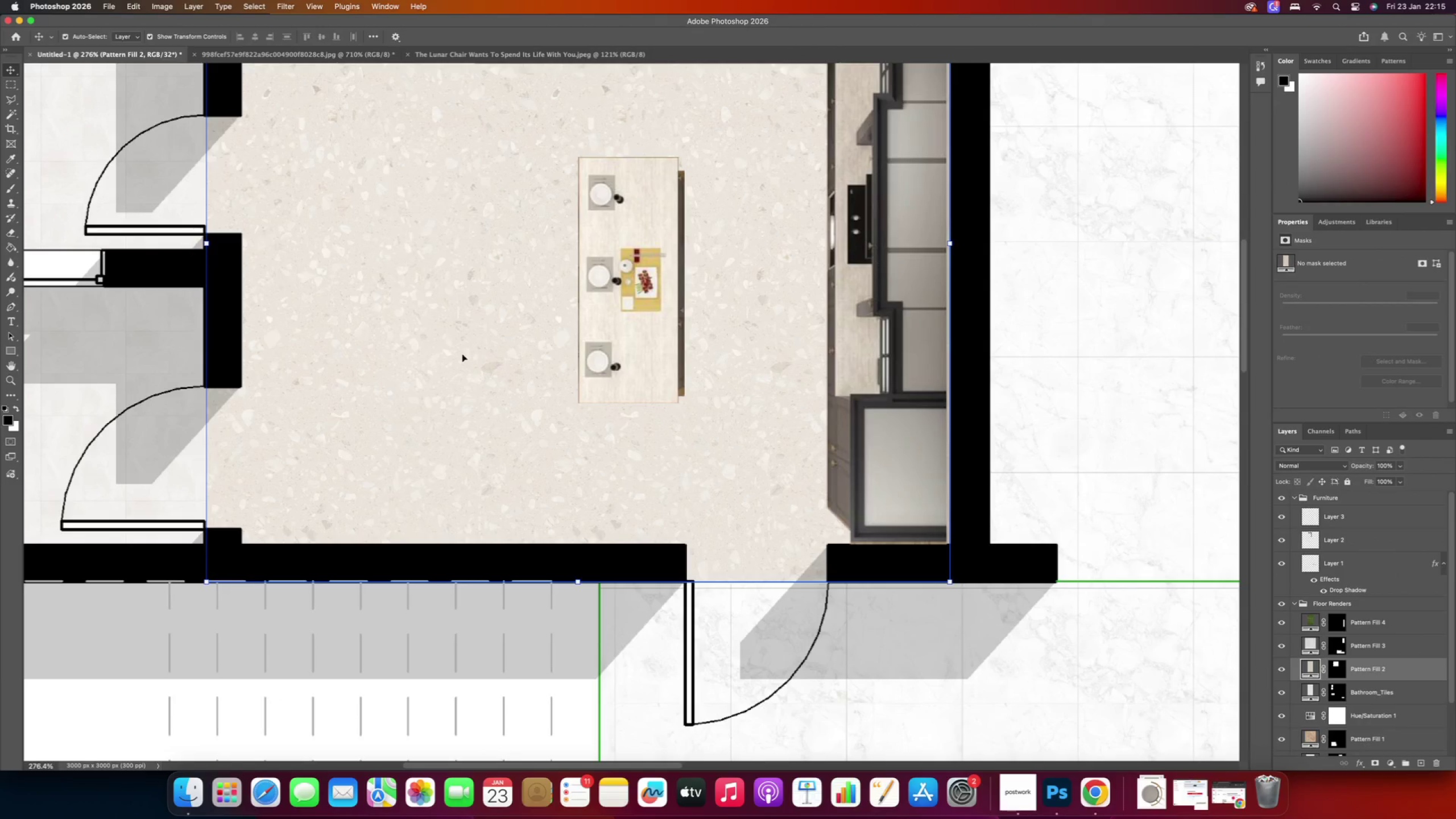 
key(Meta+CommandLeft)
 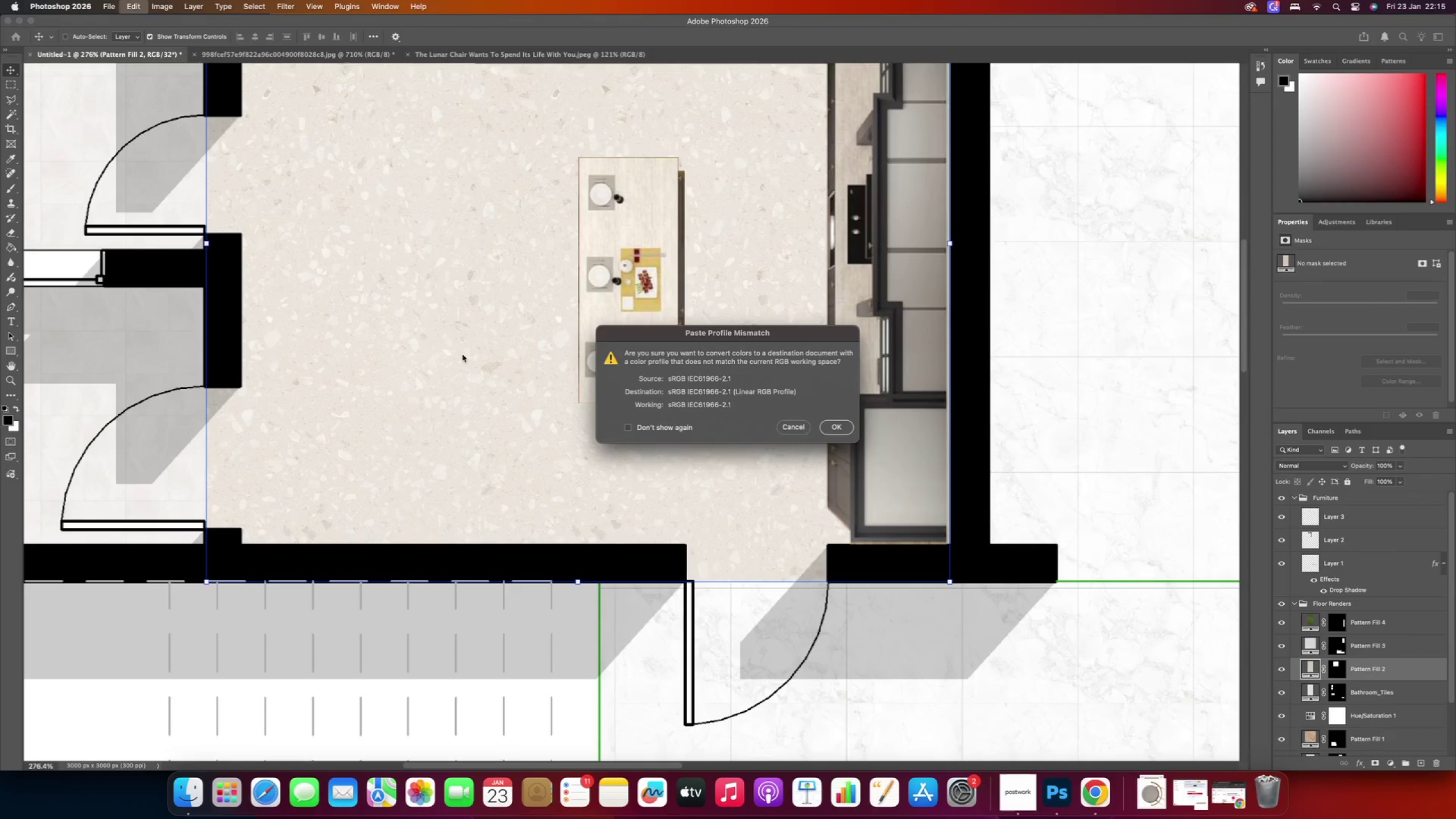 
key(Meta+V)
 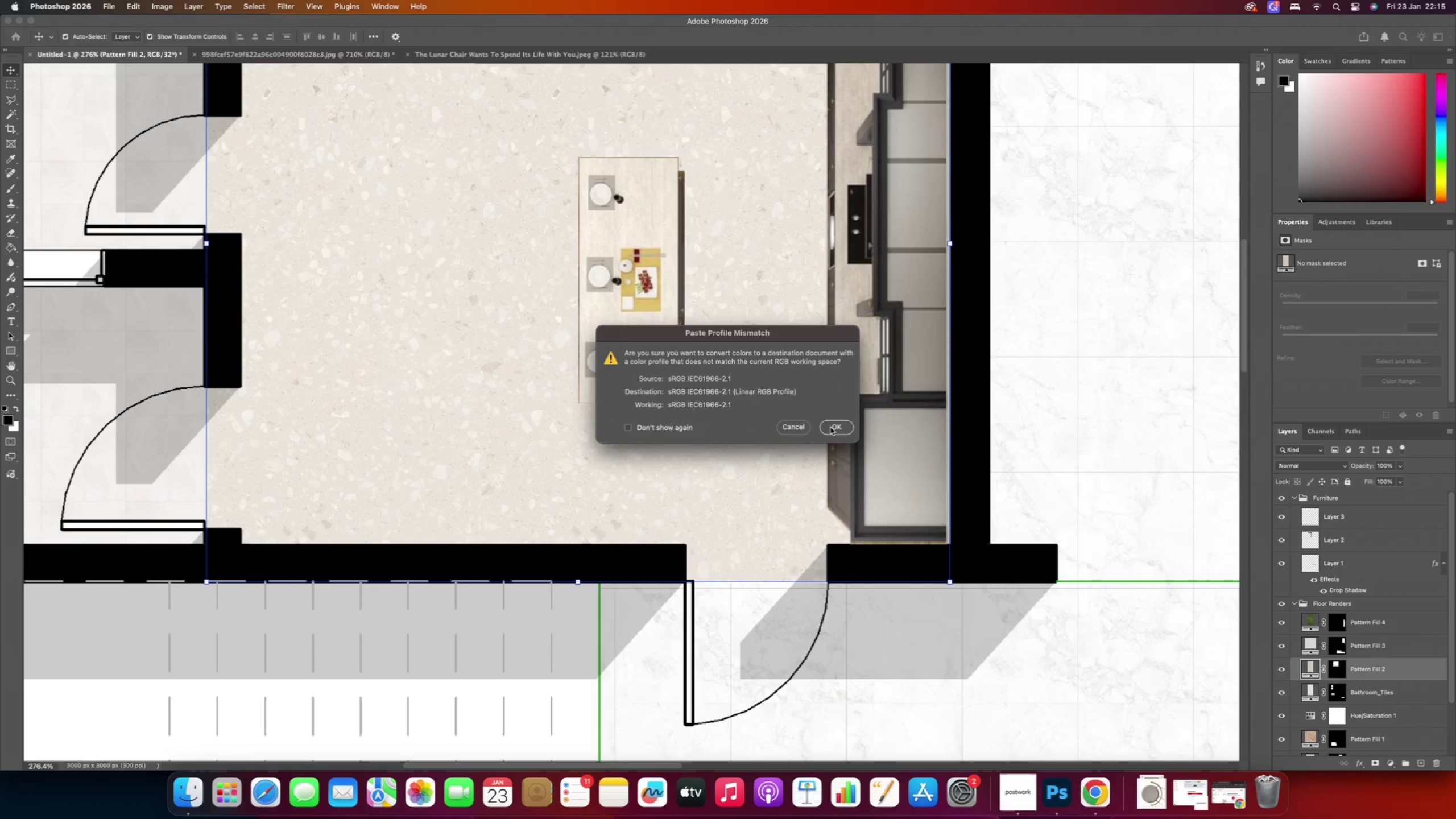 
left_click([833, 426])
 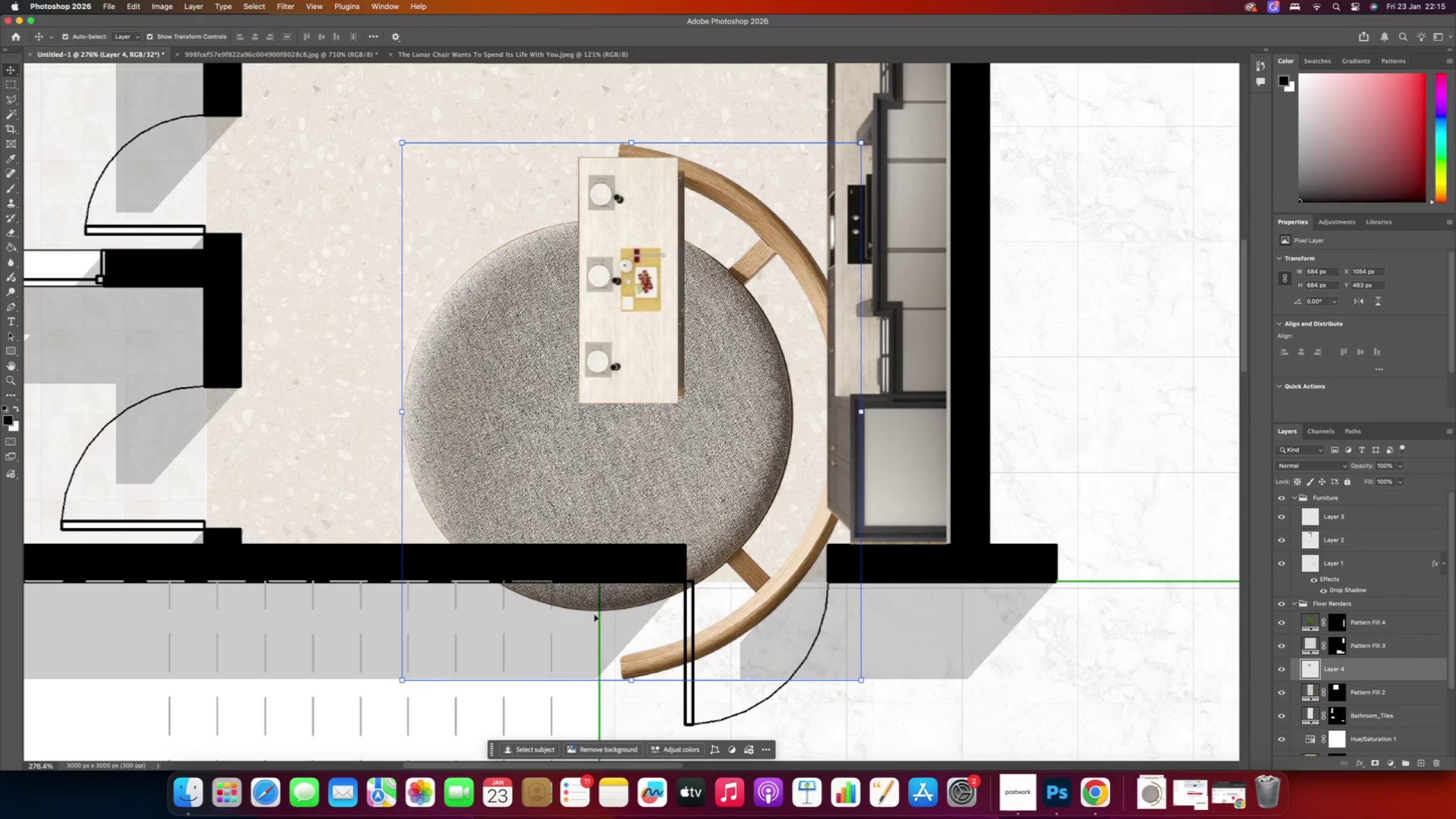 
left_click_drag(start_coordinate=[633, 681], to_coordinate=[609, 283])
 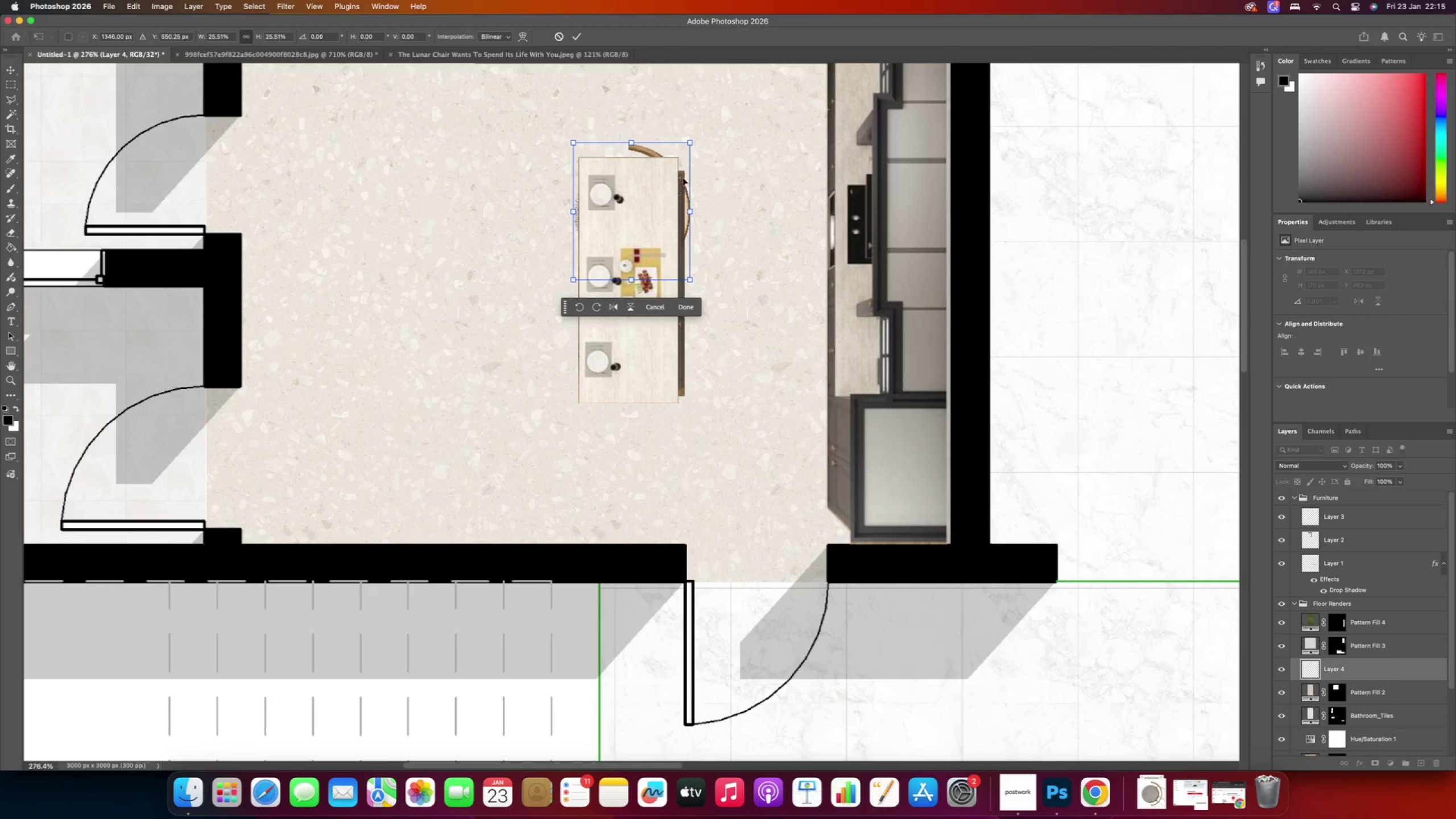 
left_click_drag(start_coordinate=[704, 135], to_coordinate=[565, 280])
 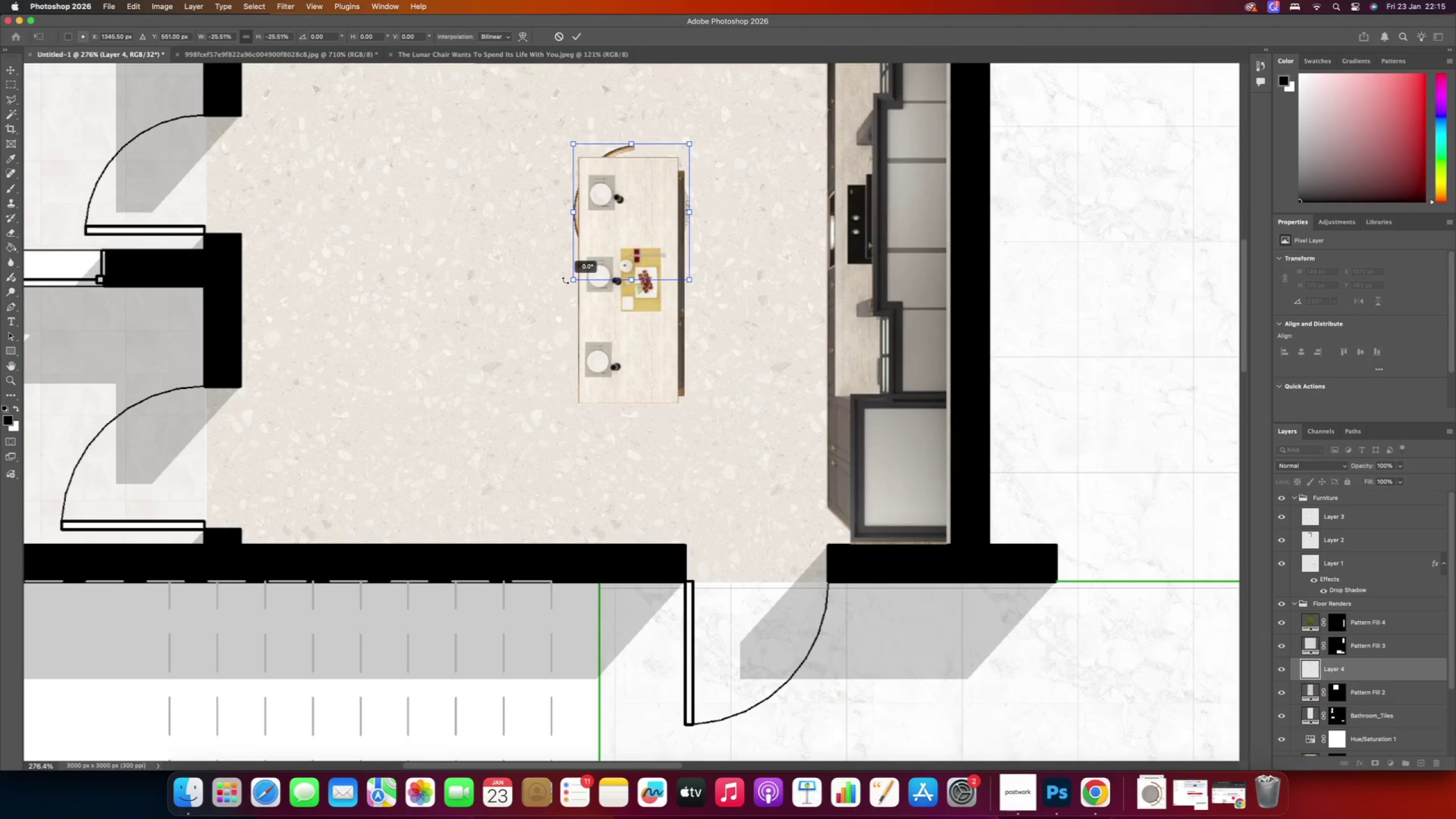 
hold_key(key=ShiftRight, duration=1.91)
 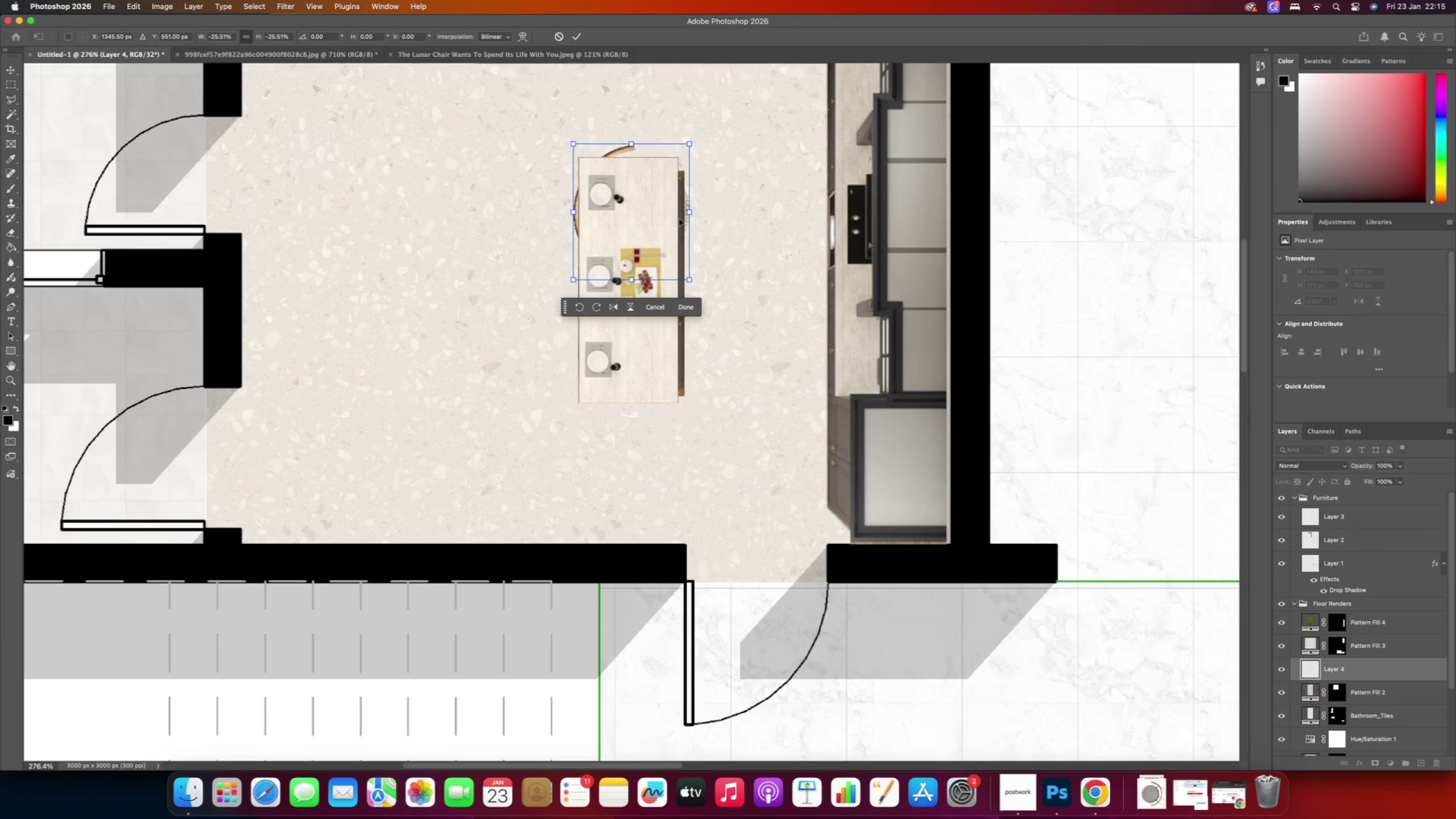 
left_click_drag(start_coordinate=[685, 219], to_coordinate=[544, 223])
 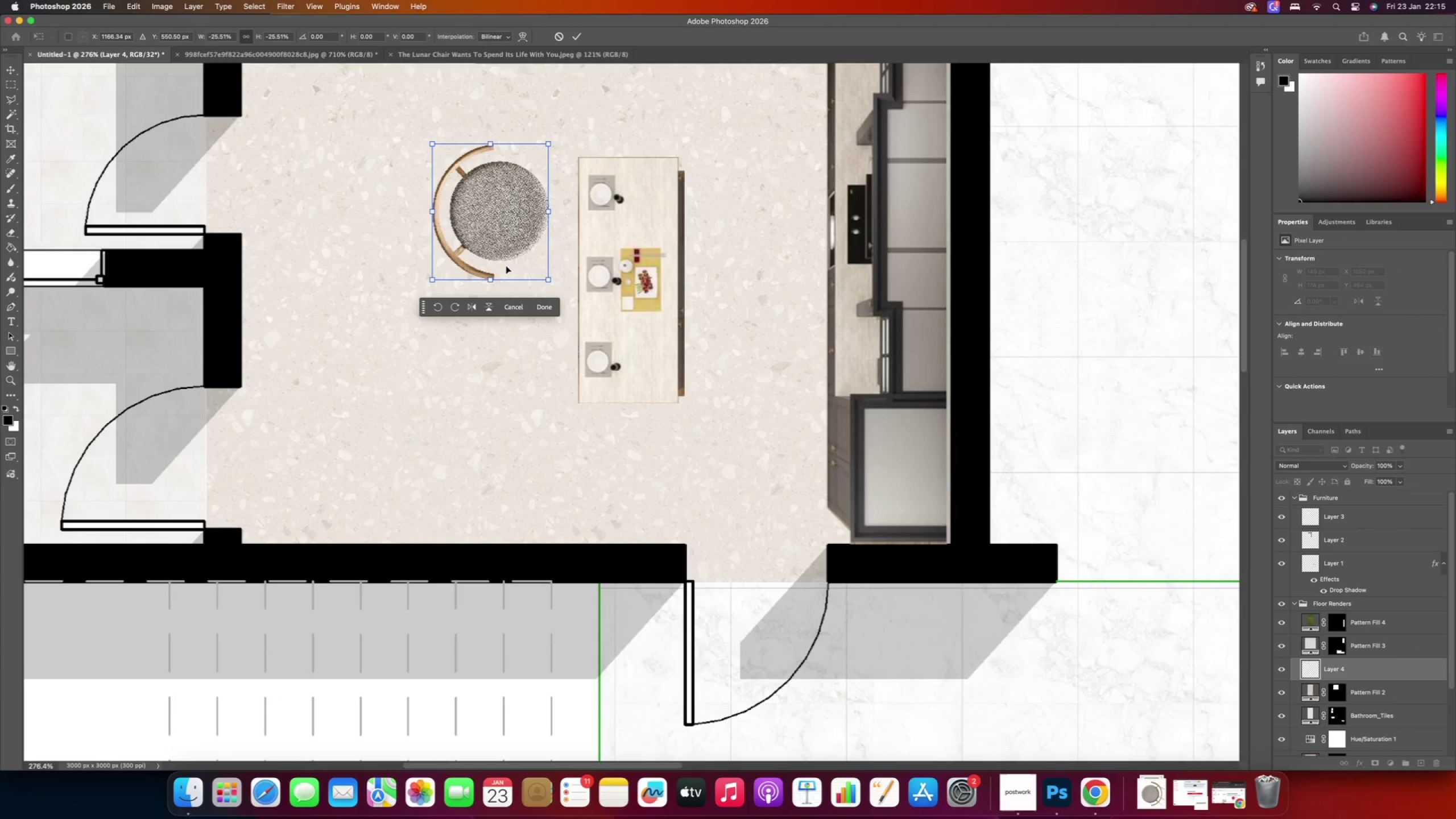 
left_click_drag(start_coordinate=[493, 280], to_coordinate=[491, 201])
 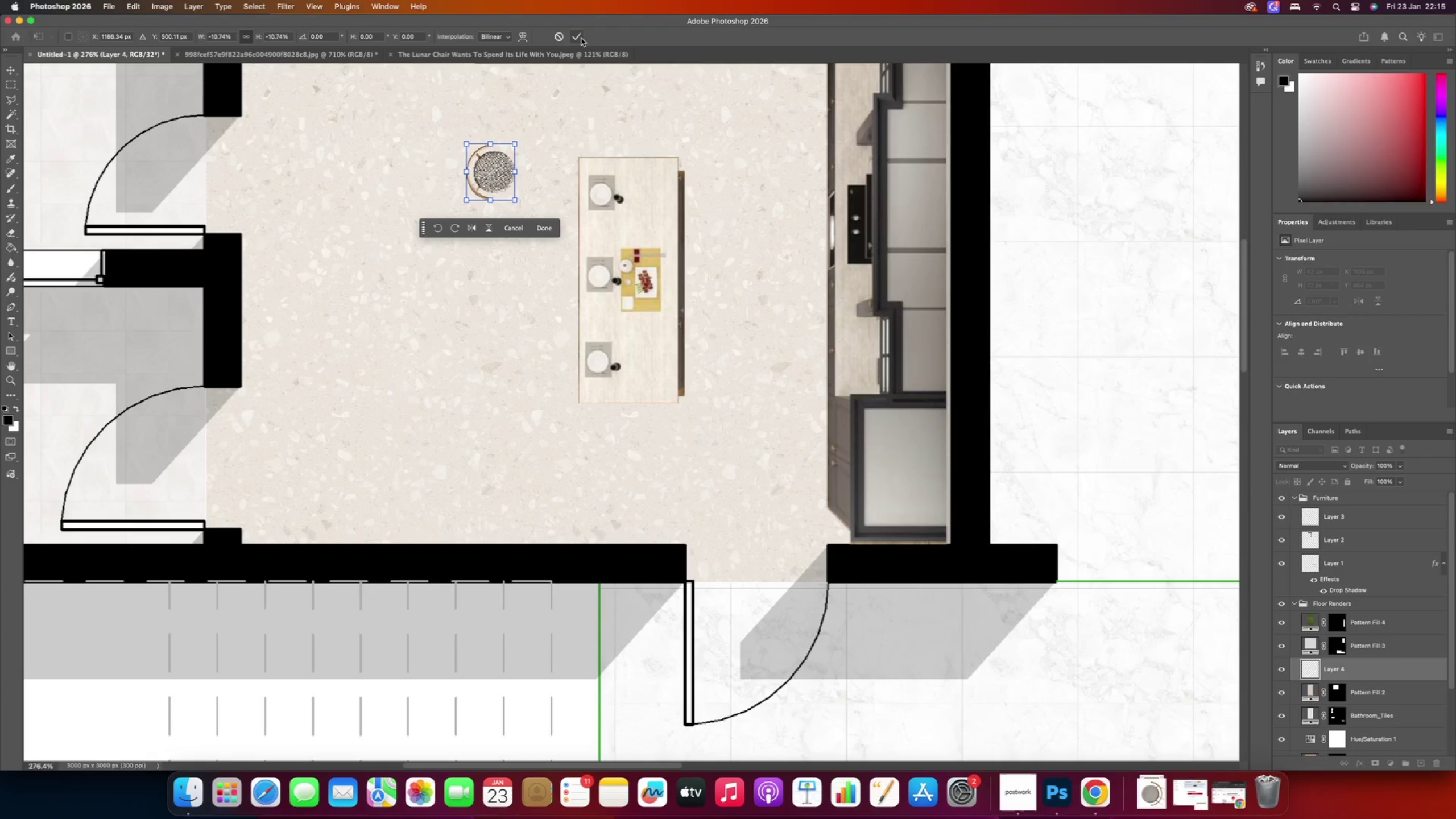 
left_click([580, 38])
 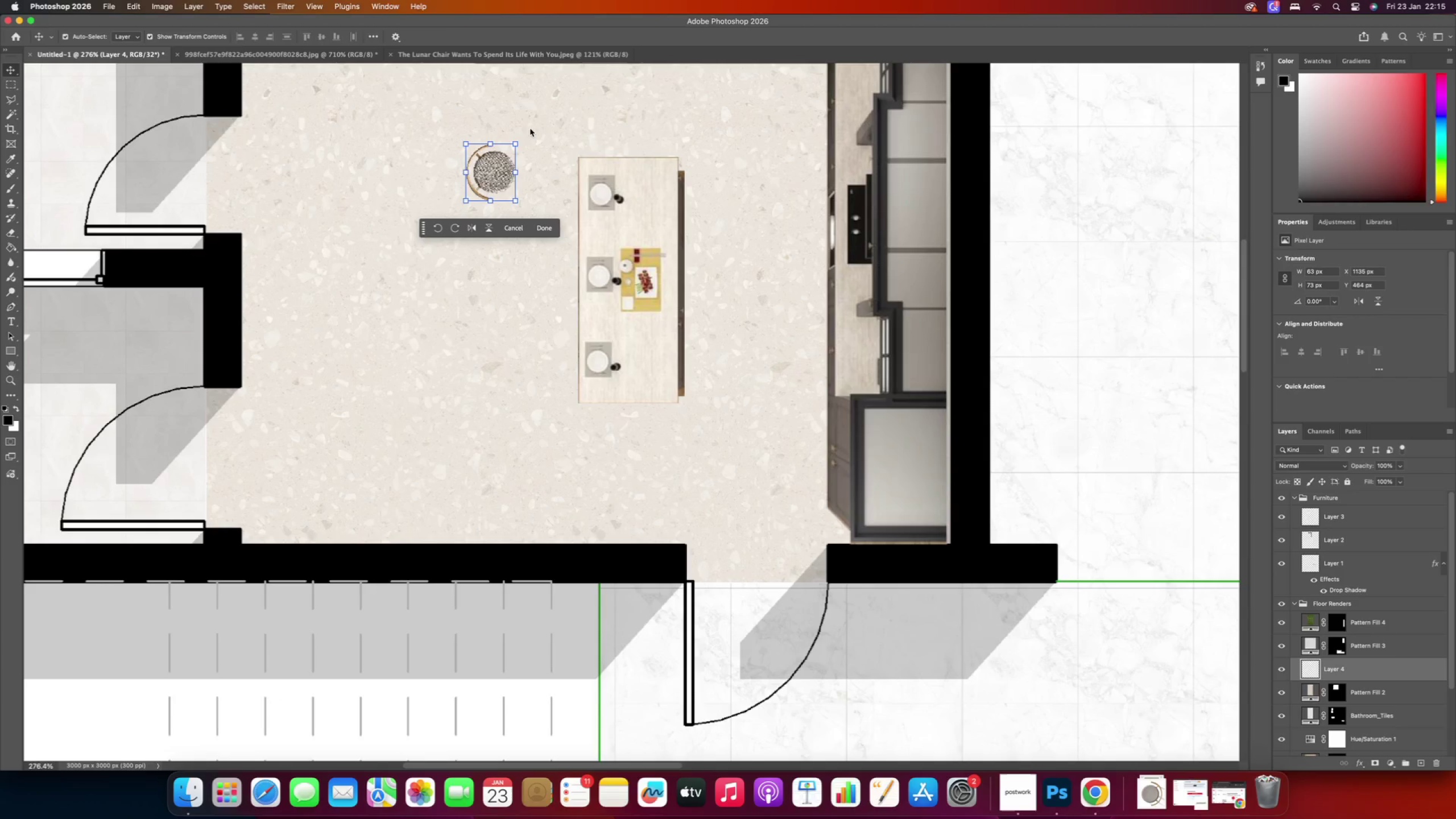 
left_click_drag(start_coordinate=[502, 172], to_coordinate=[553, 193])
 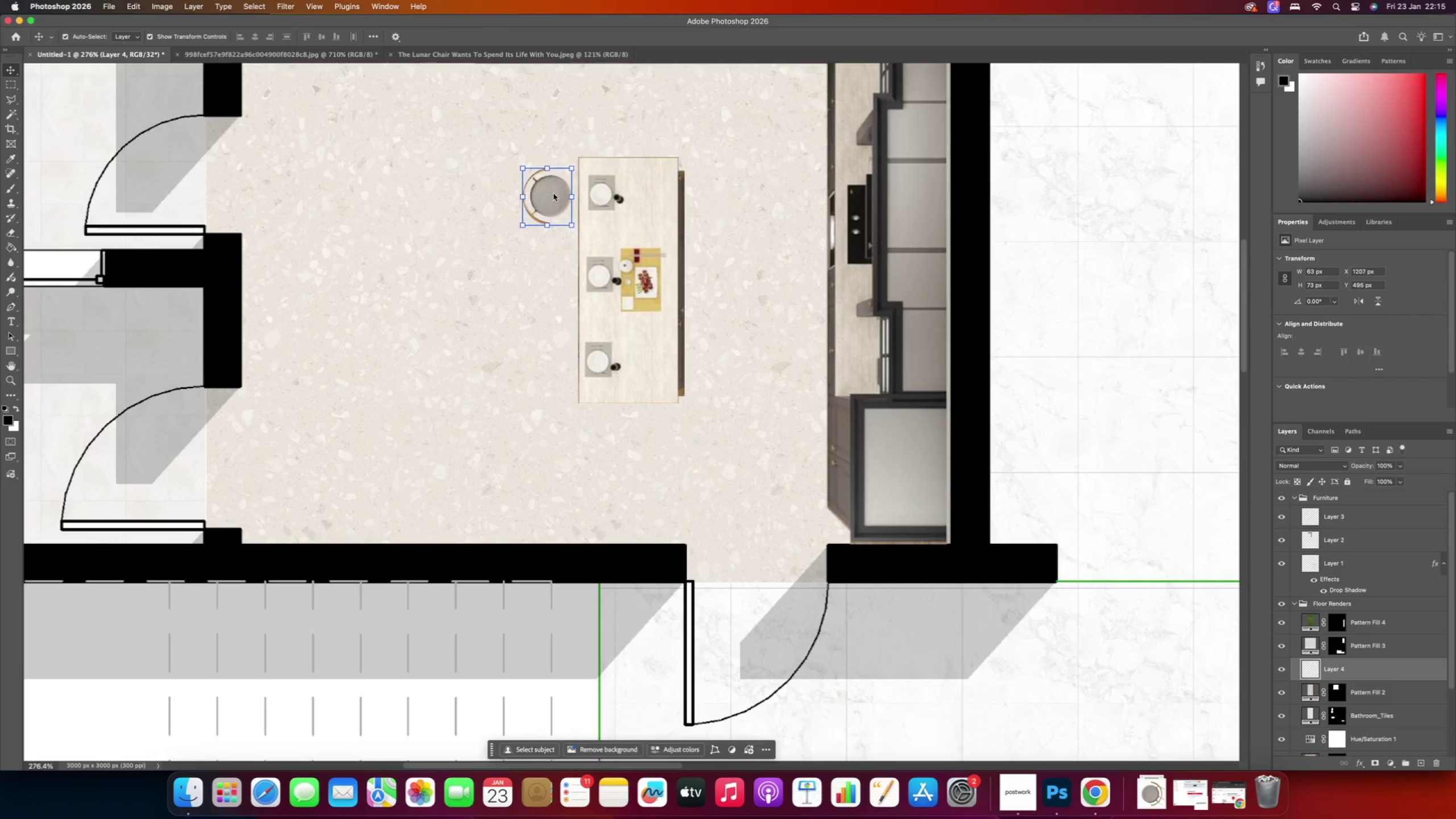 
scroll: coordinate [544, 209], scroll_direction: up, amount: 3.0
 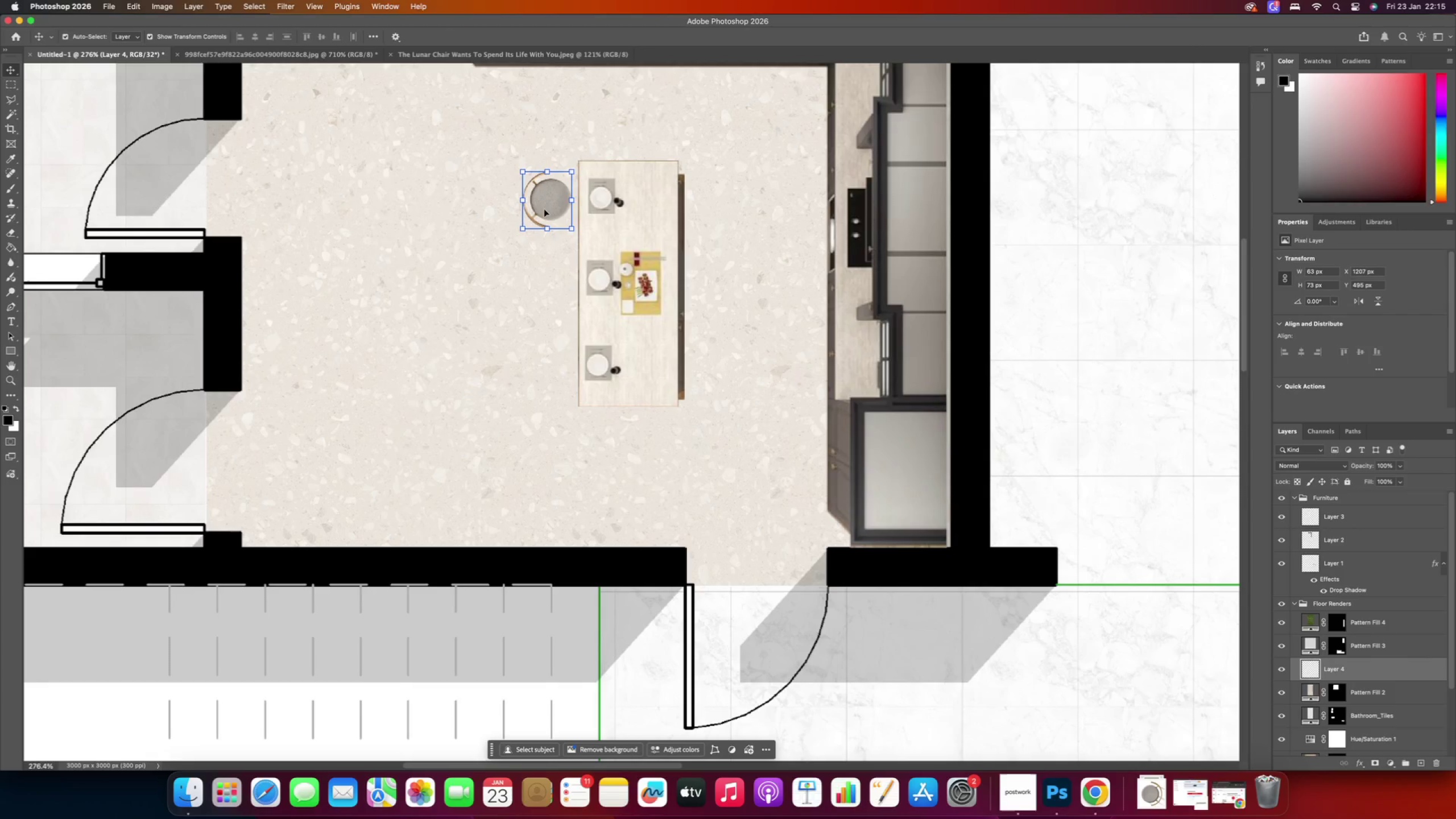 
hold_key(key=AltRight, duration=1.86)
left_click_drag(start_coordinate=[552, 202], to_coordinate=[553, 276])
 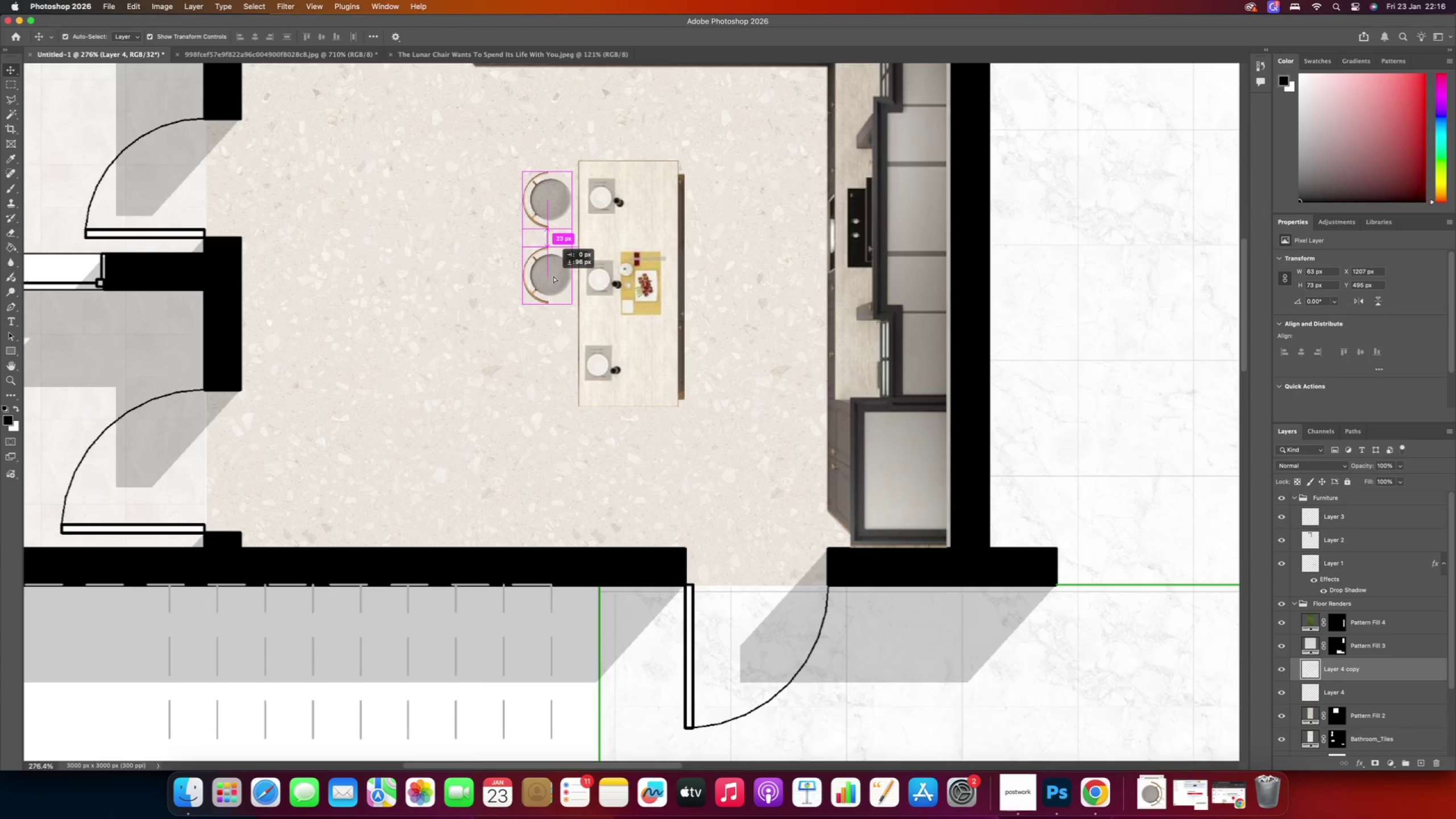 
hold_key(key=ShiftRight, duration=1.06)
 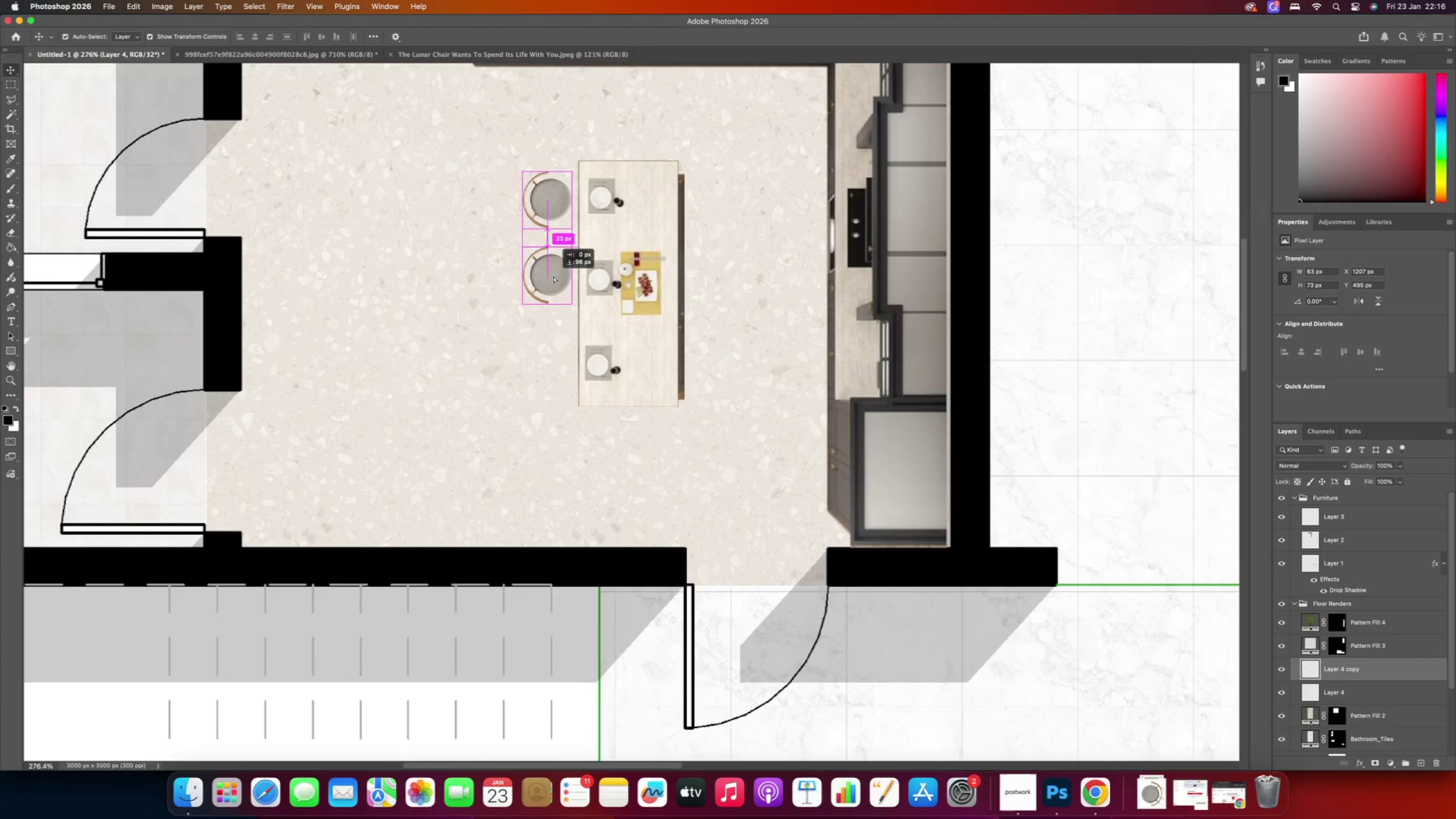 
hold_key(key=AltRight, duration=1.68)
hold_key(key=ShiftRight, duration=1.67)
left_click_drag(start_coordinate=[554, 275], to_coordinate=[553, 358])
 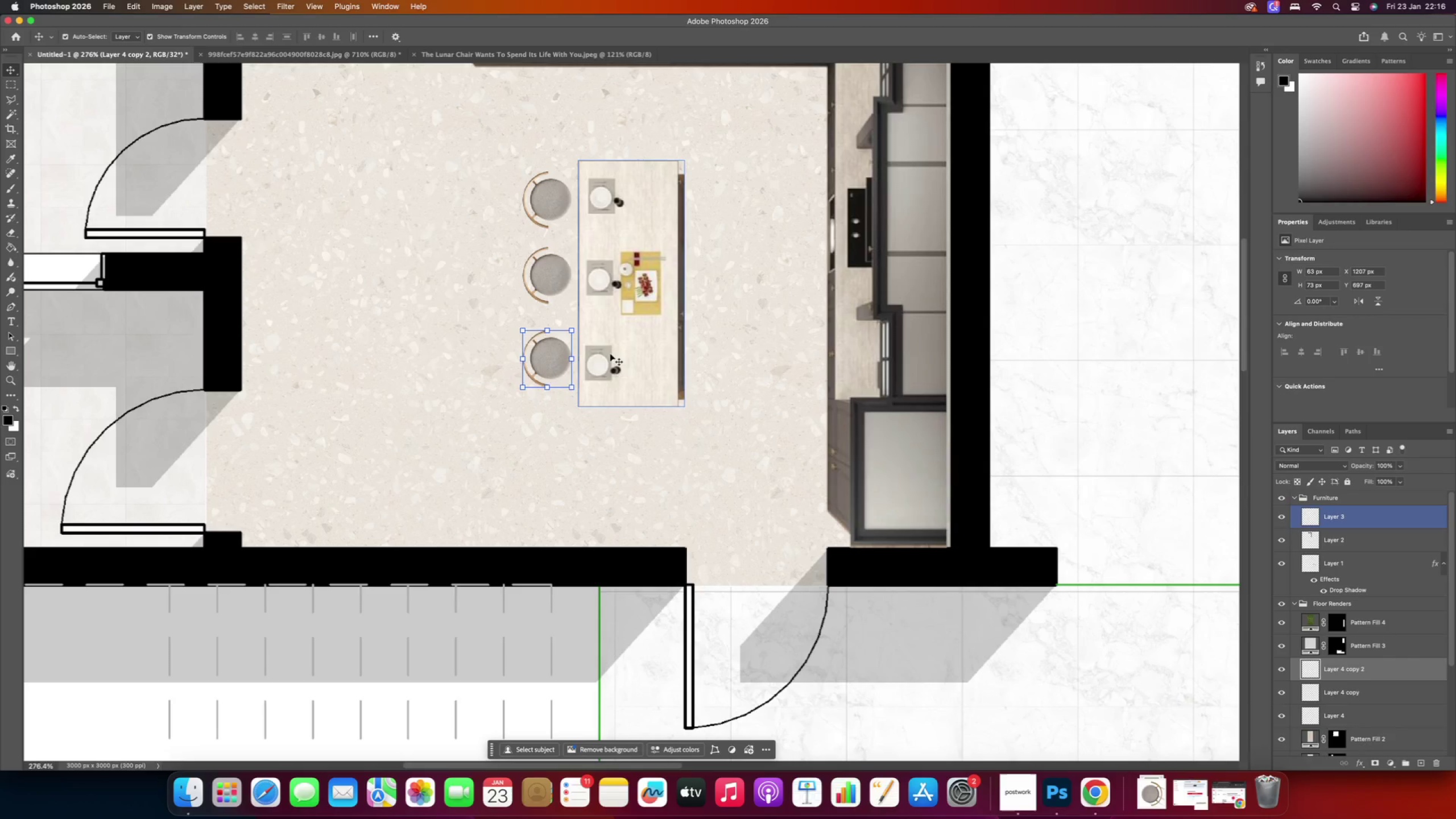 
key(Alt+AltRight)
 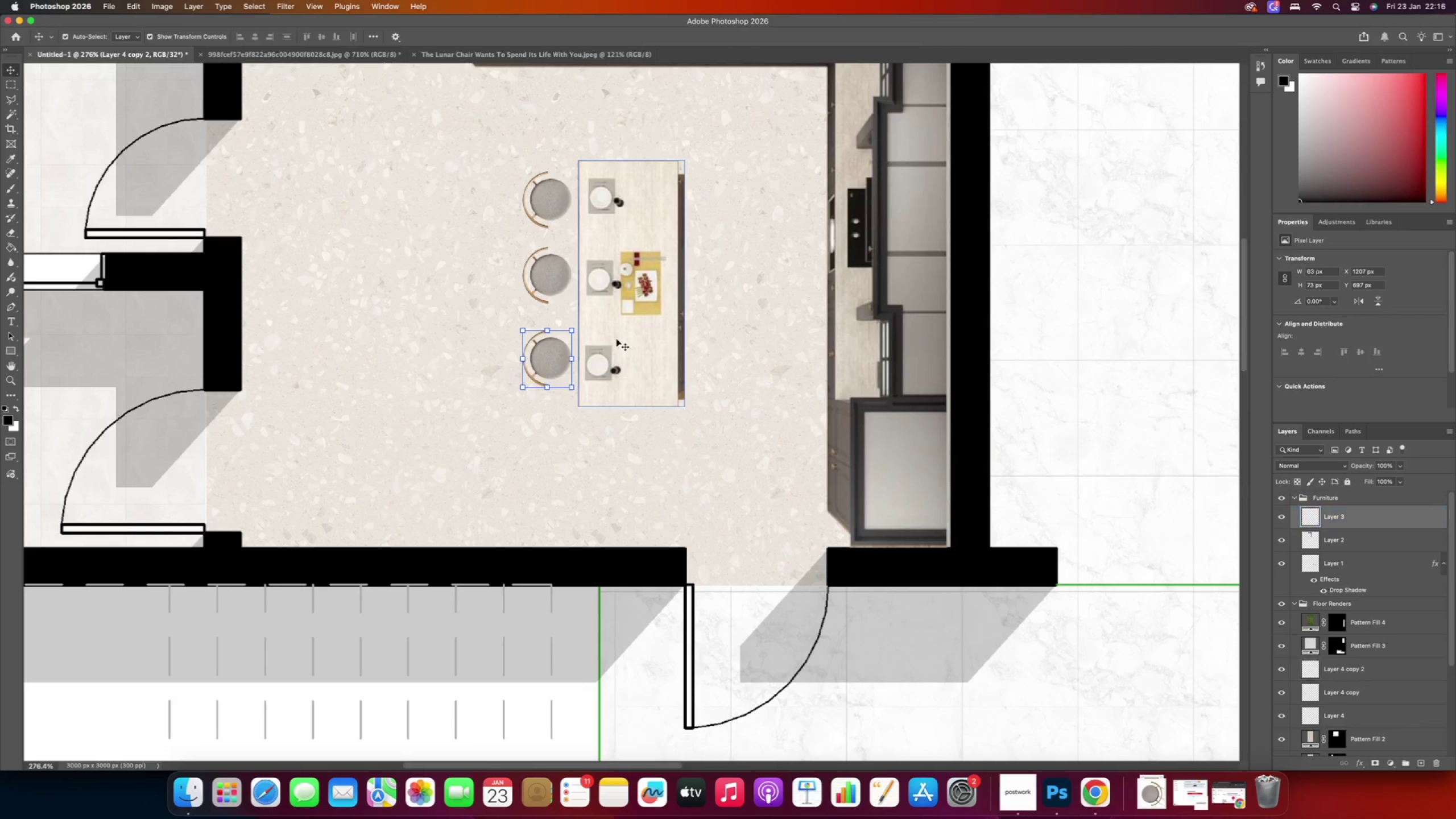 
left_click([617, 339])
 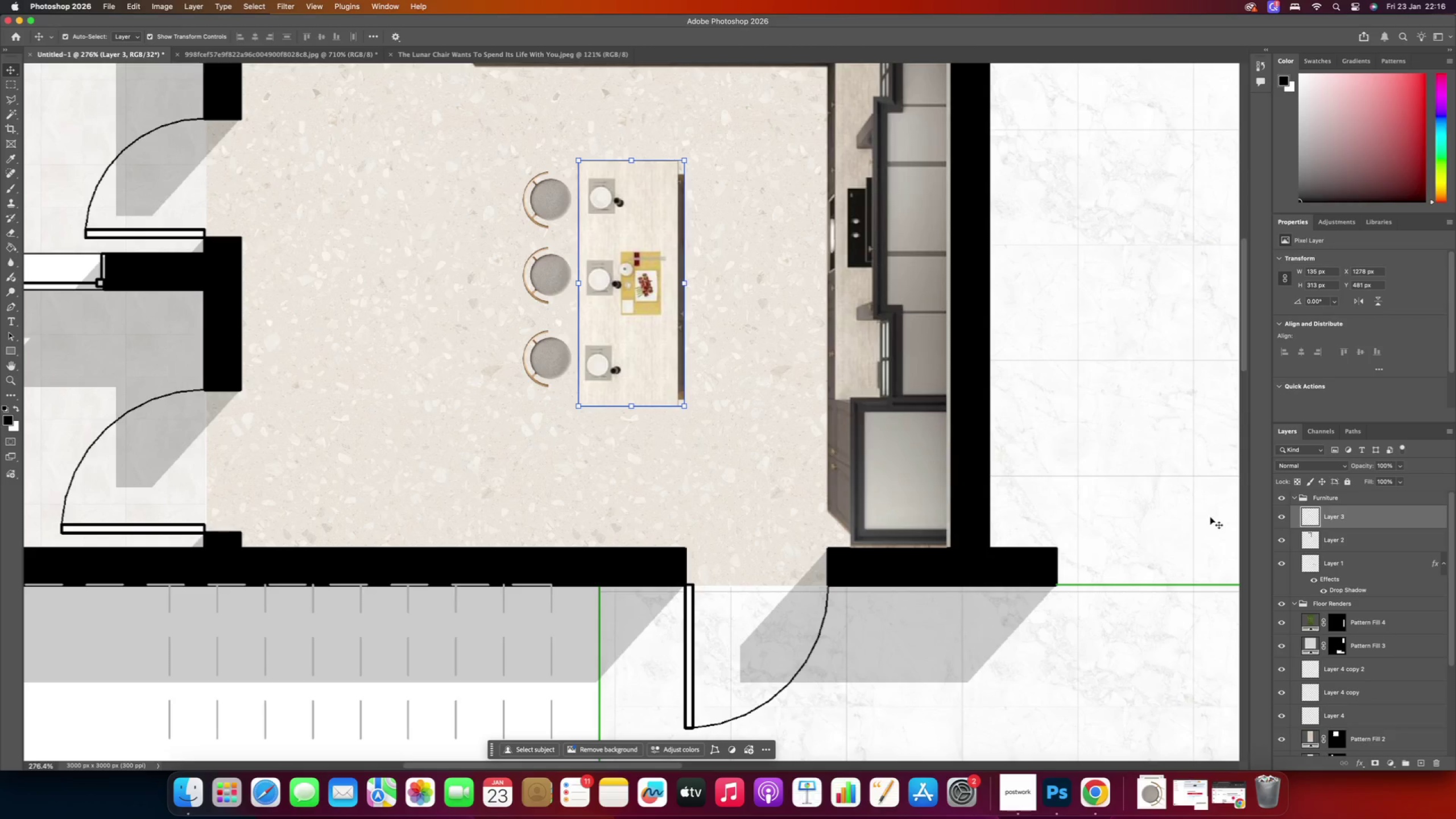 
hold_key(key=ShiftRight, duration=2.97)
left_click([555, 361])
 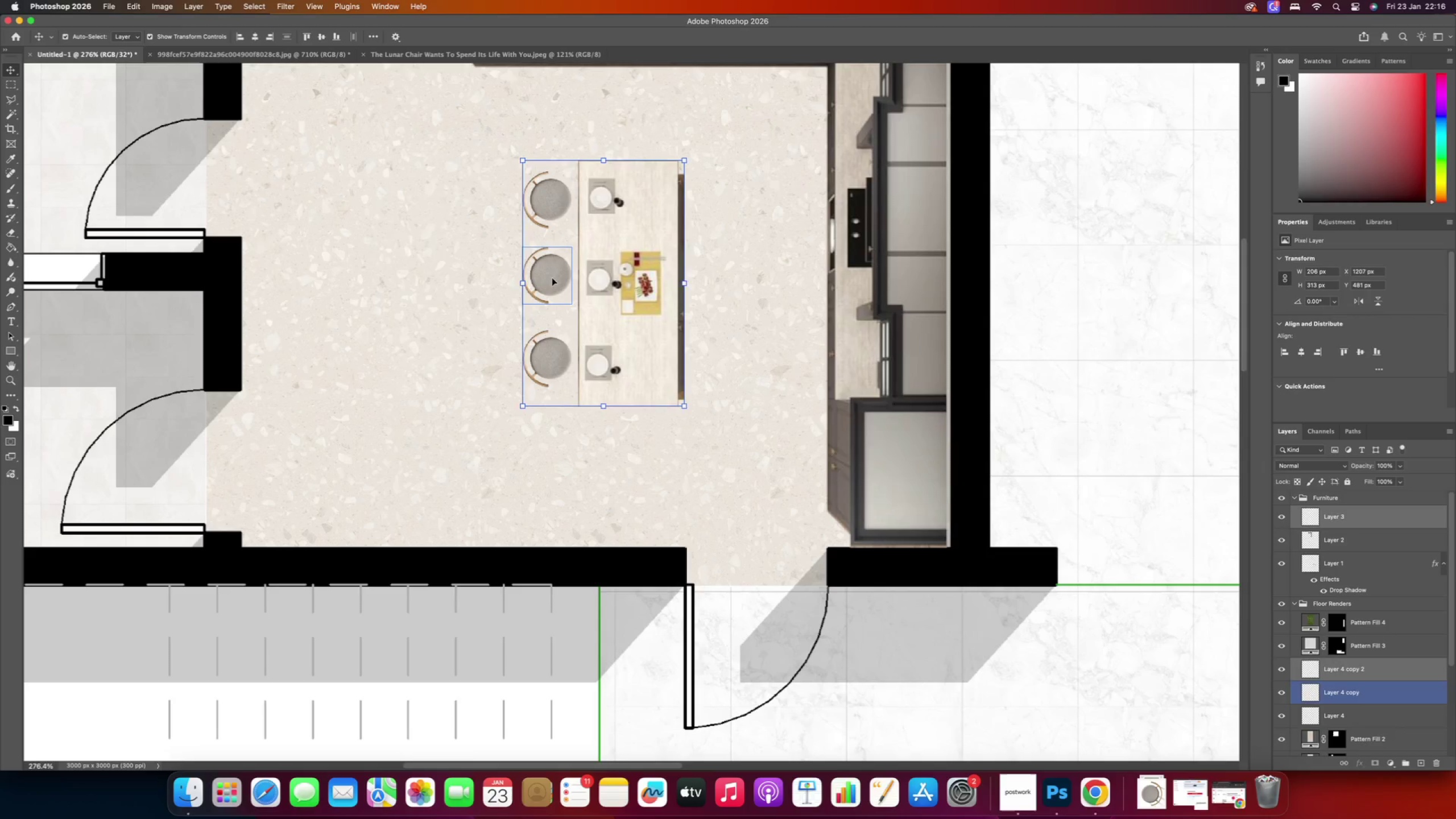 
left_click([552, 278])
 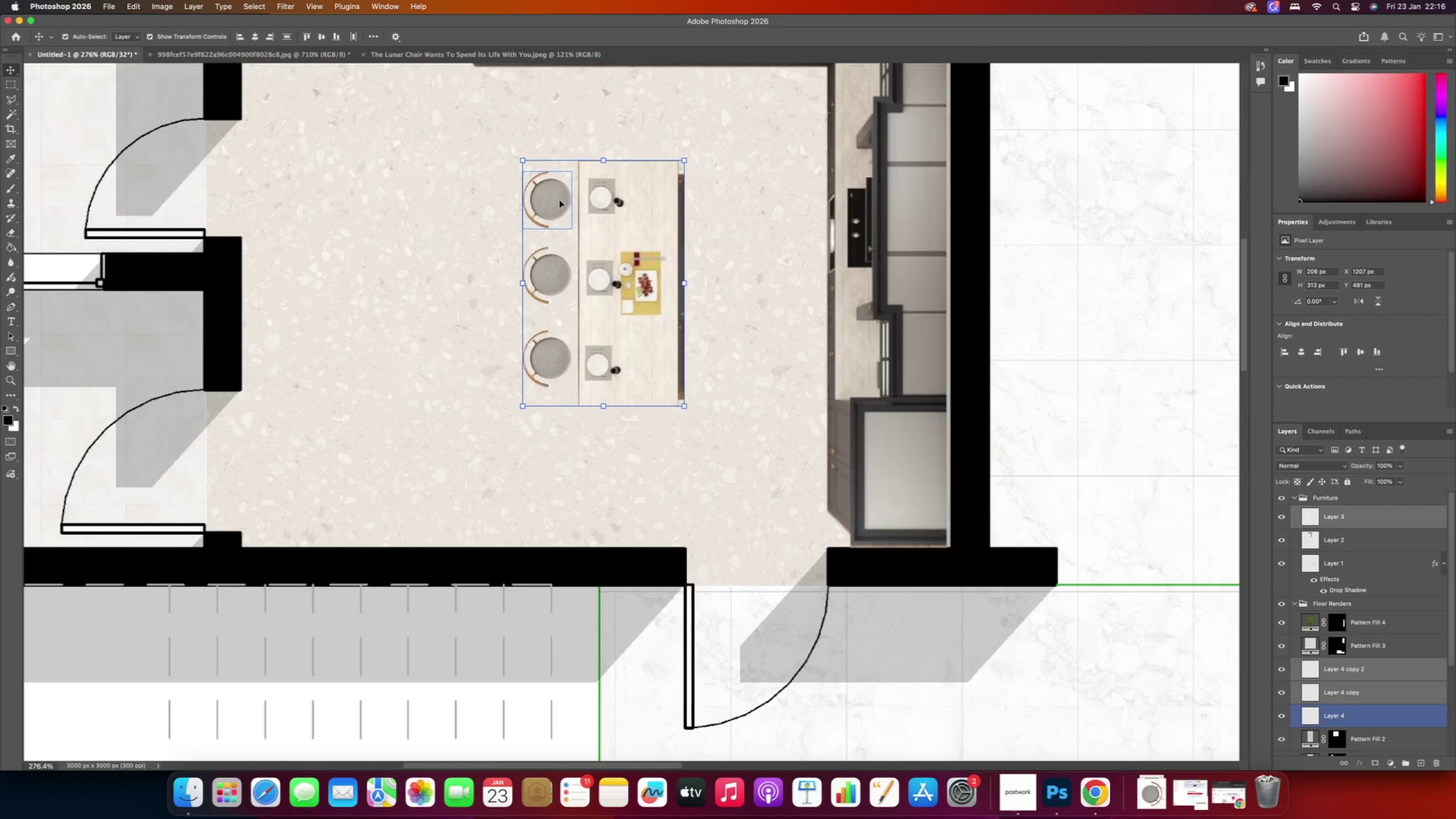 
left_click([560, 200])
 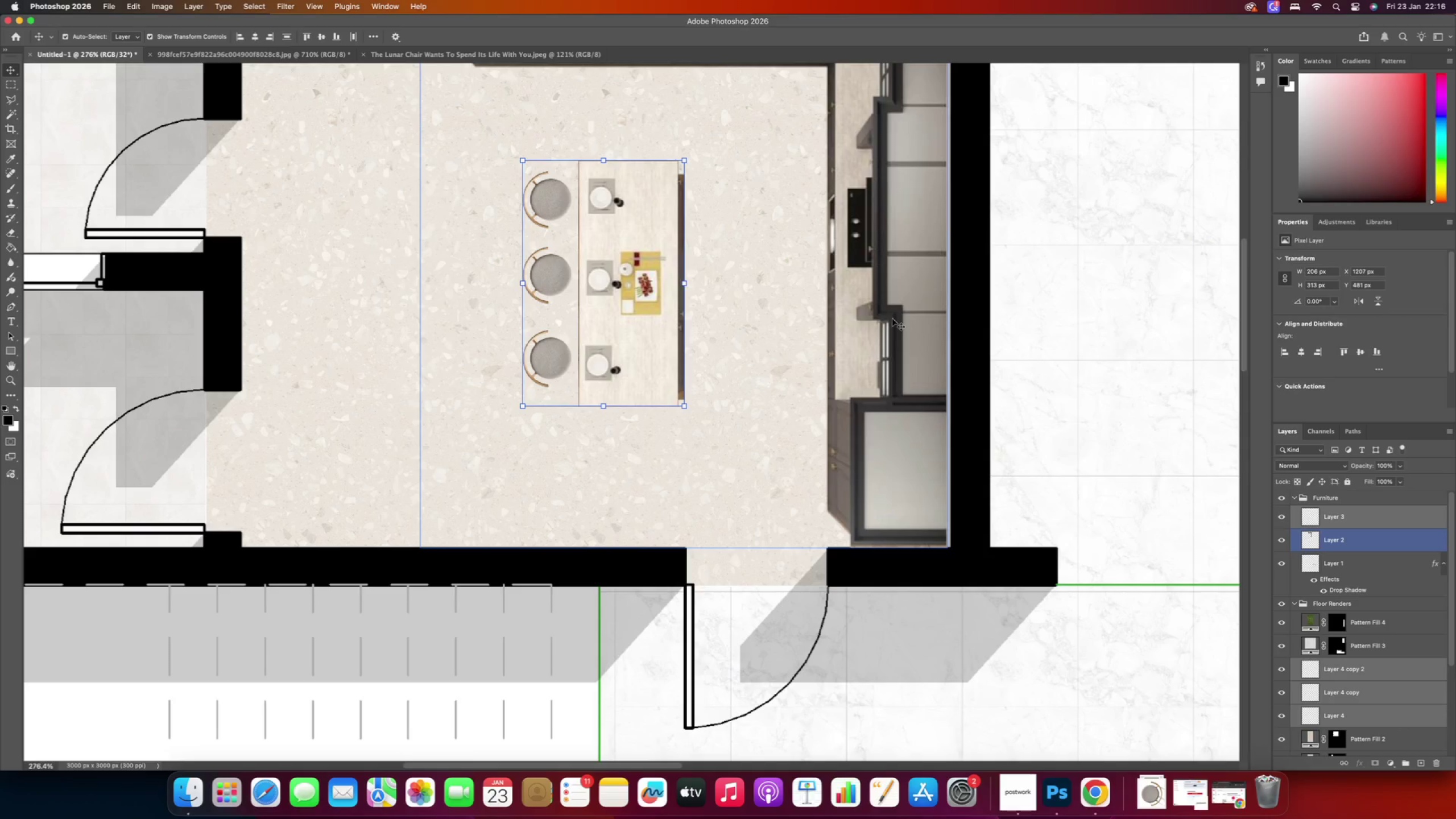 
left_click([892, 318])
 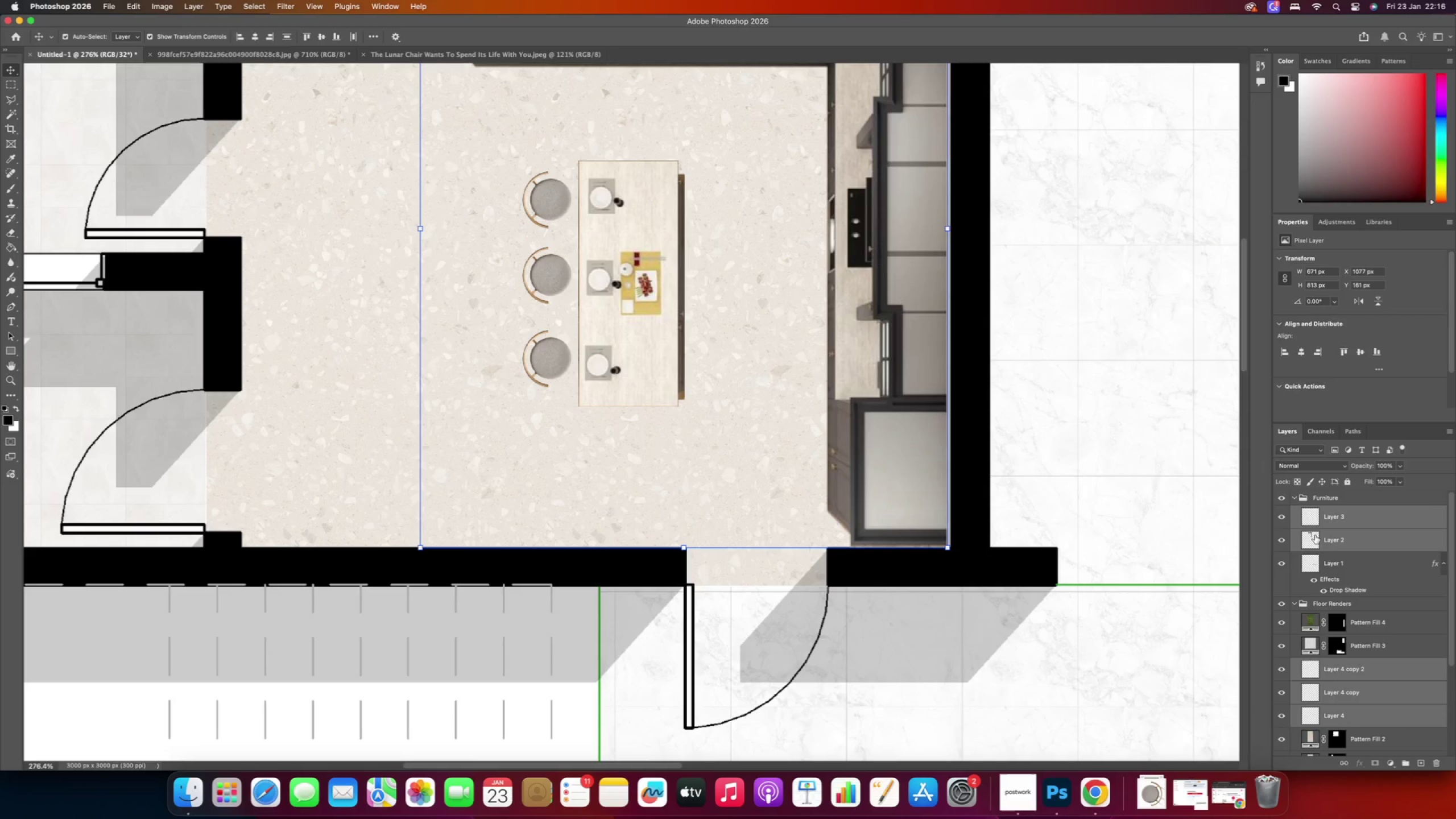 
left_click_drag(start_coordinate=[1334, 522], to_coordinate=[1331, 502])
 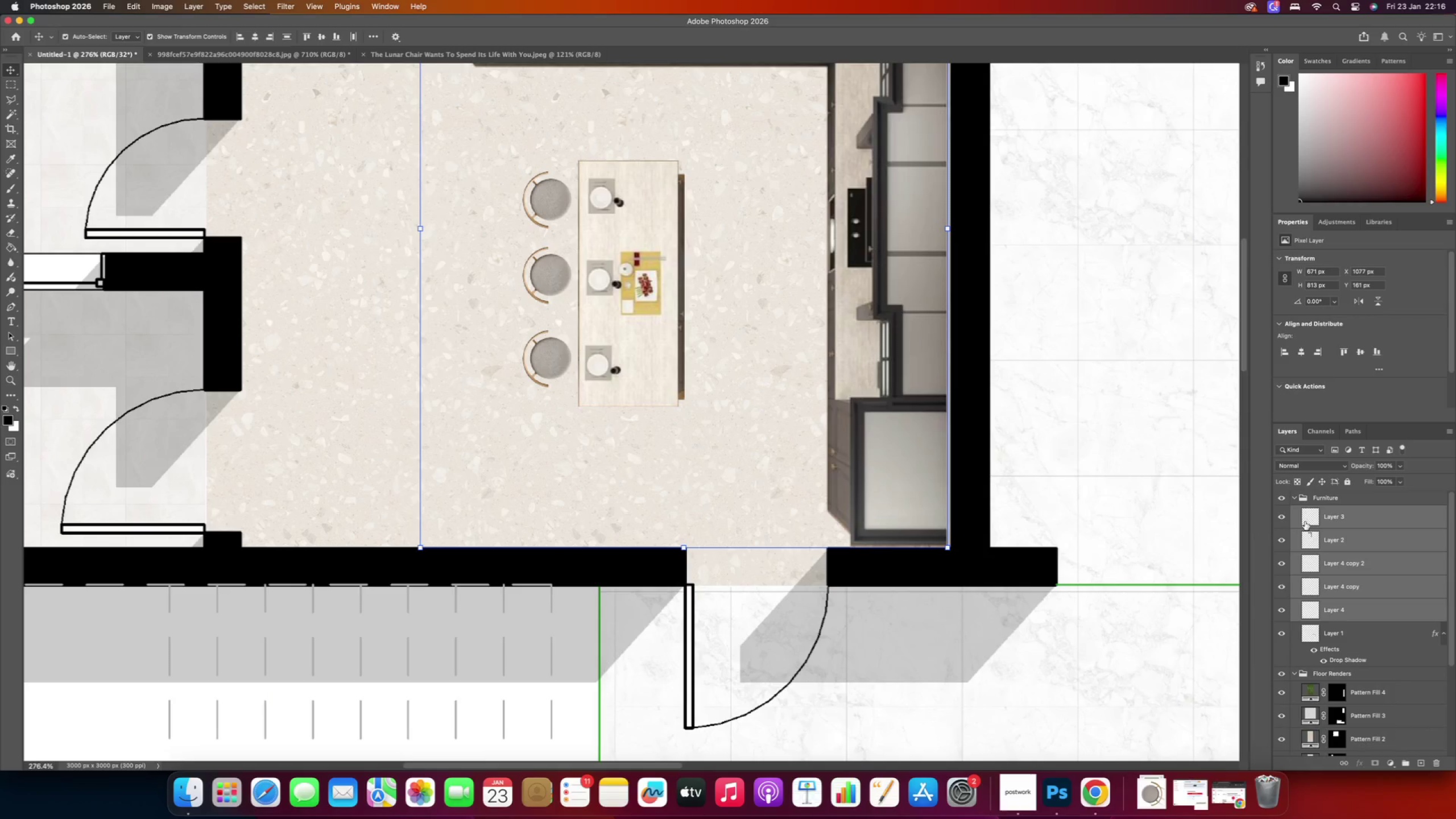 
left_click([1317, 499])
 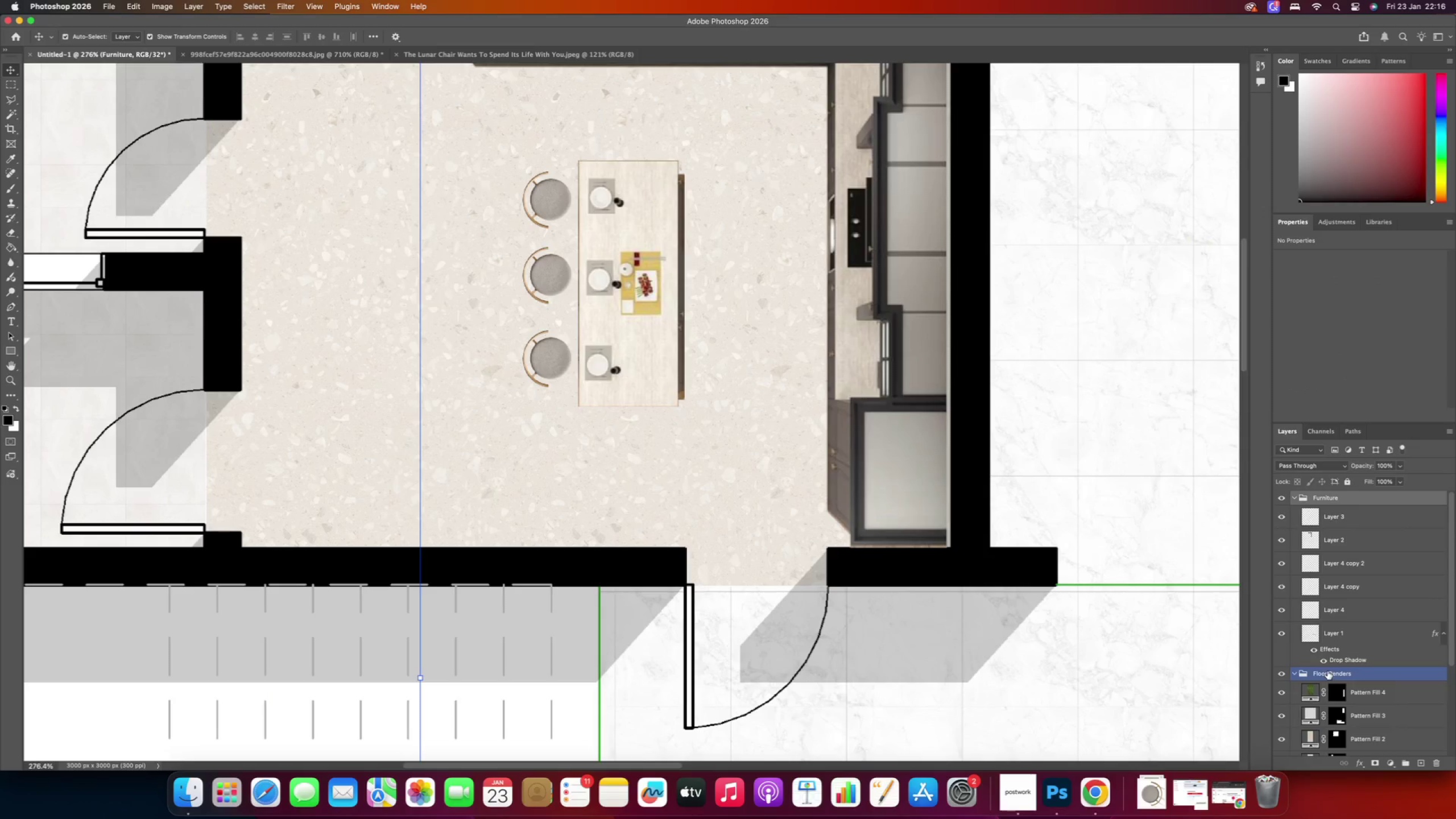 
left_click([1315, 651])
 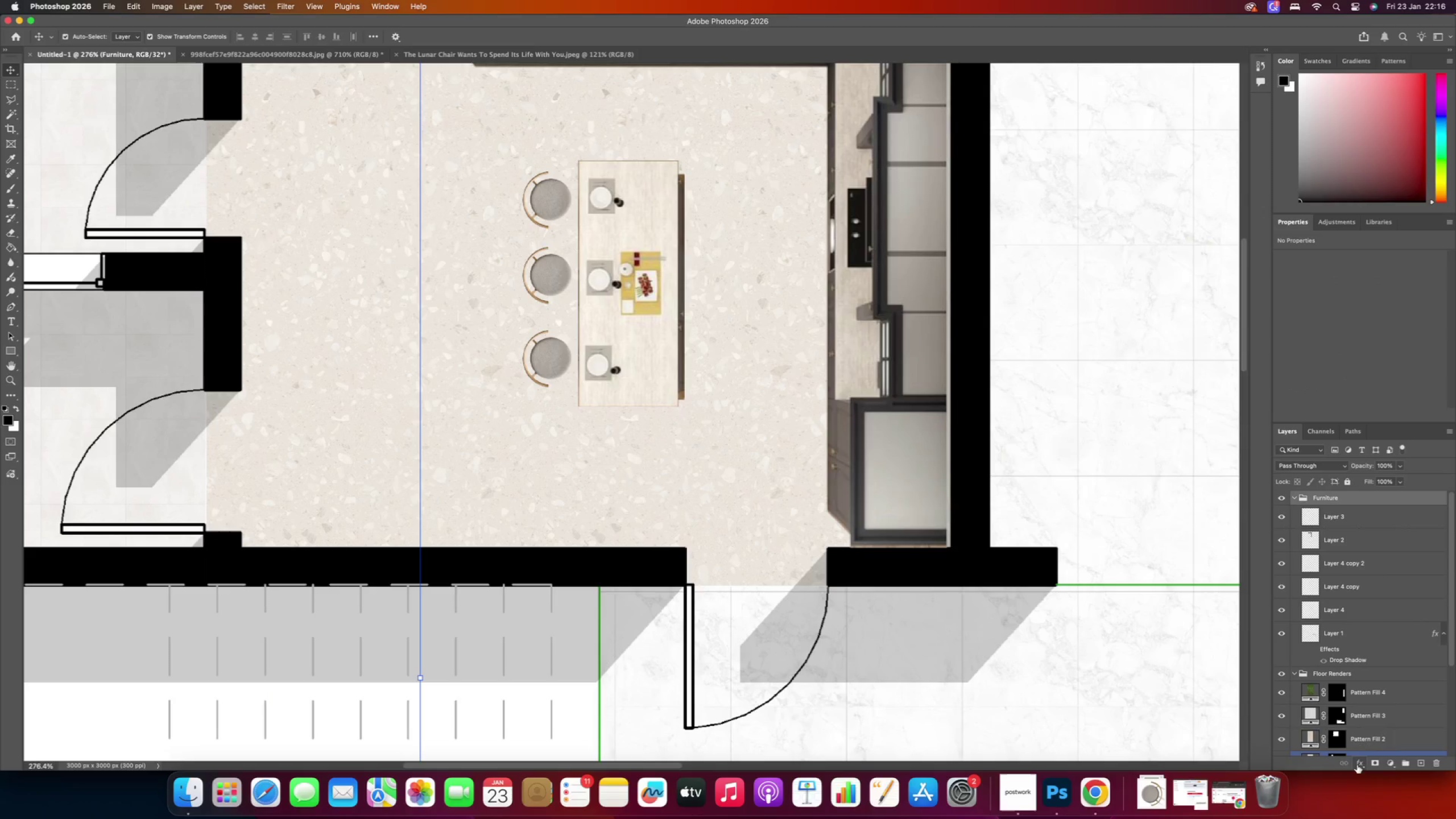 
left_click([1359, 763])
 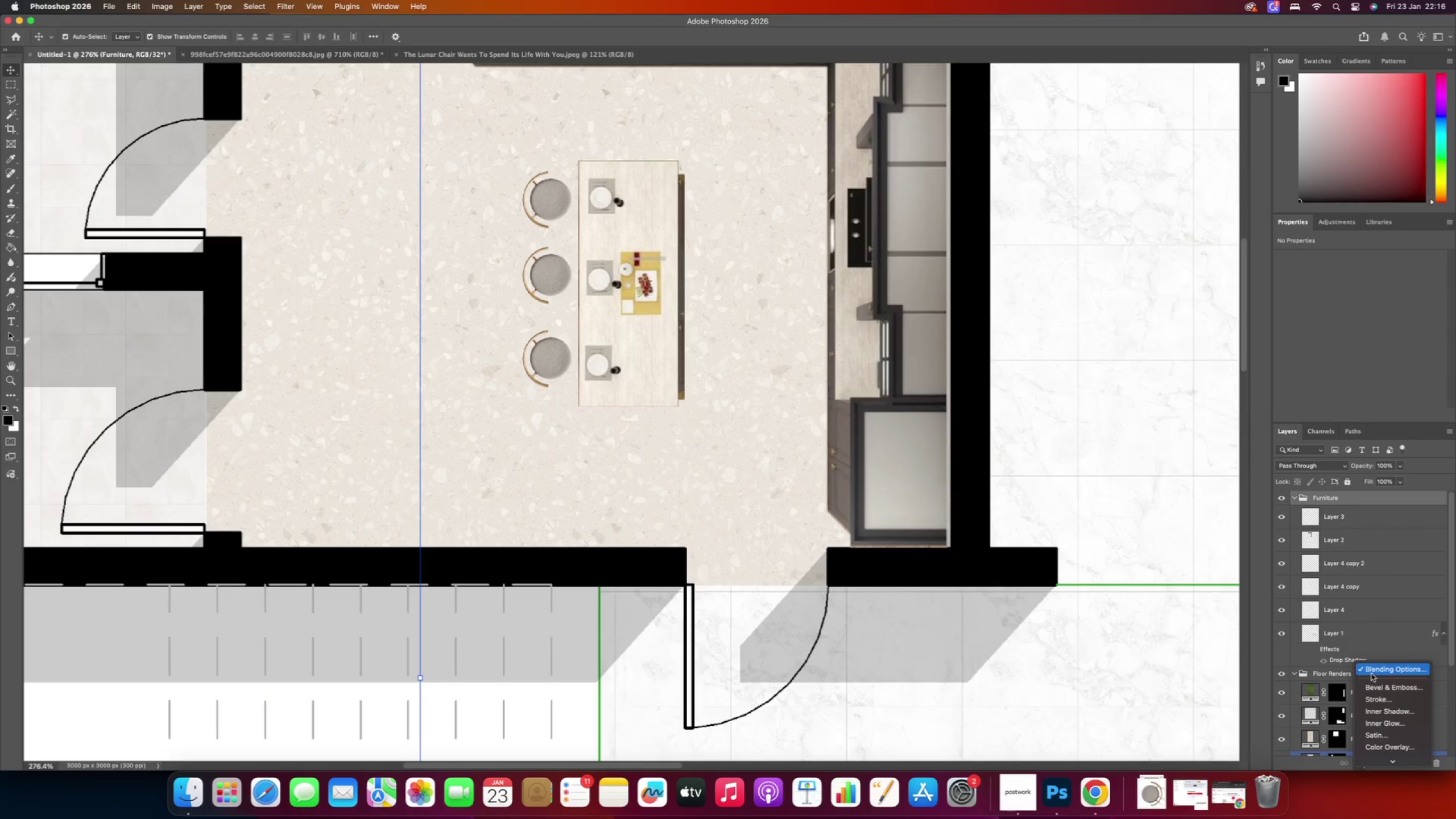 
left_click([1372, 670])
 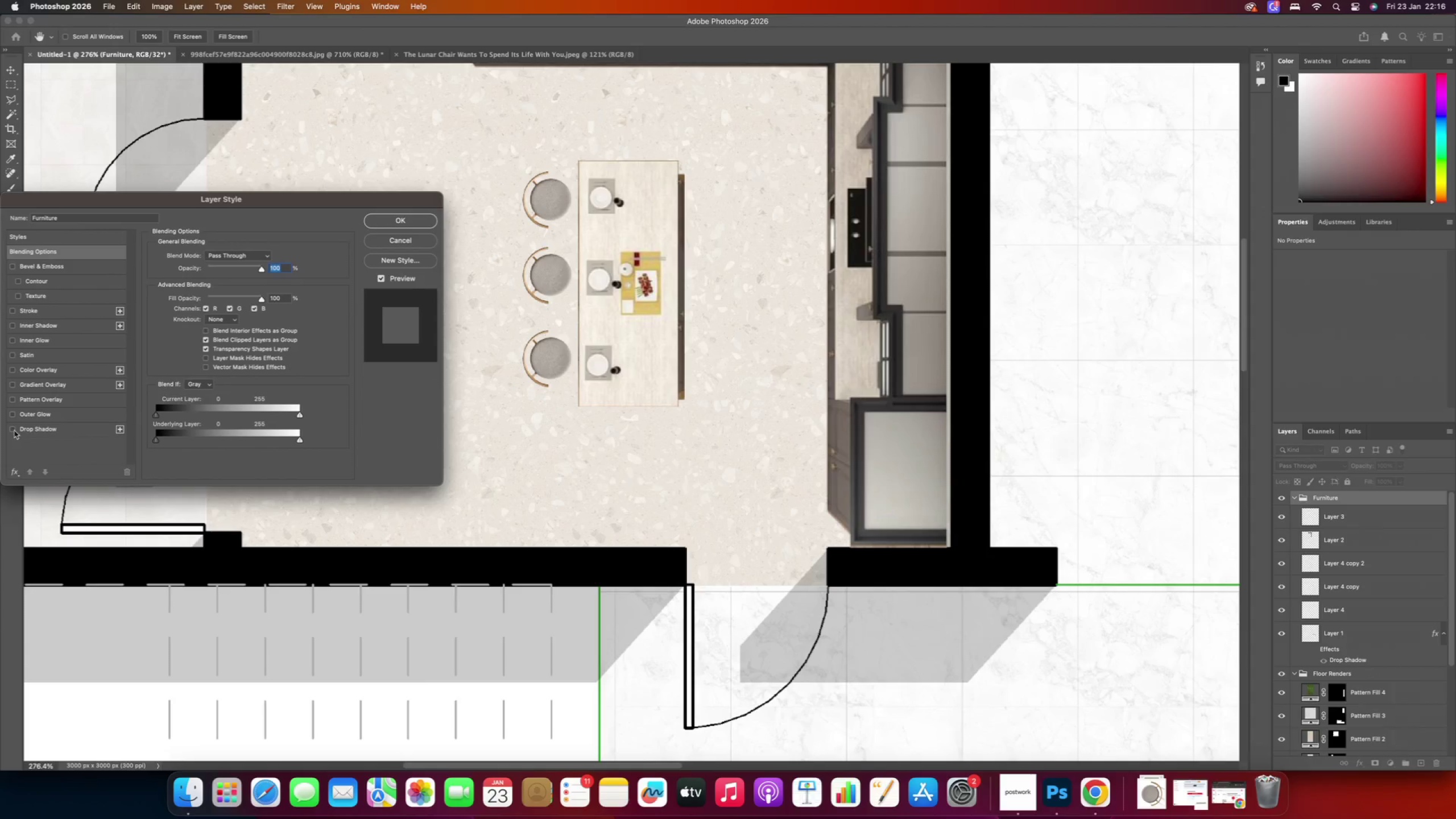 
left_click([12, 429])
 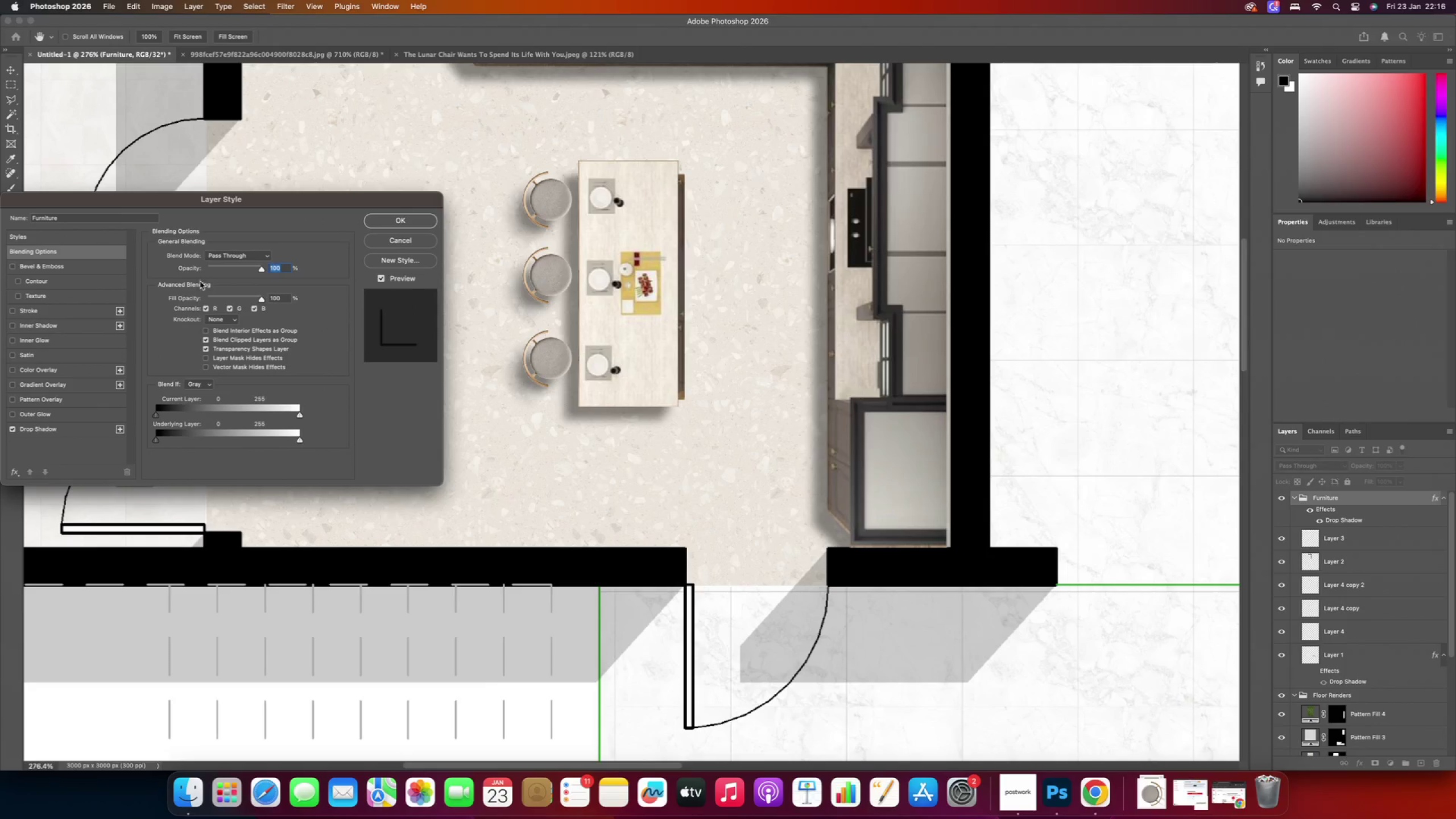 
left_click([58, 431])
 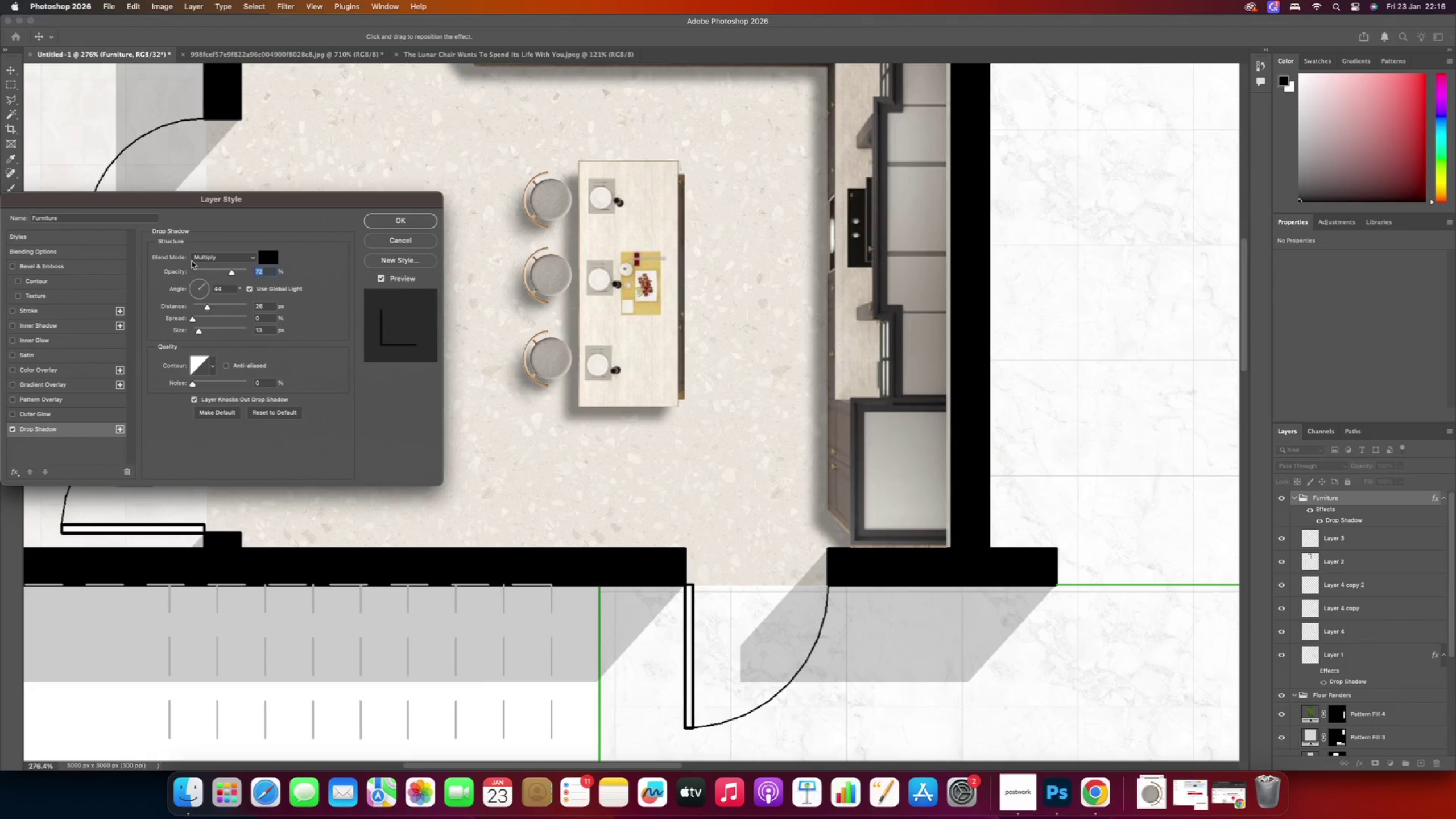 
left_click_drag(start_coordinate=[228, 276], to_coordinate=[245, 272])
 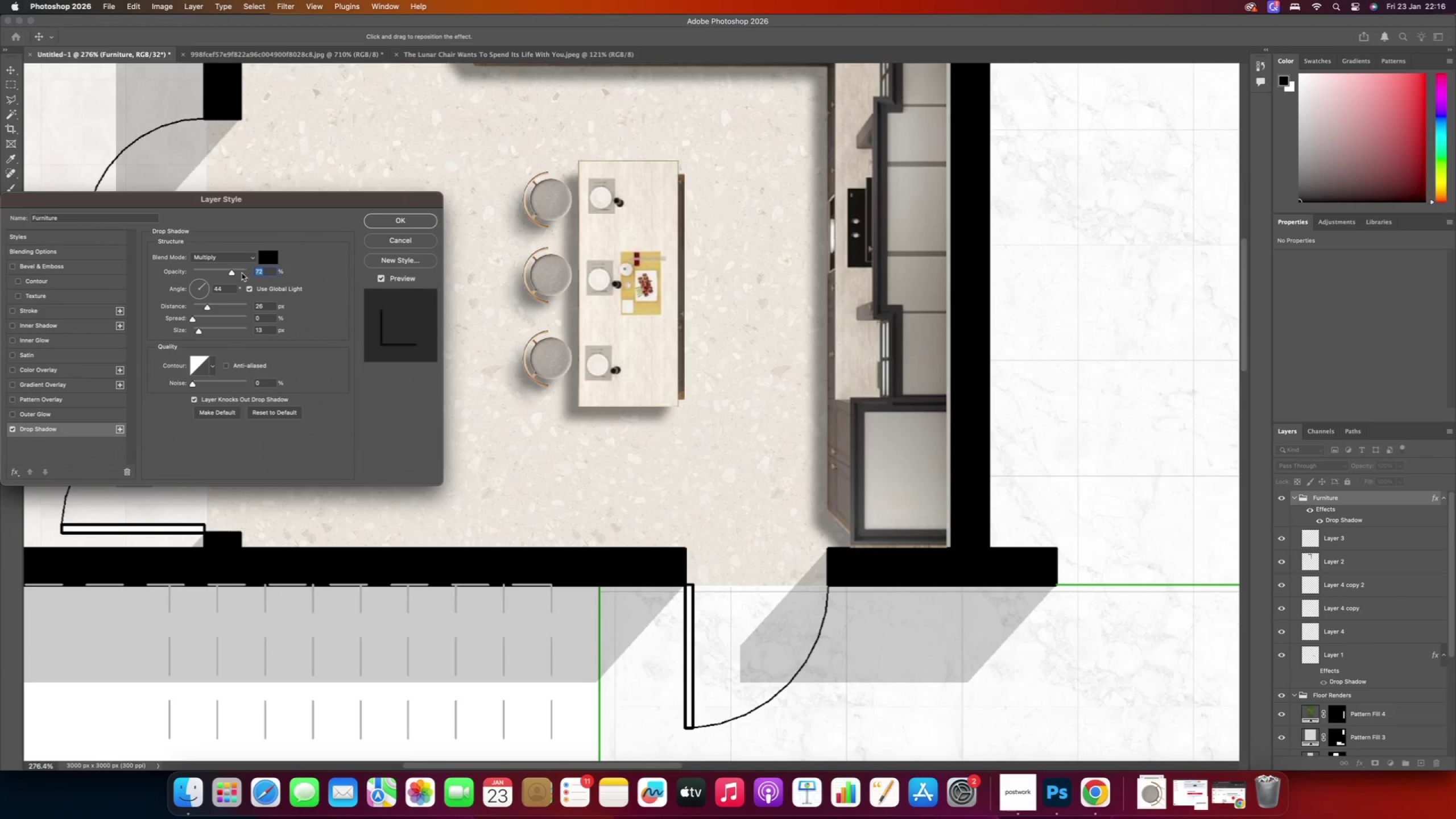 
left_click([241, 272])
 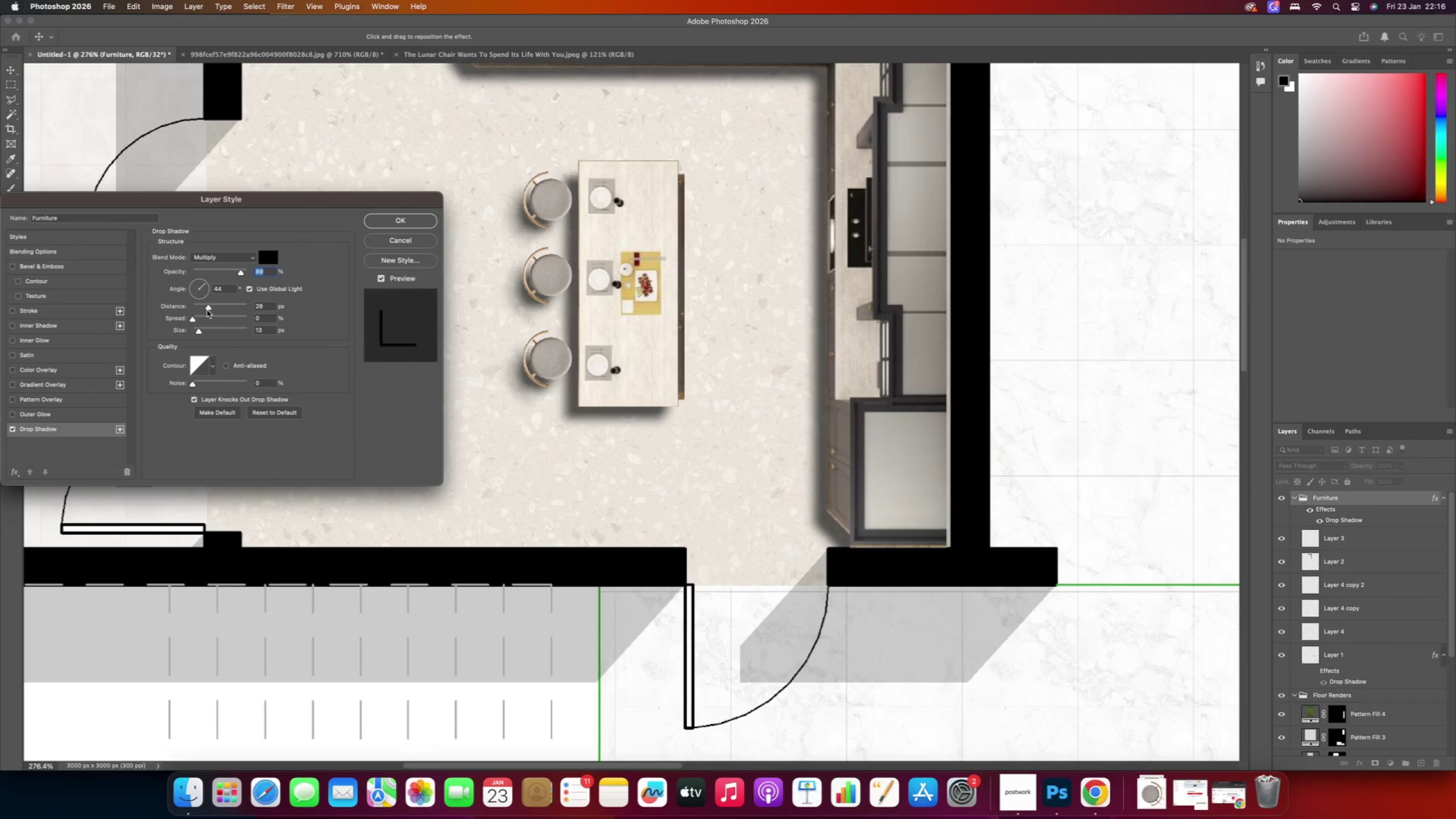 
wait(6.63)
 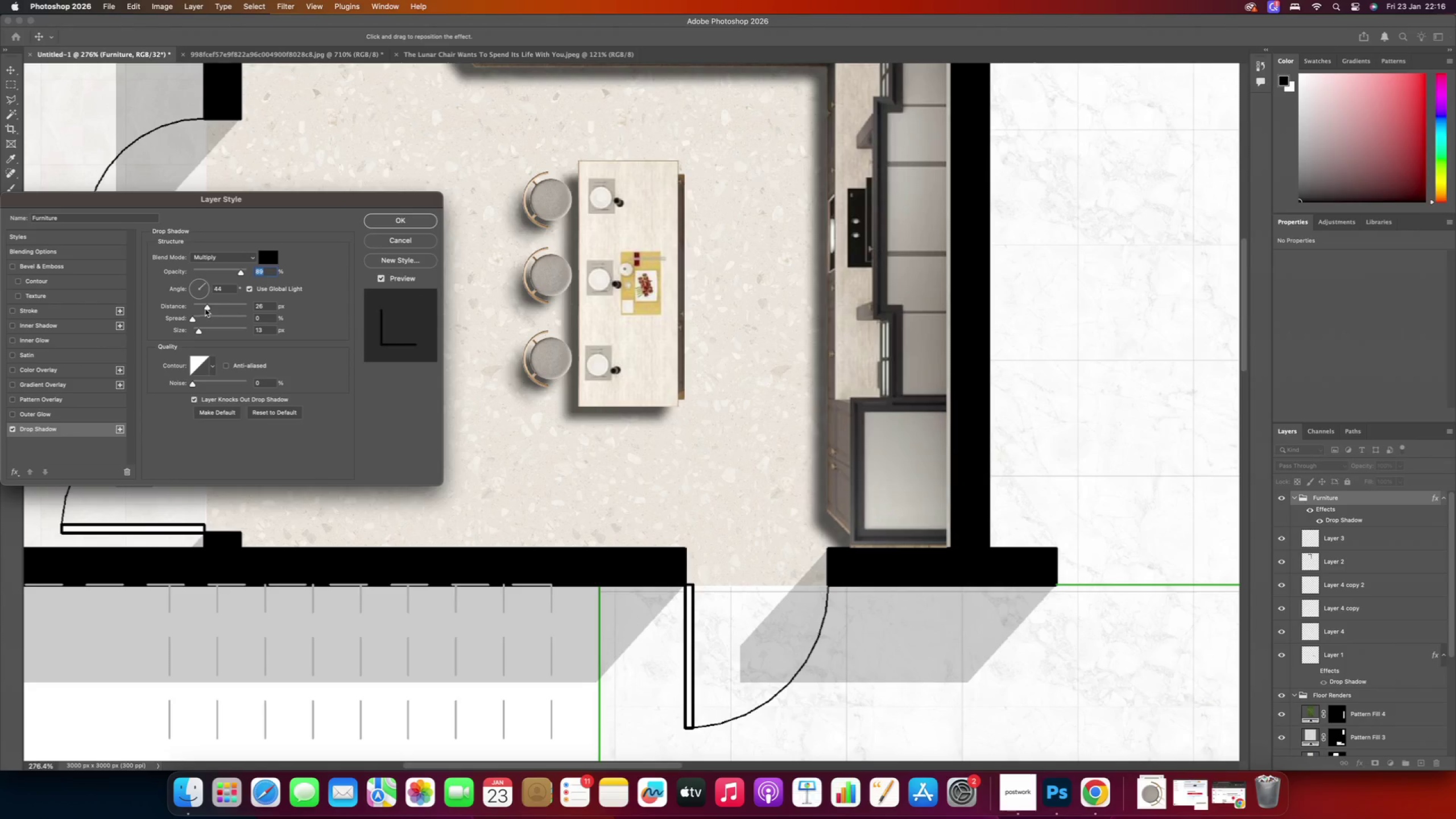 
left_click([265, 331])
 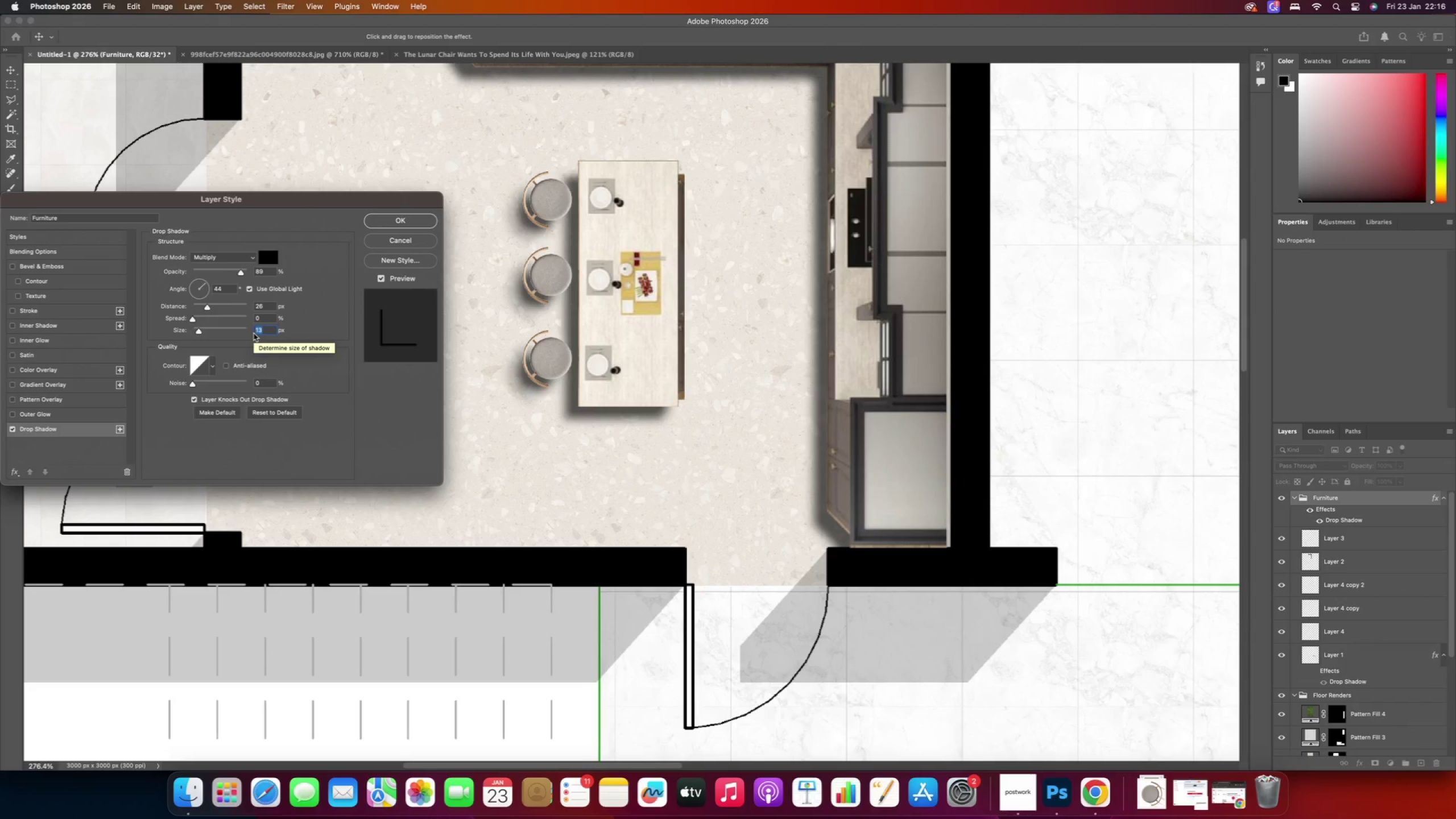 
left_click_drag(start_coordinate=[266, 331], to_coordinate=[254, 333])
 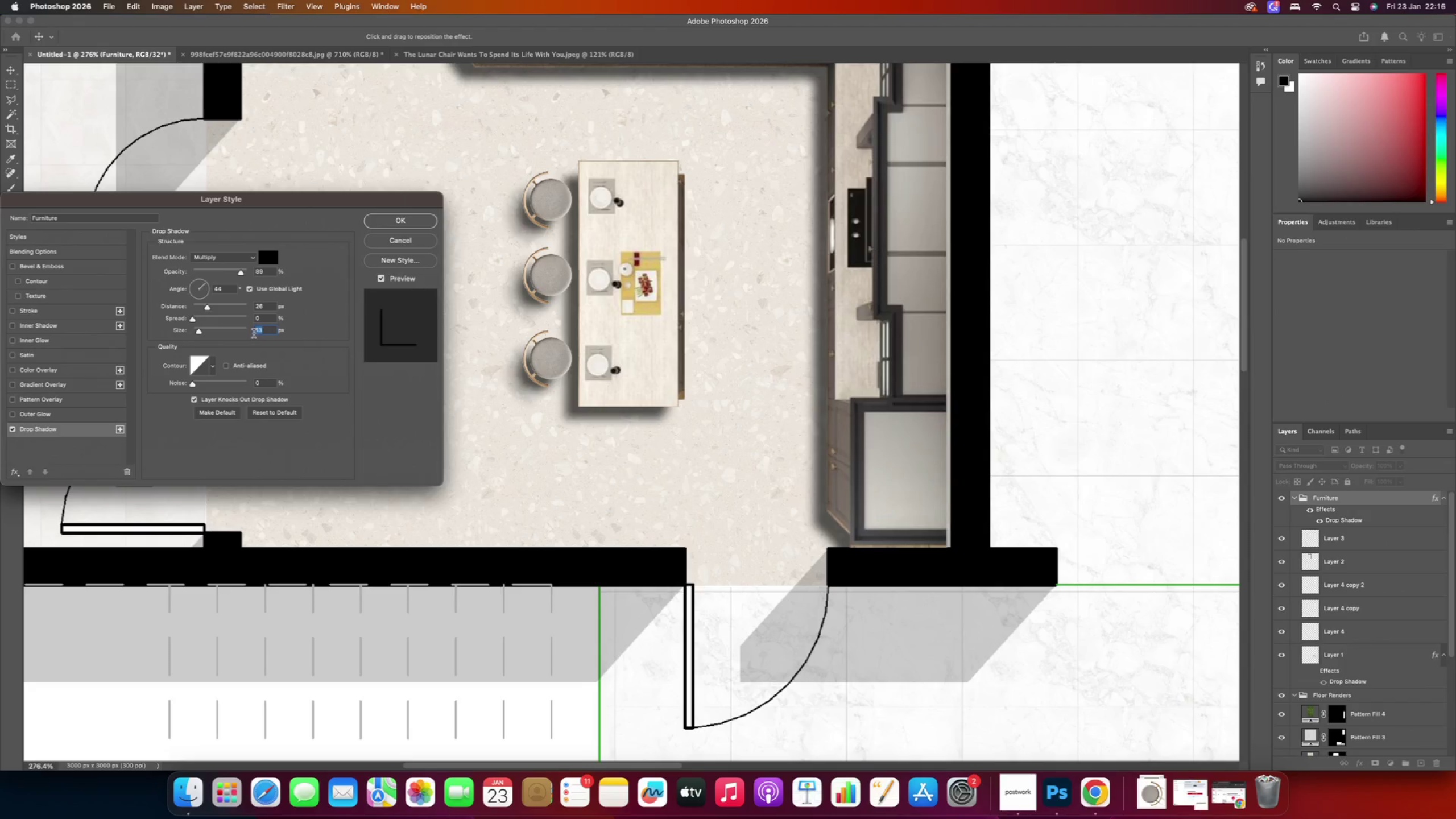 
key(5)
 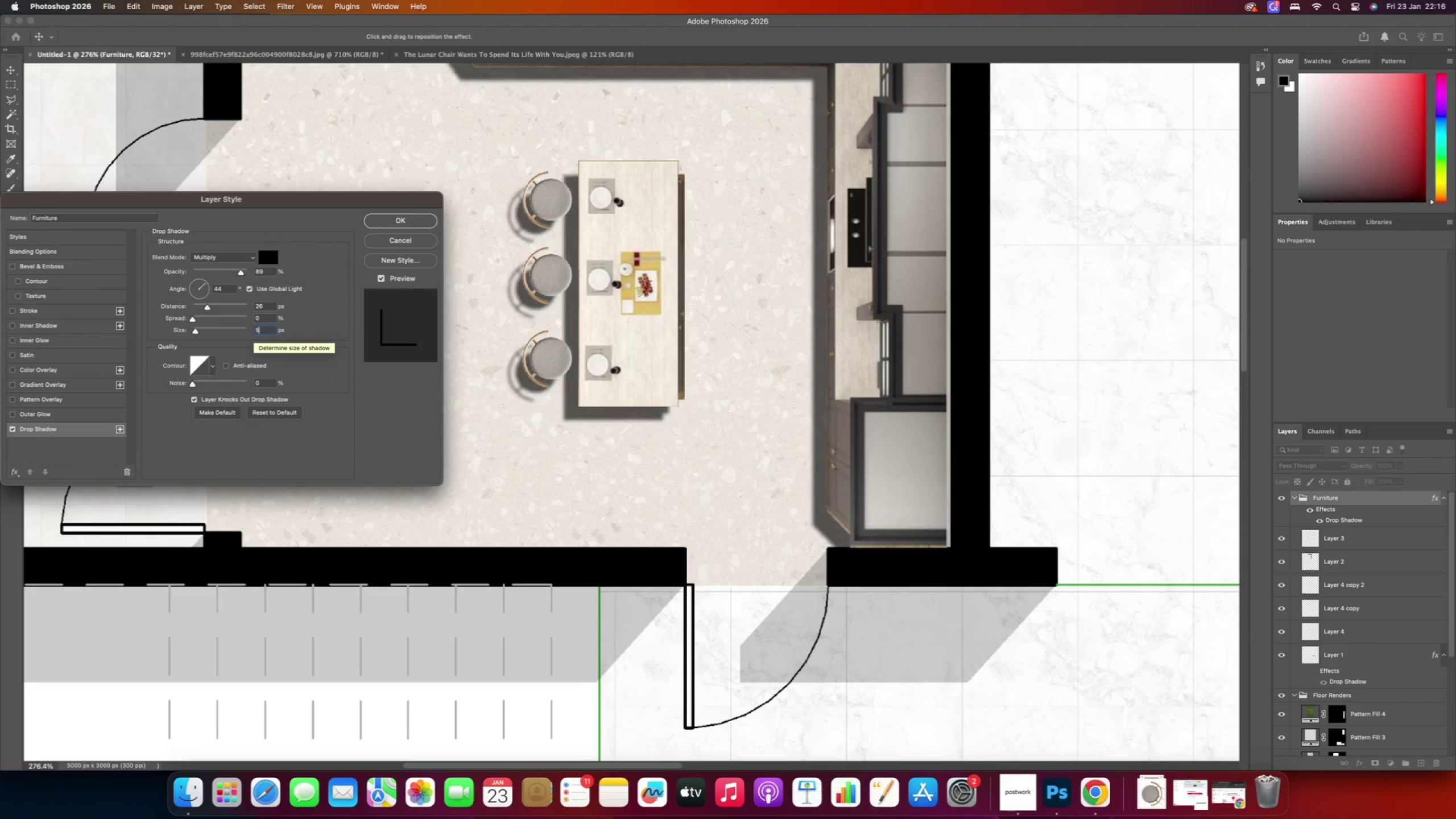 
key(Enter)
 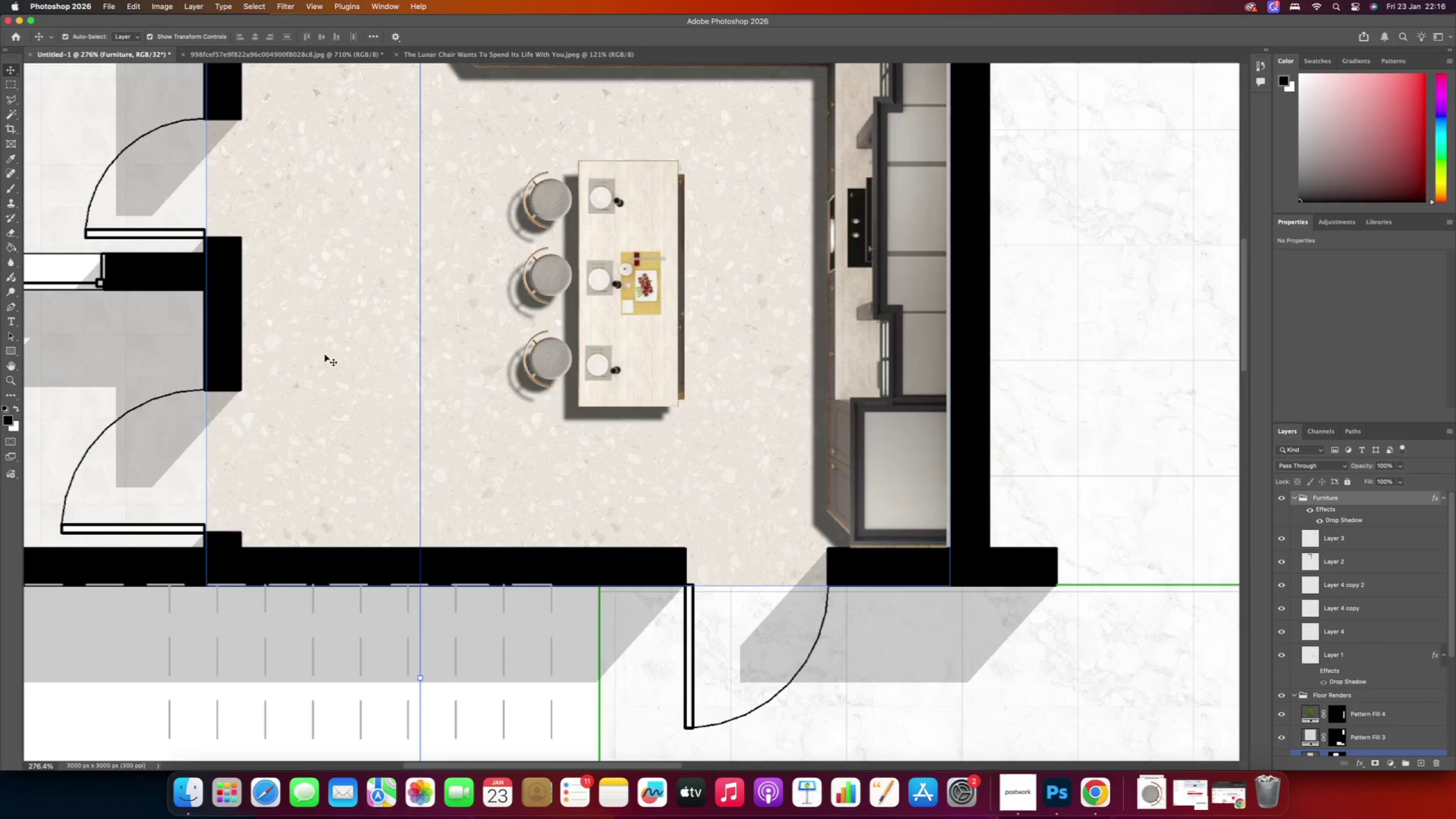 
hold_key(key=AltRight, duration=0.67)
scroll: coordinate [538, 441], scroll_direction: down, amount: 15.0
 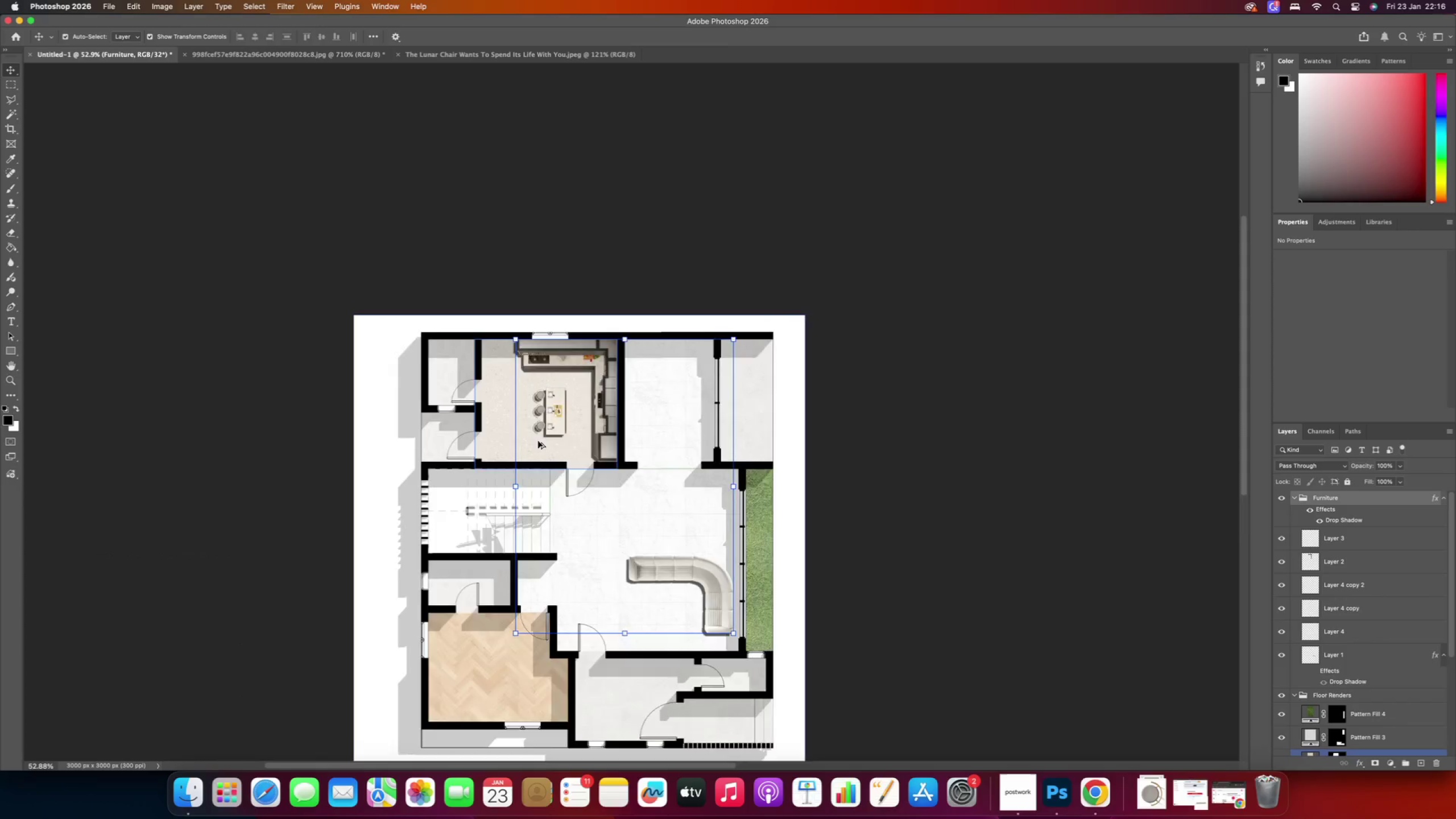 
hold_key(key=AltRight, duration=0.42)
hold_key(key=AltRight, duration=1.18)
scroll: coordinate [543, 423], scroll_direction: up, amount: 6.0
 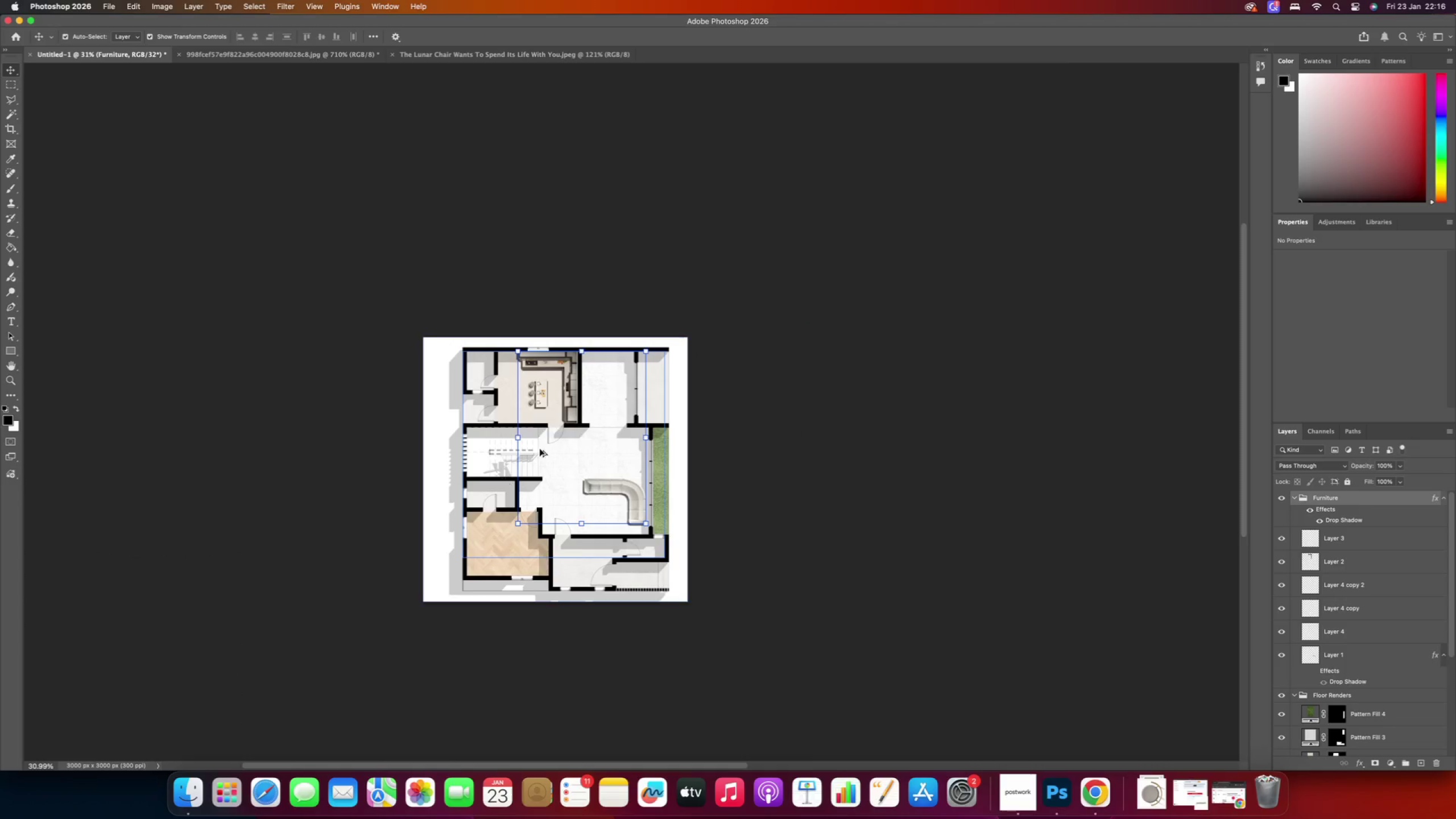 
hold_key(key=AltRight, duration=0.46)
scroll: coordinate [511, 448], scroll_direction: up, amount: 2.0
 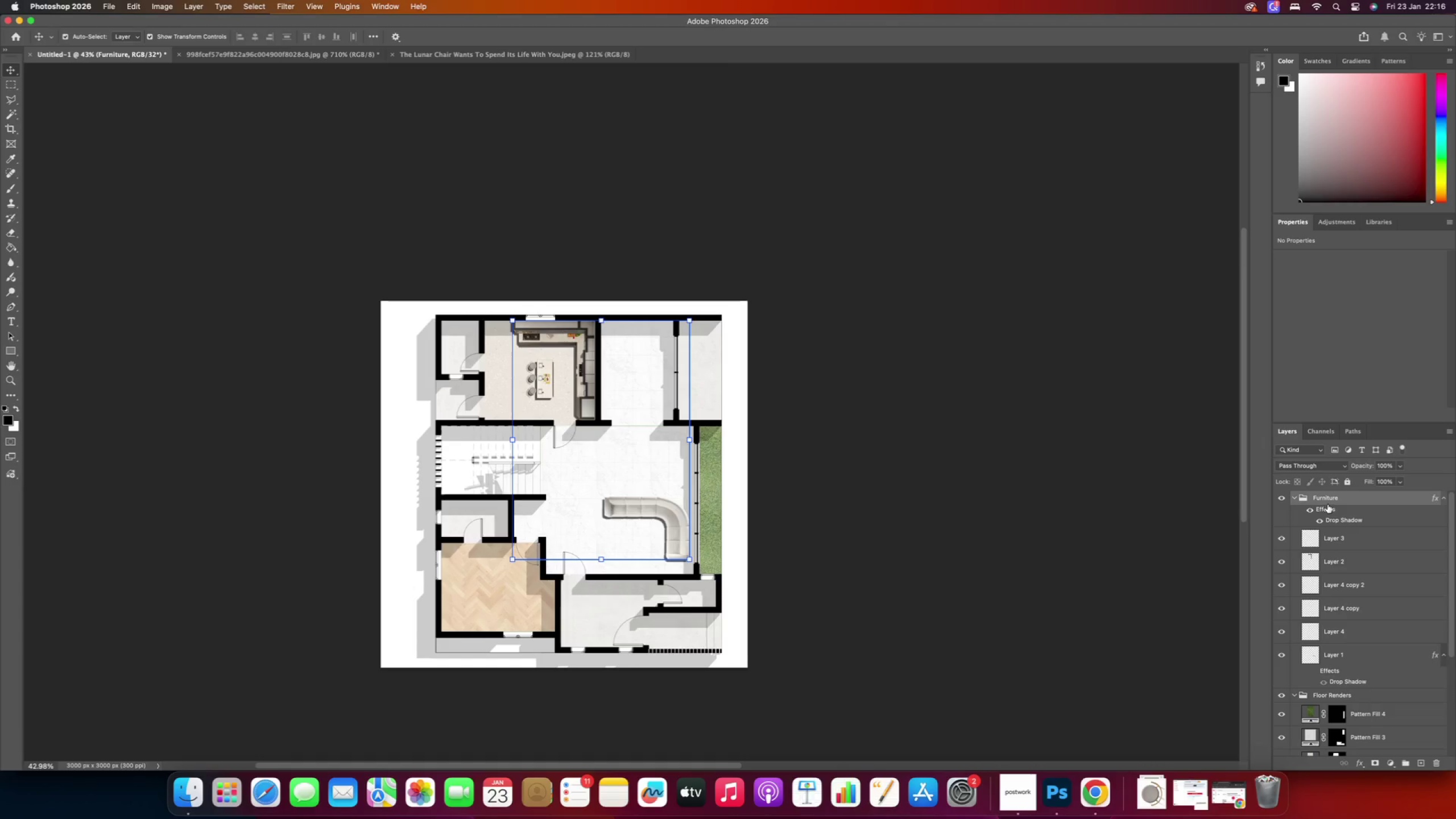 
double_click([1437, 496])
 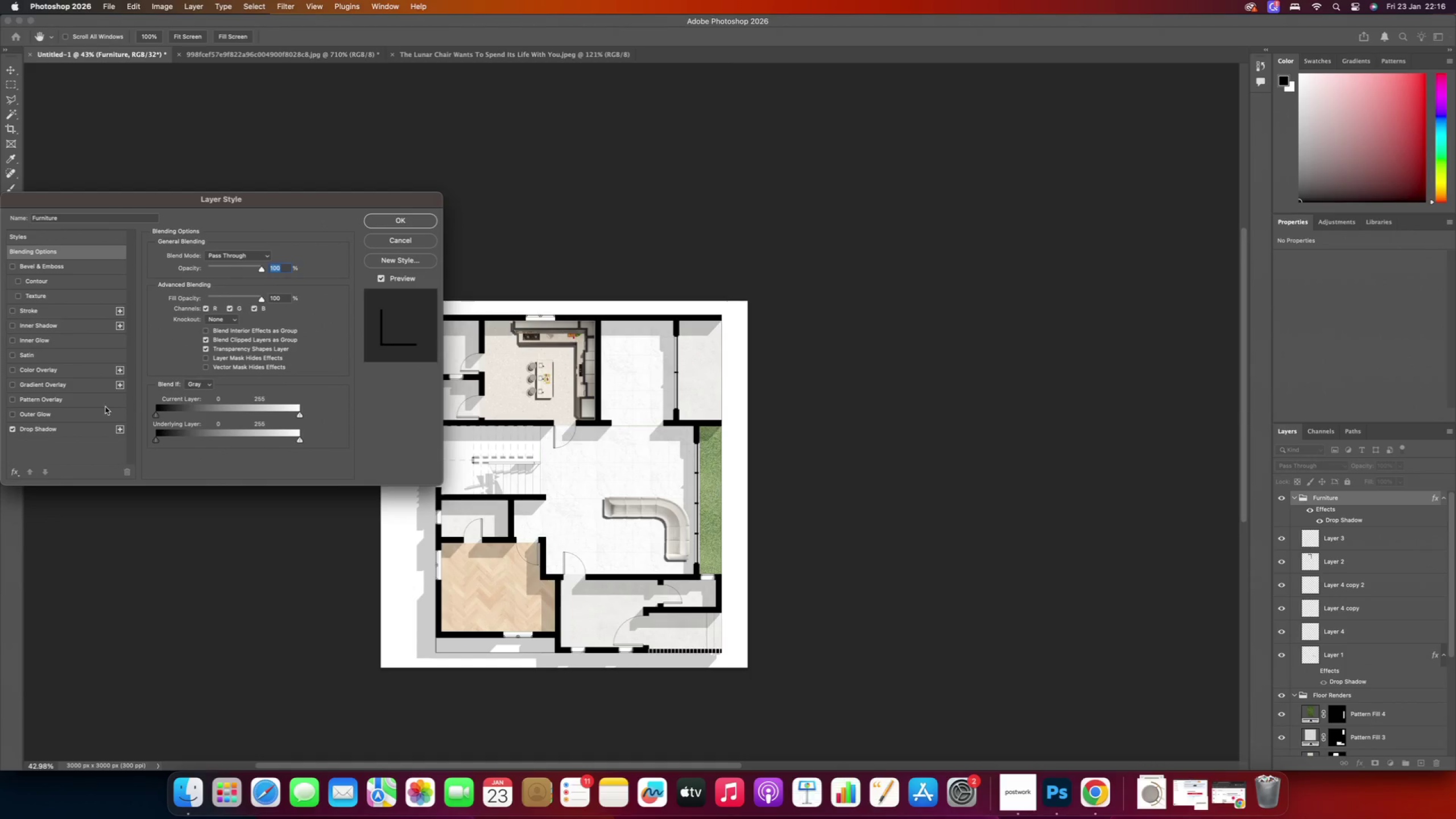 
left_click([61, 429])
 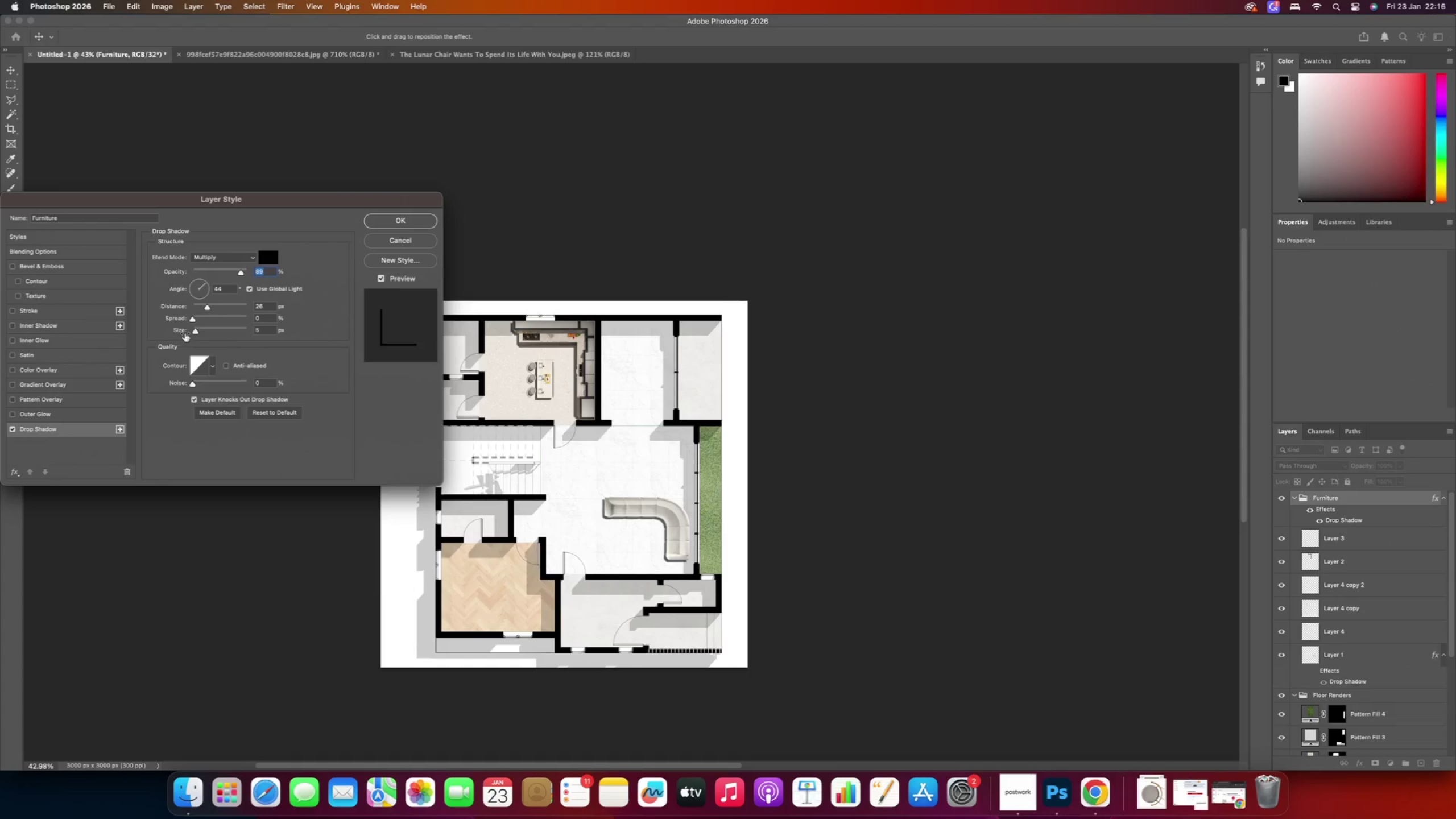 
left_click_drag(start_coordinate=[273, 330], to_coordinate=[248, 334])
 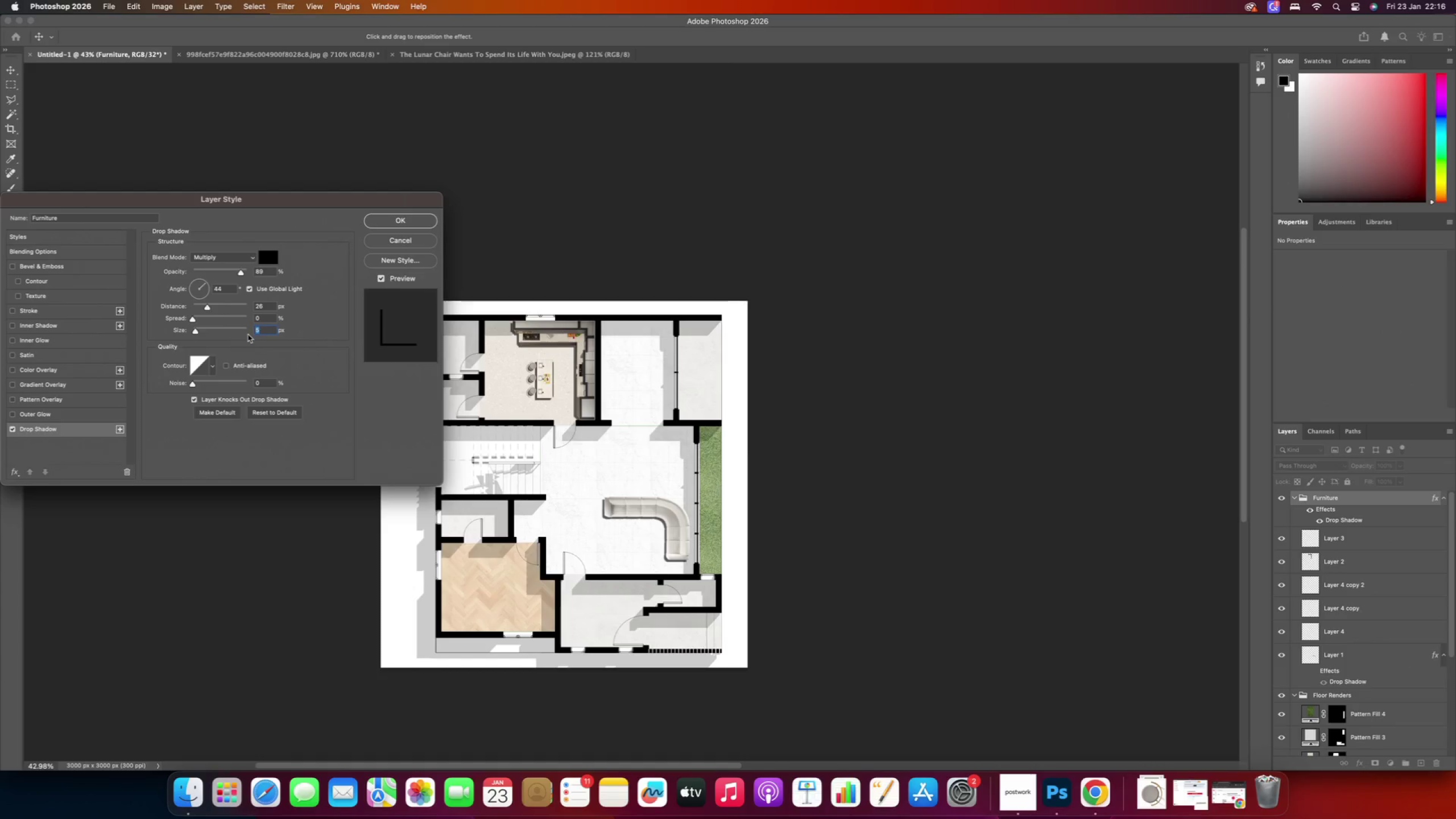 
type(10)
 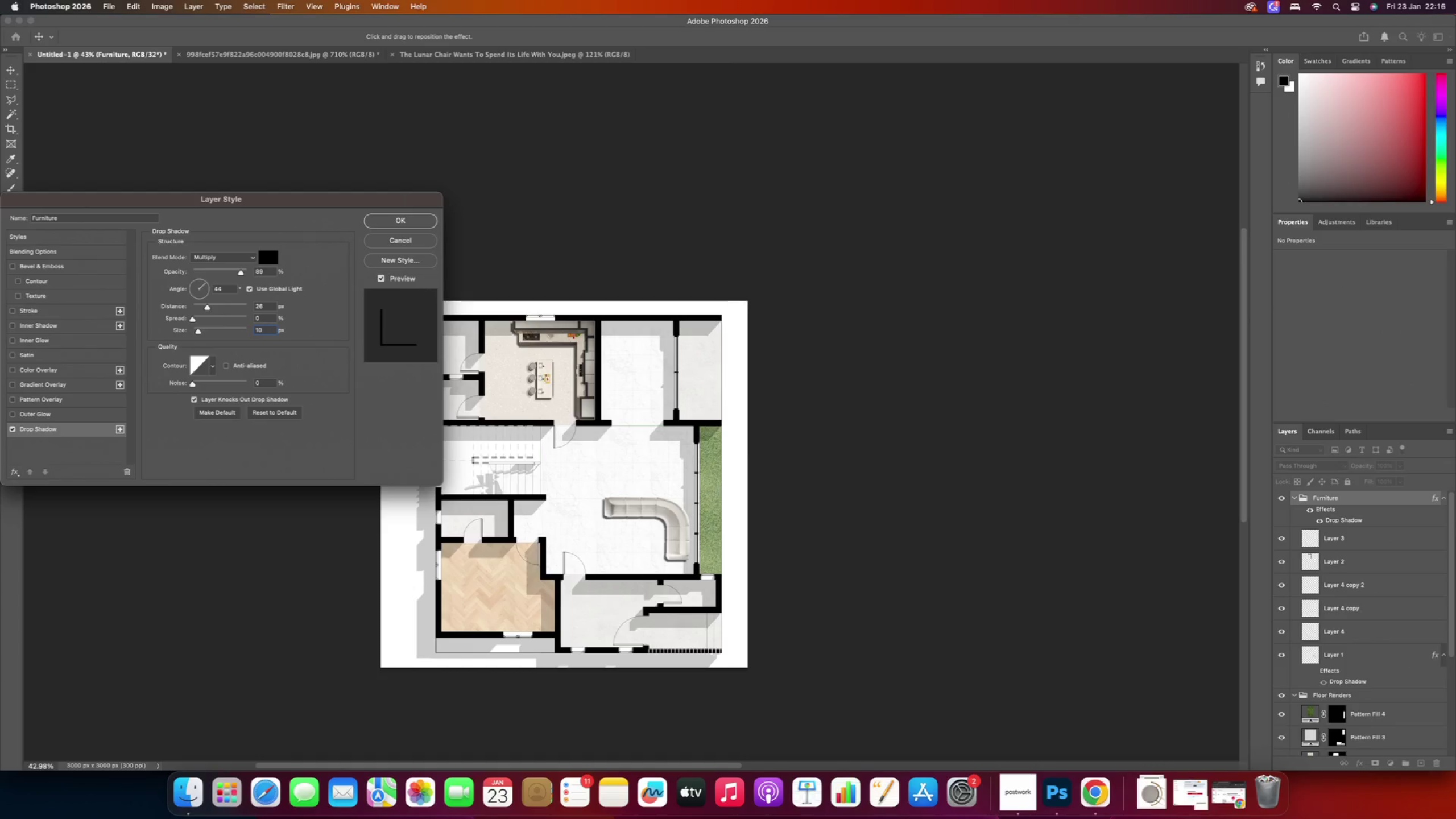 
key(Enter)
 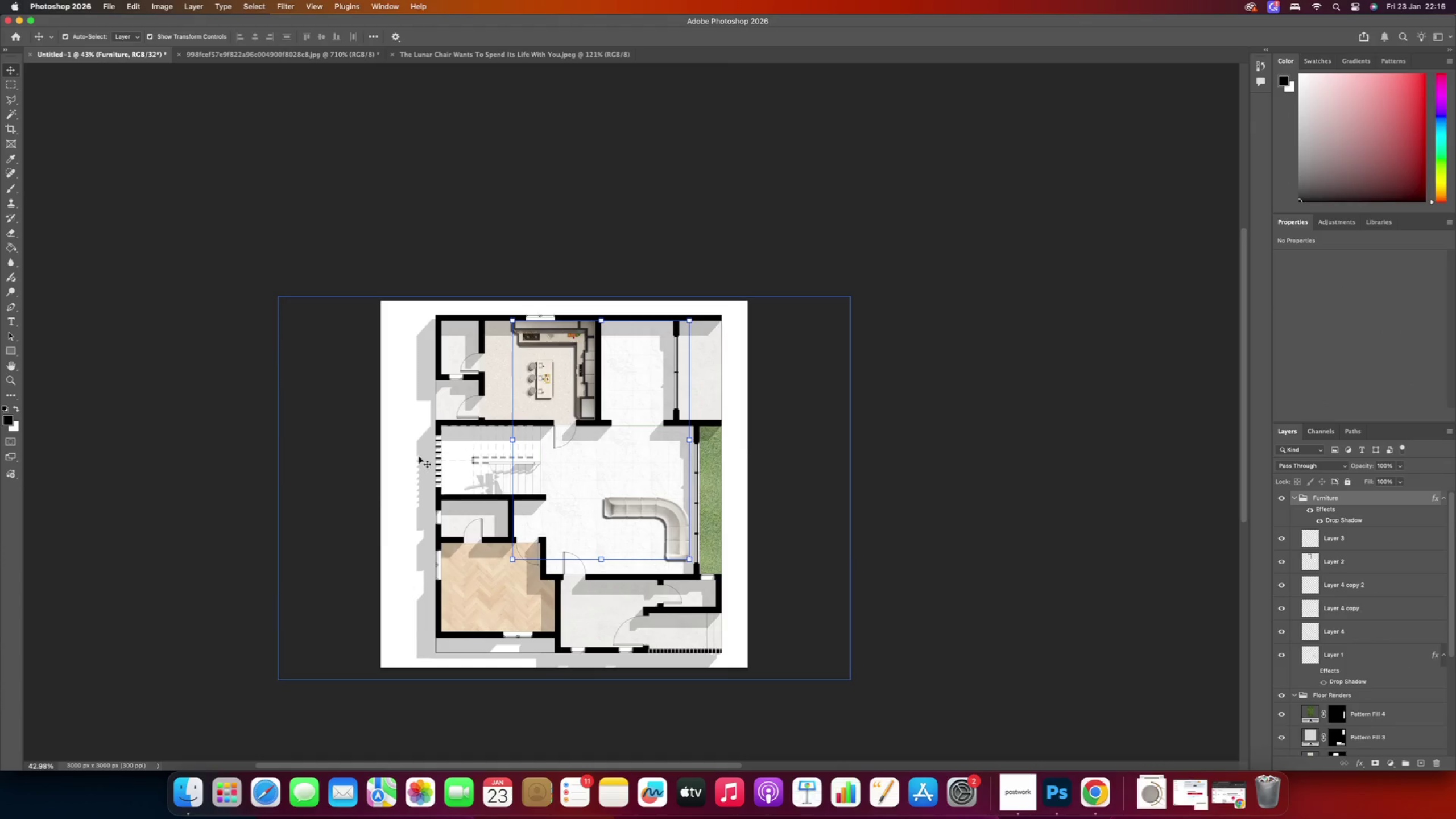 
left_click([224, 422])
 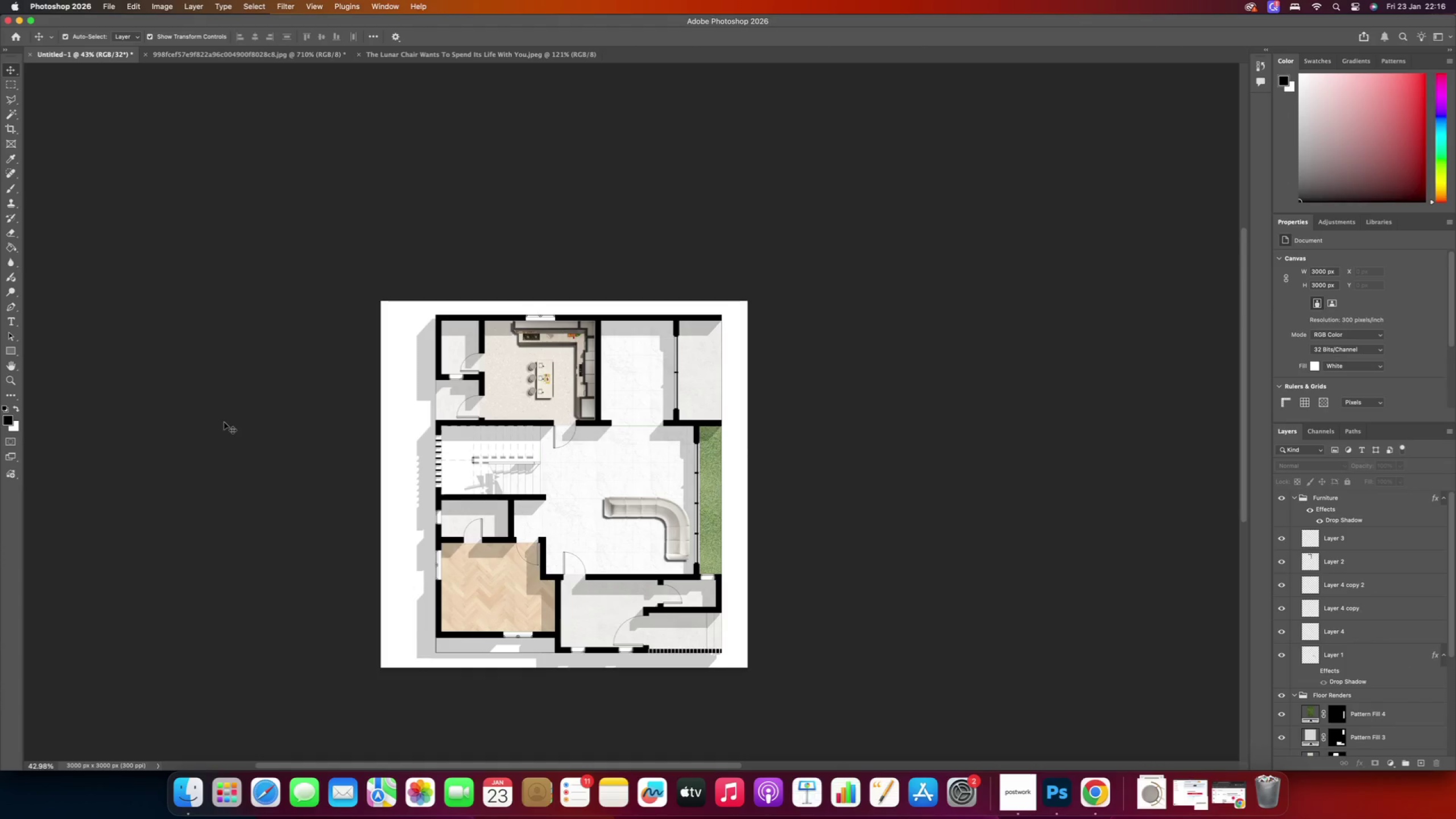 
scroll: coordinate [566, 486], scroll_direction: down, amount: 13.0
 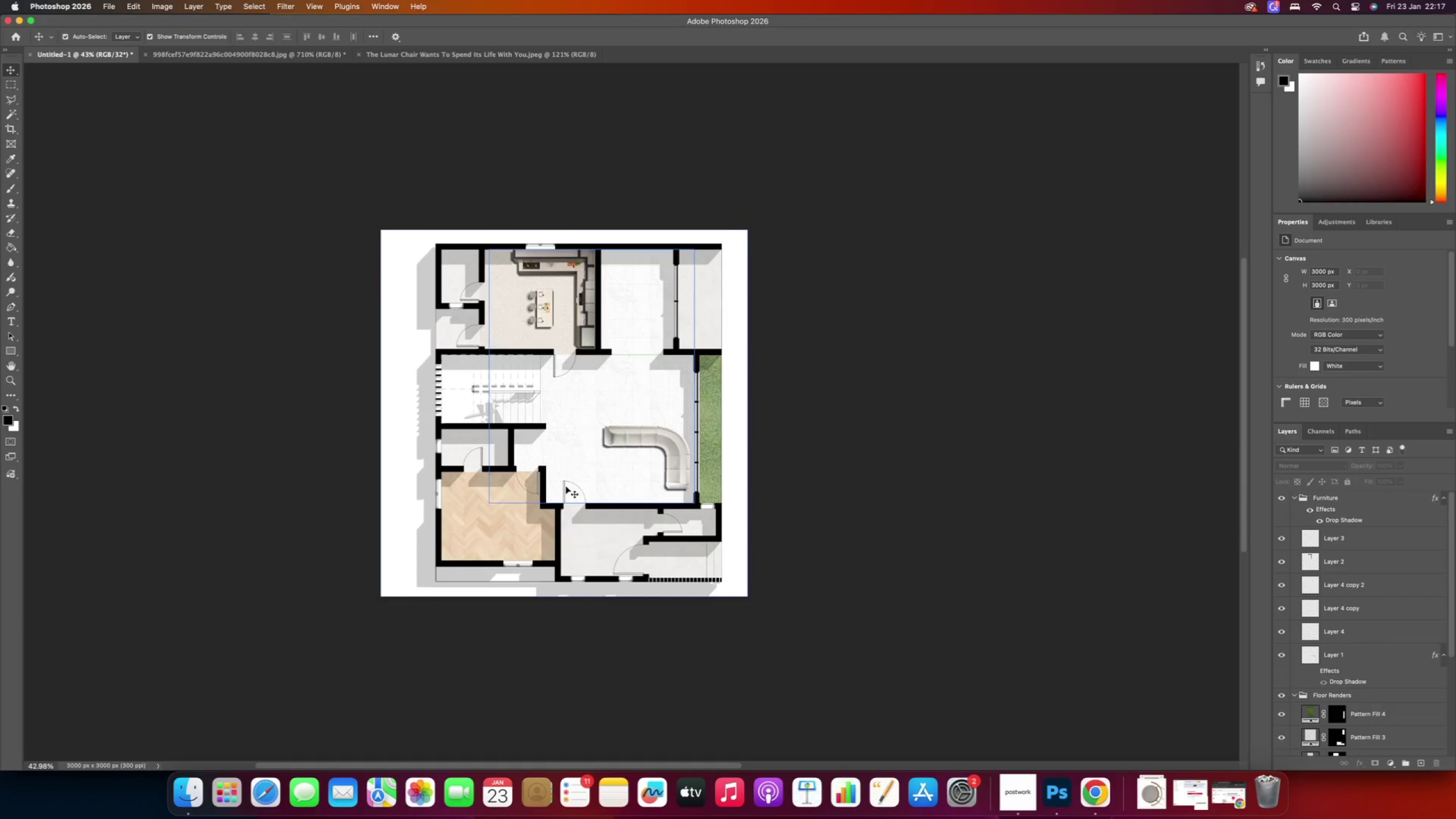 
hold_key(key=AltRight, duration=0.66)
scroll: coordinate [563, 424], scroll_direction: up, amount: 2.0
 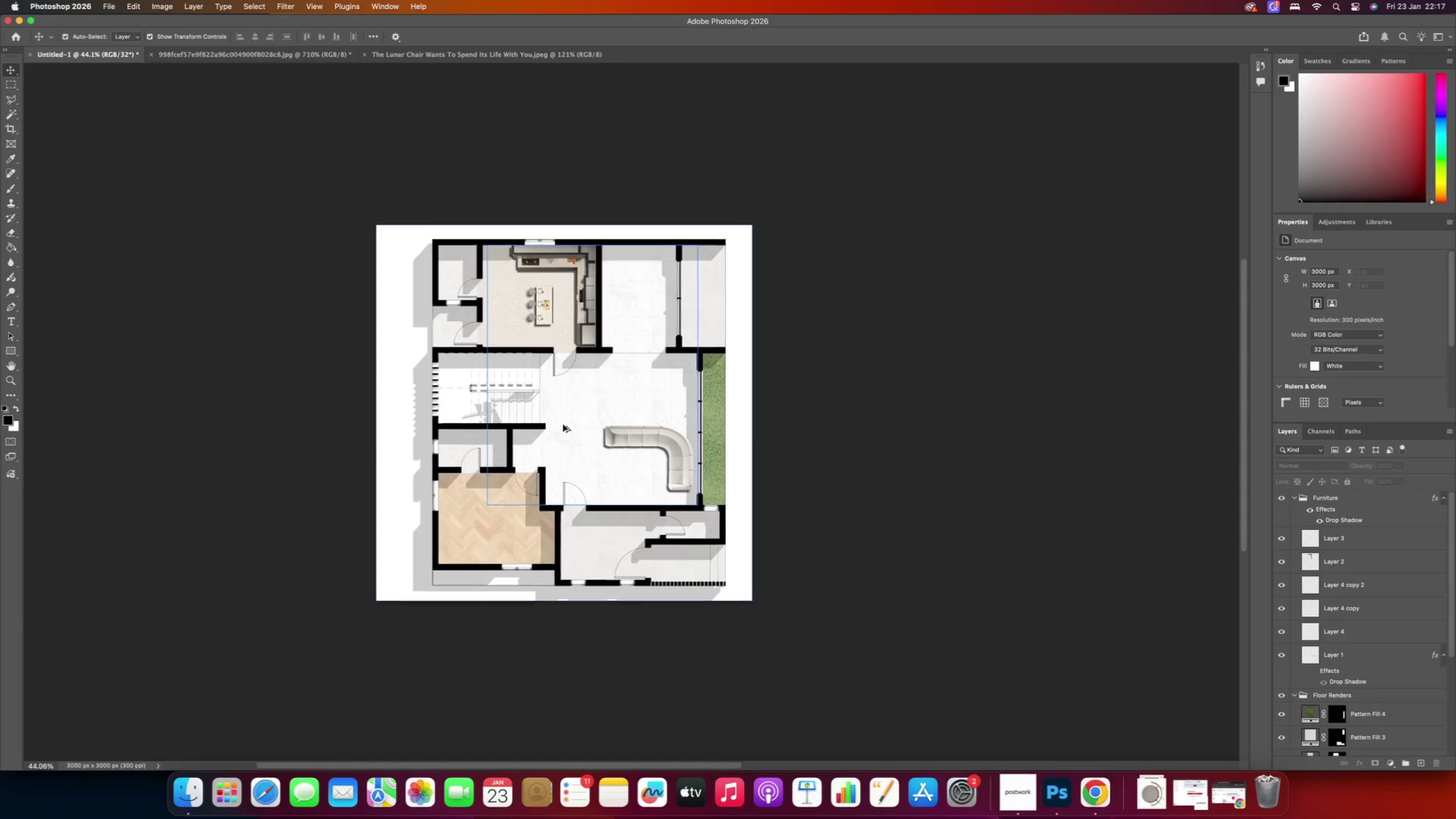 
hold_key(key=AltRight, duration=0.82)
scroll: coordinate [502, 286], scroll_direction: up, amount: 4.0
 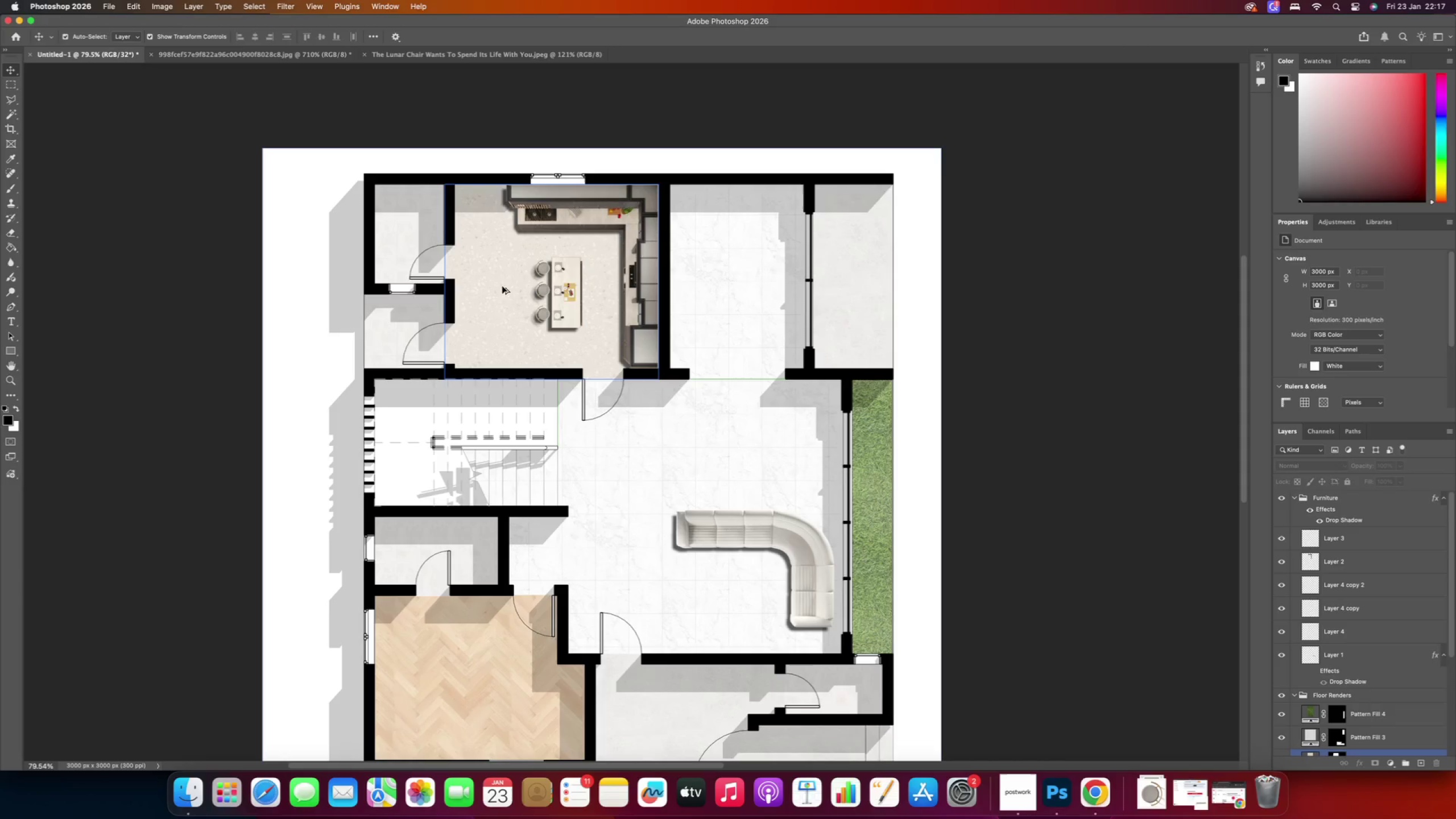 
key(Alt+AltRight)
 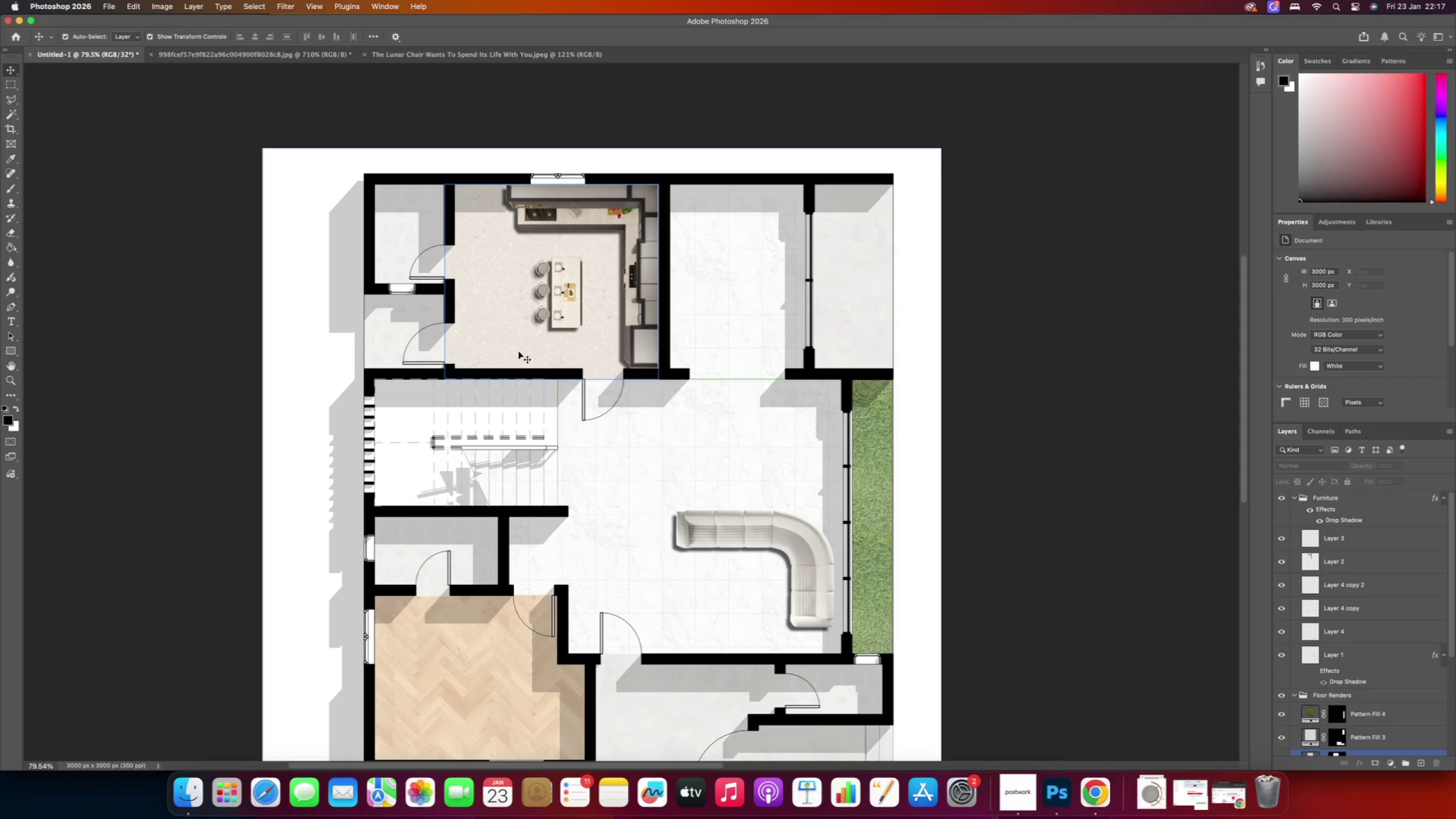 
scroll: coordinate [569, 403], scroll_direction: down, amount: 38.0
 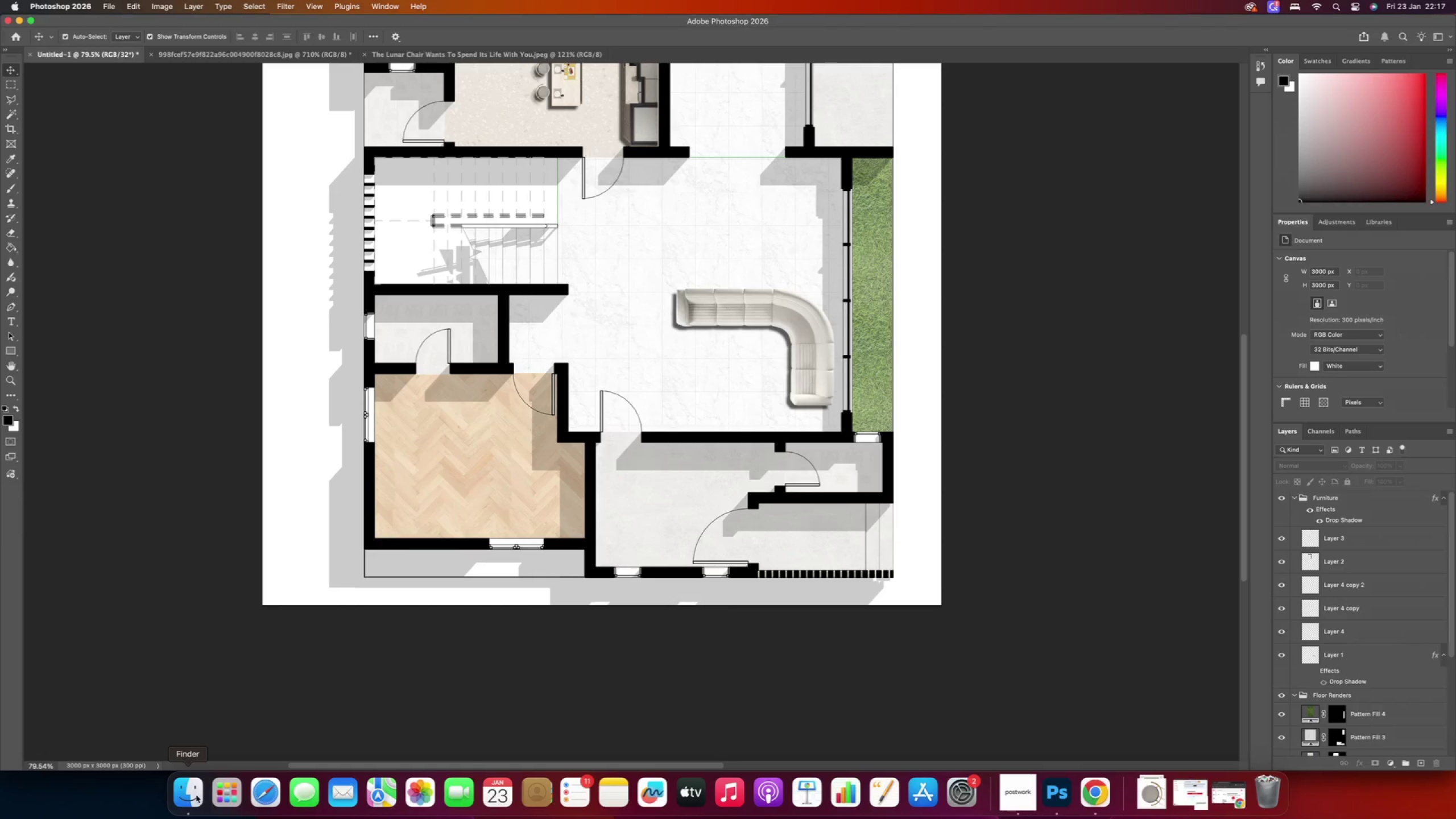 
left_click([196, 795])
 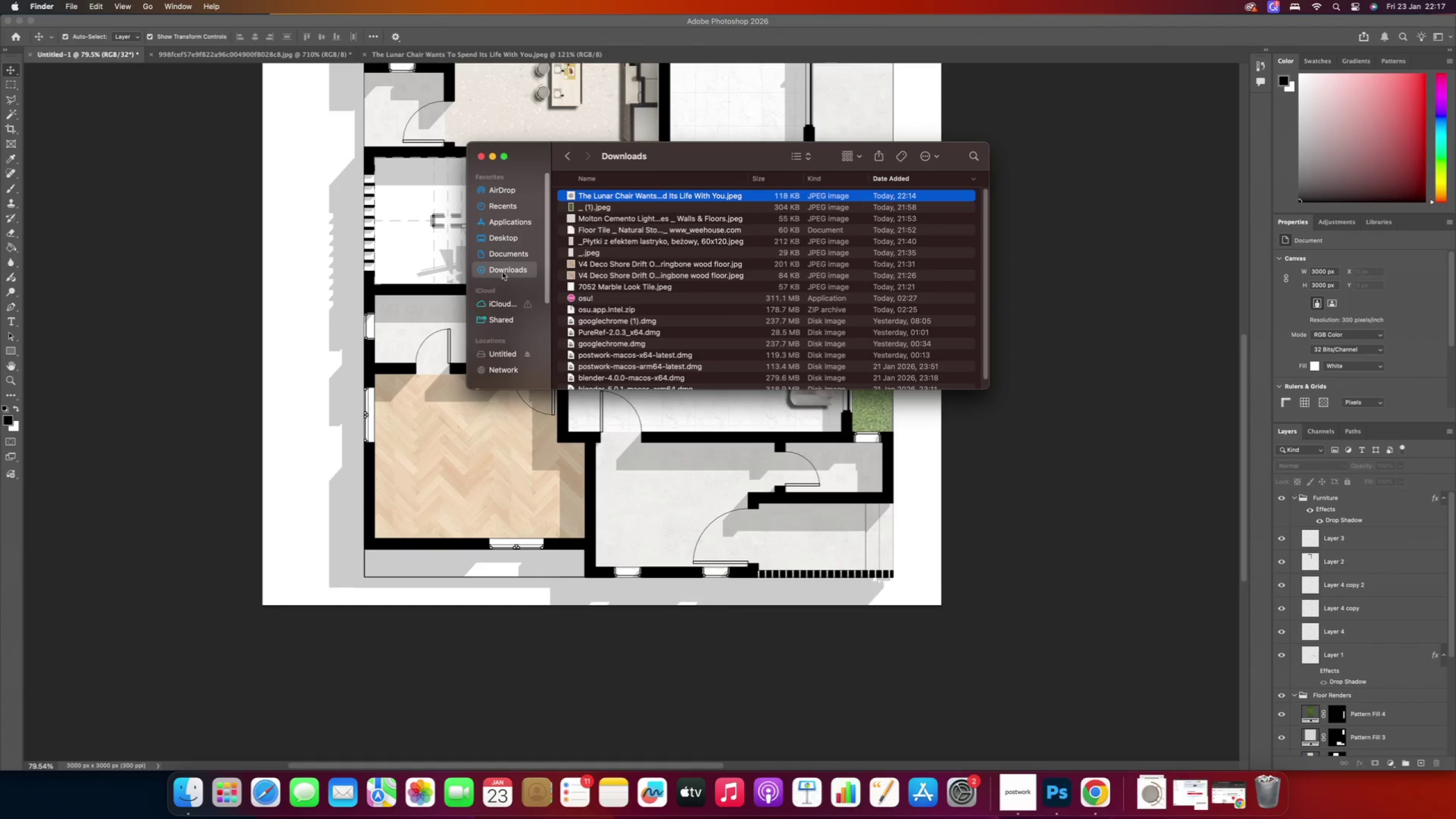 
left_click([506, 241])
 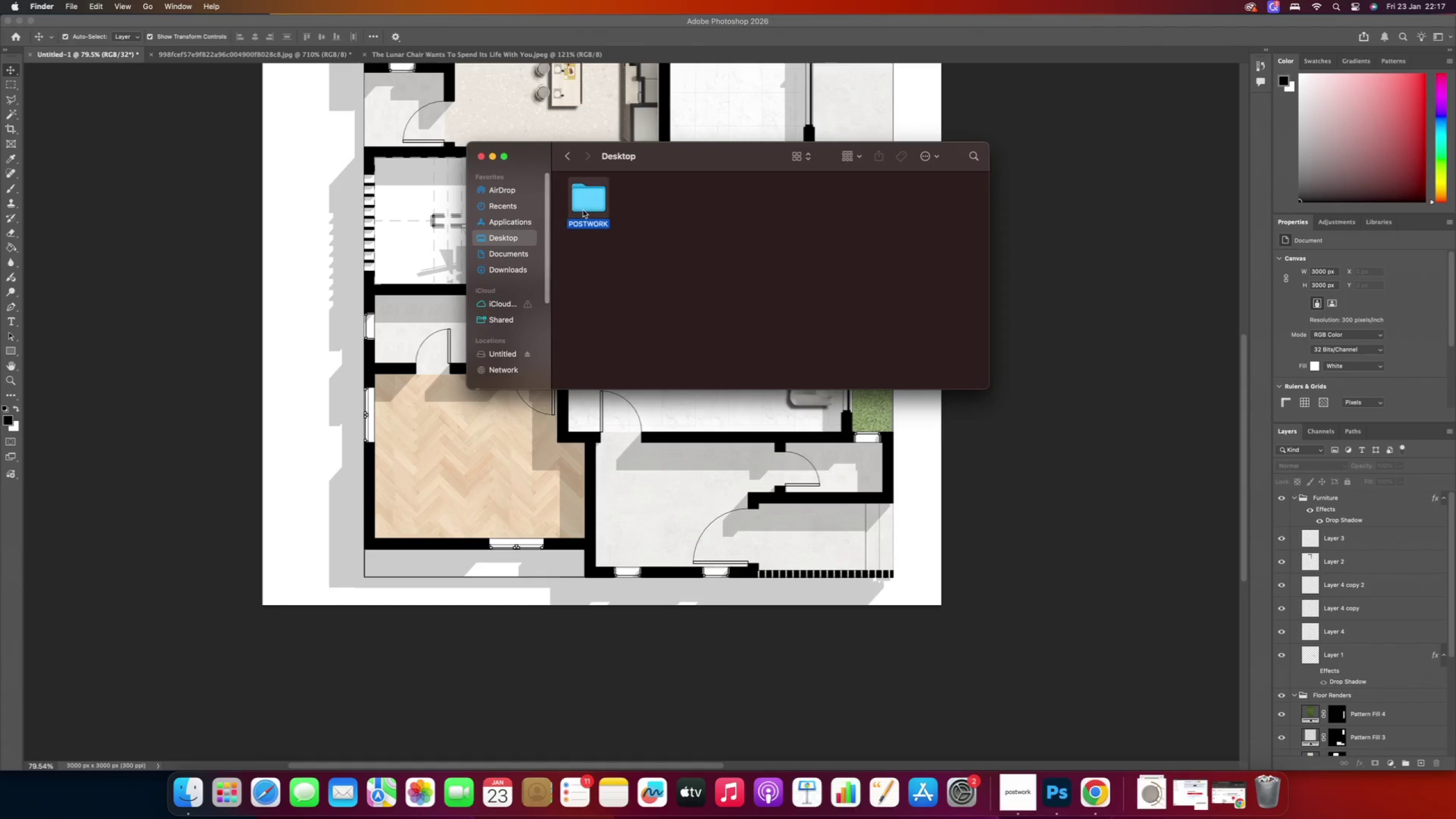 
double_click([583, 210])
 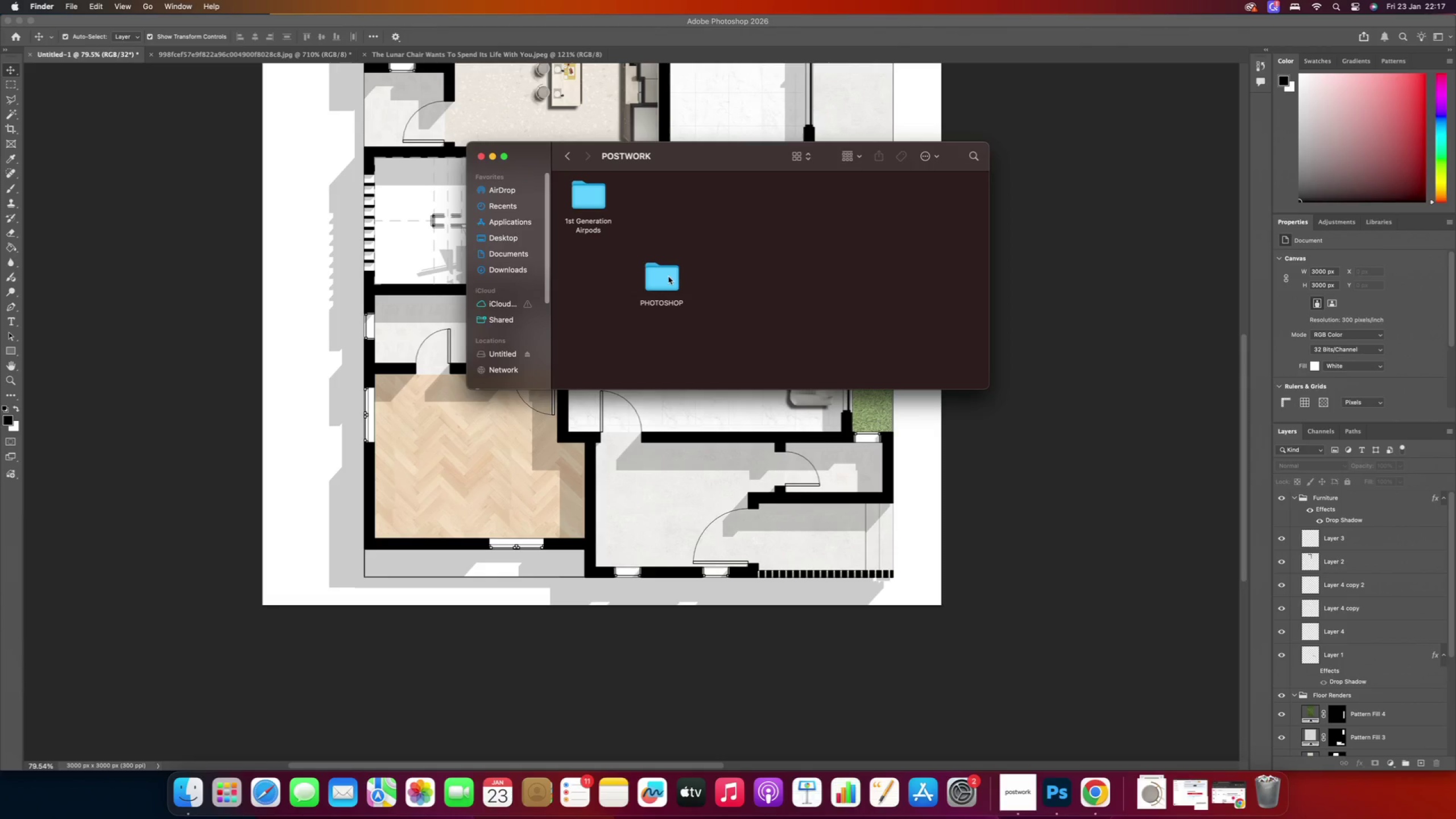 
double_click([668, 279])
 